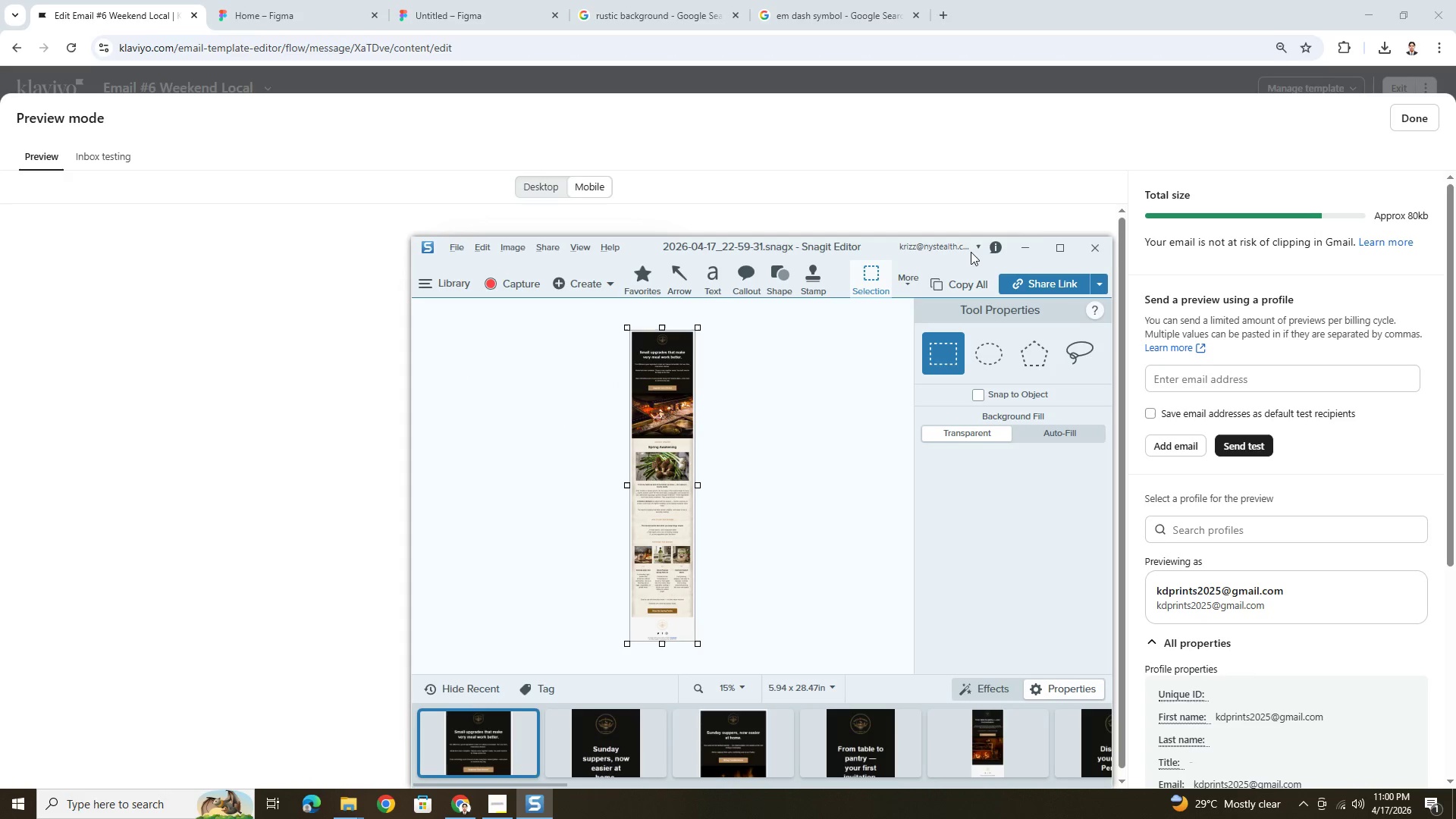 
left_click([1031, 249])
 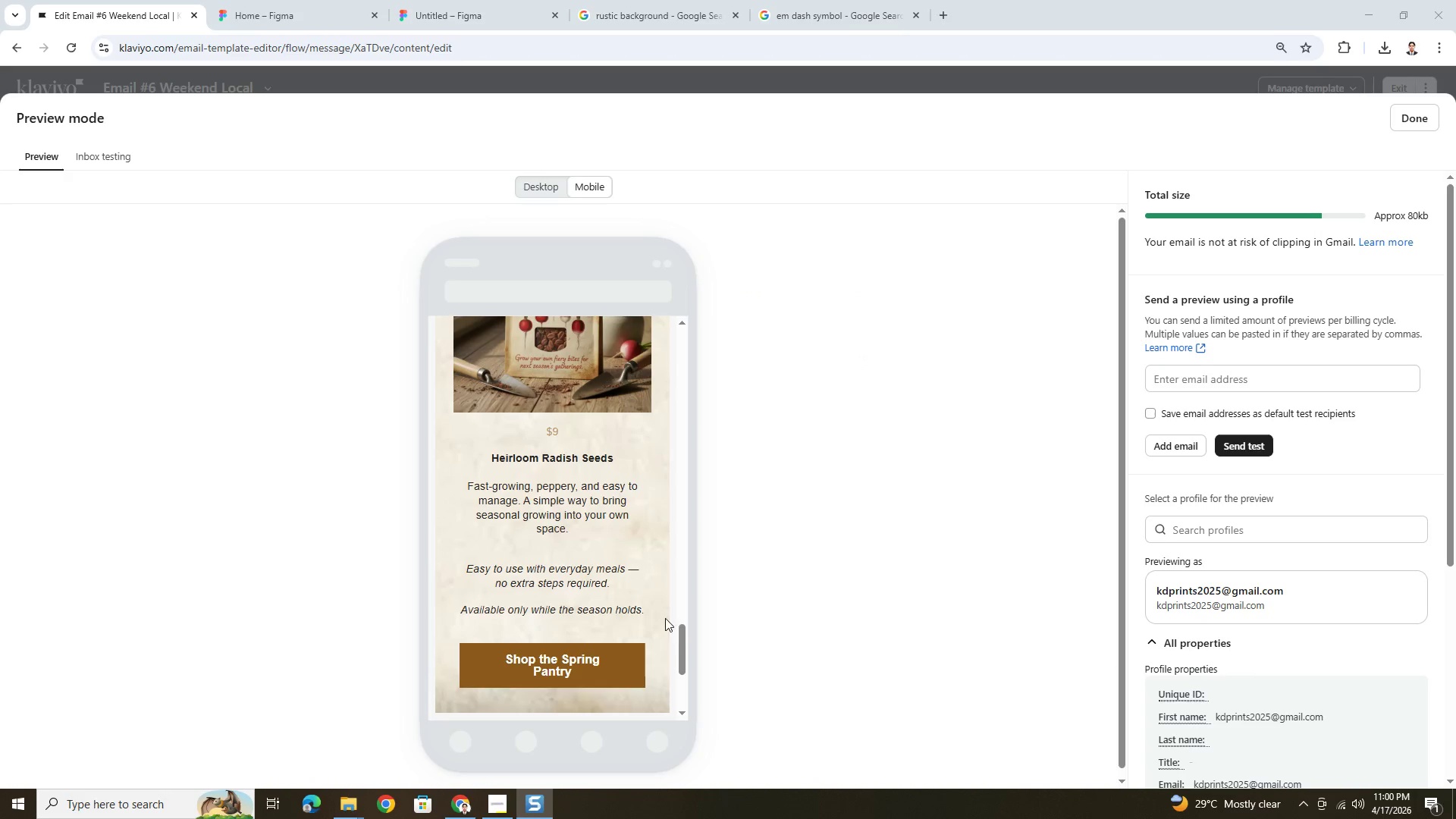 
left_click_drag(start_coordinate=[680, 642], to_coordinate=[714, 317])
 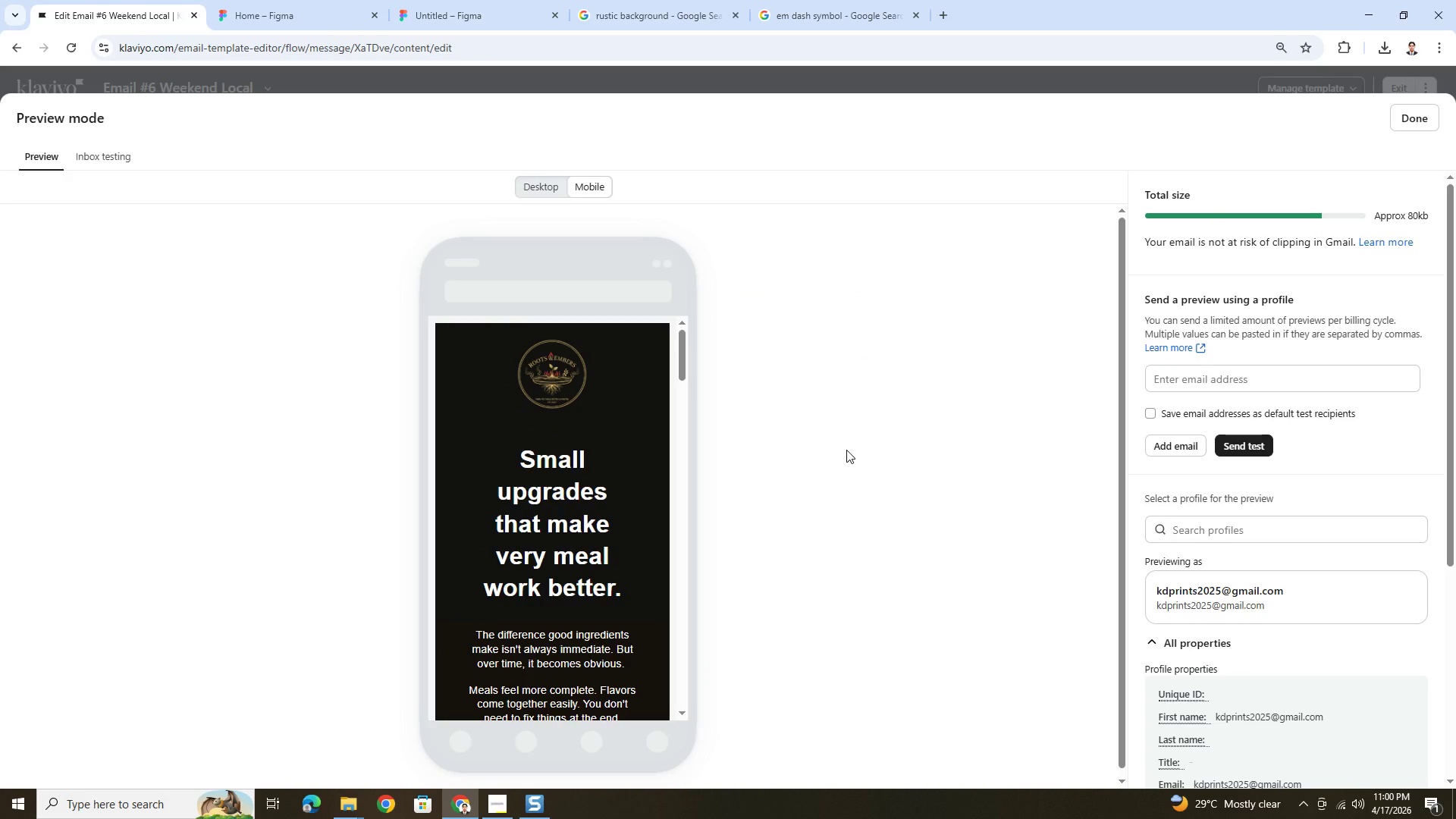 
key(PrintScreen)
 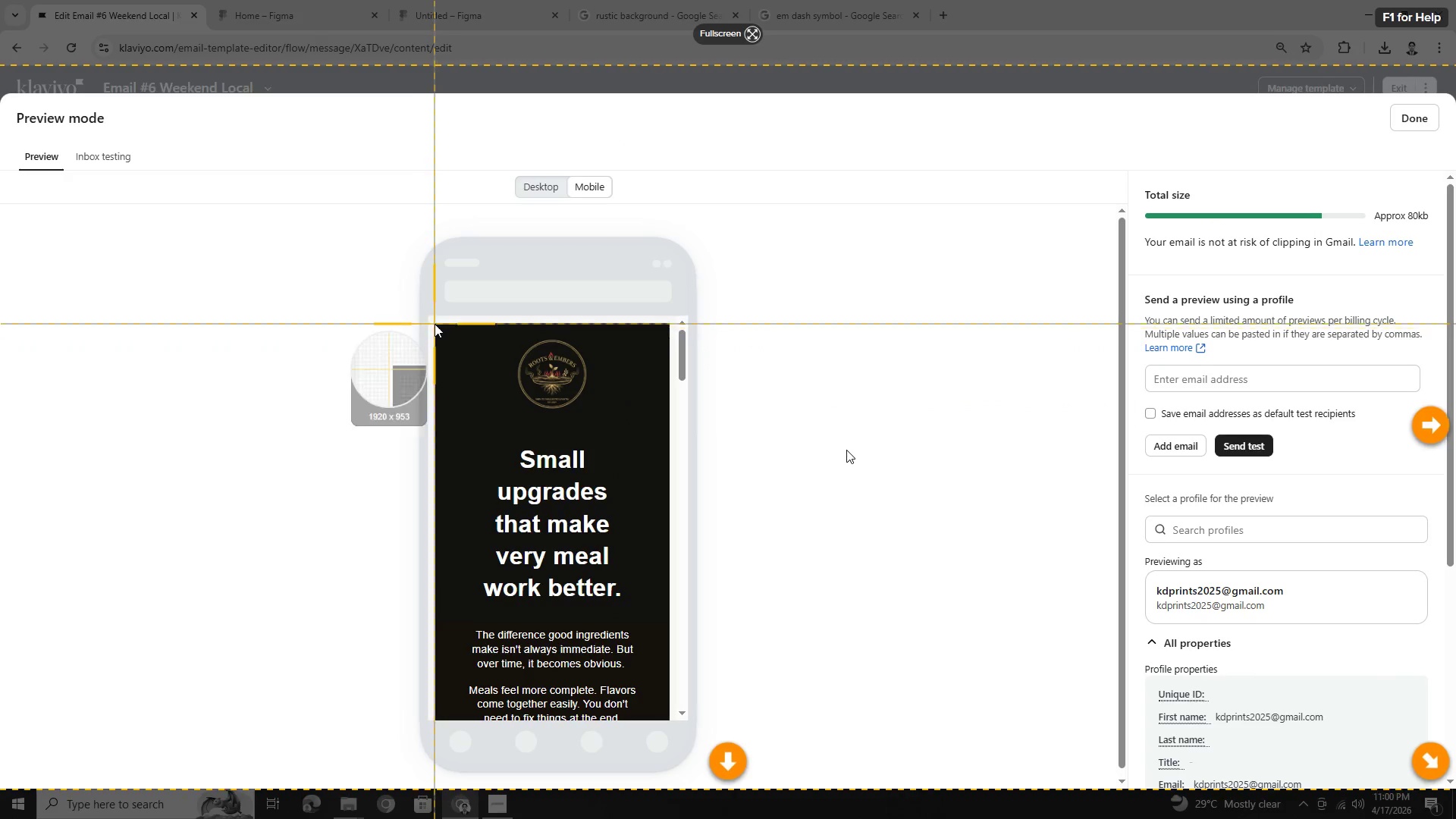 
left_click_drag(start_coordinate=[437, 323], to_coordinate=[668, 715])
 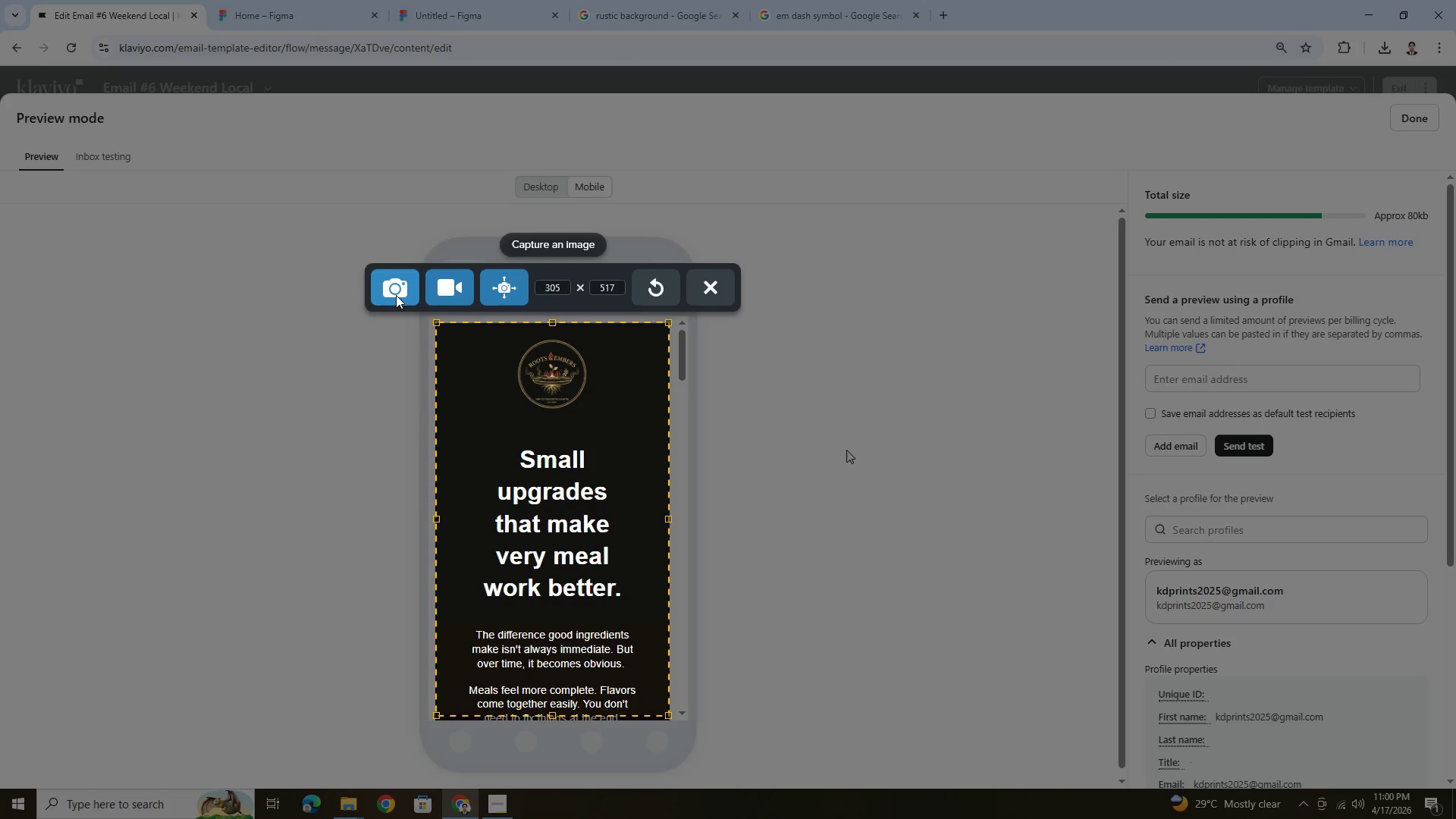 
left_click([512, 283])
 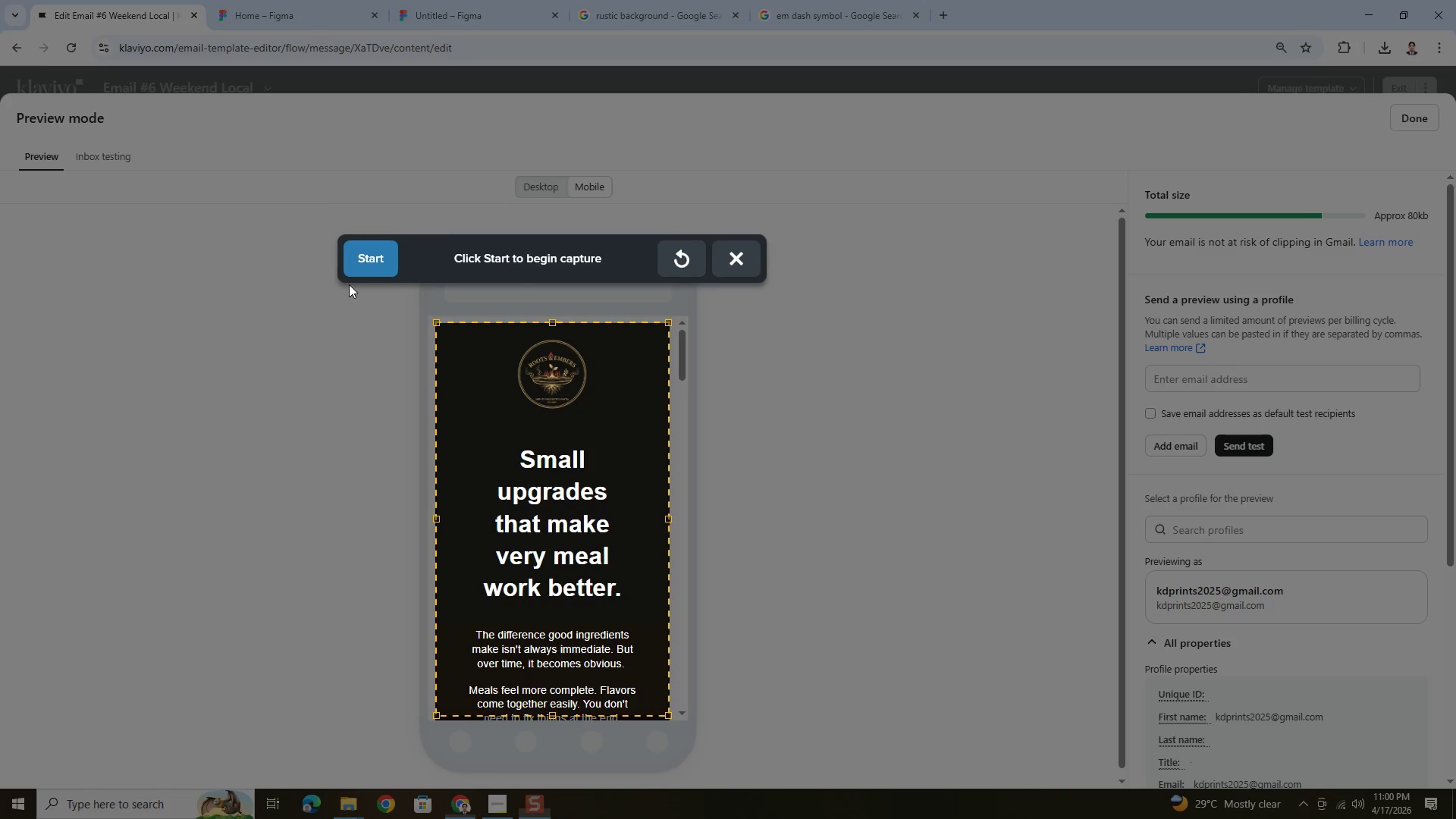 
left_click([363, 269])
 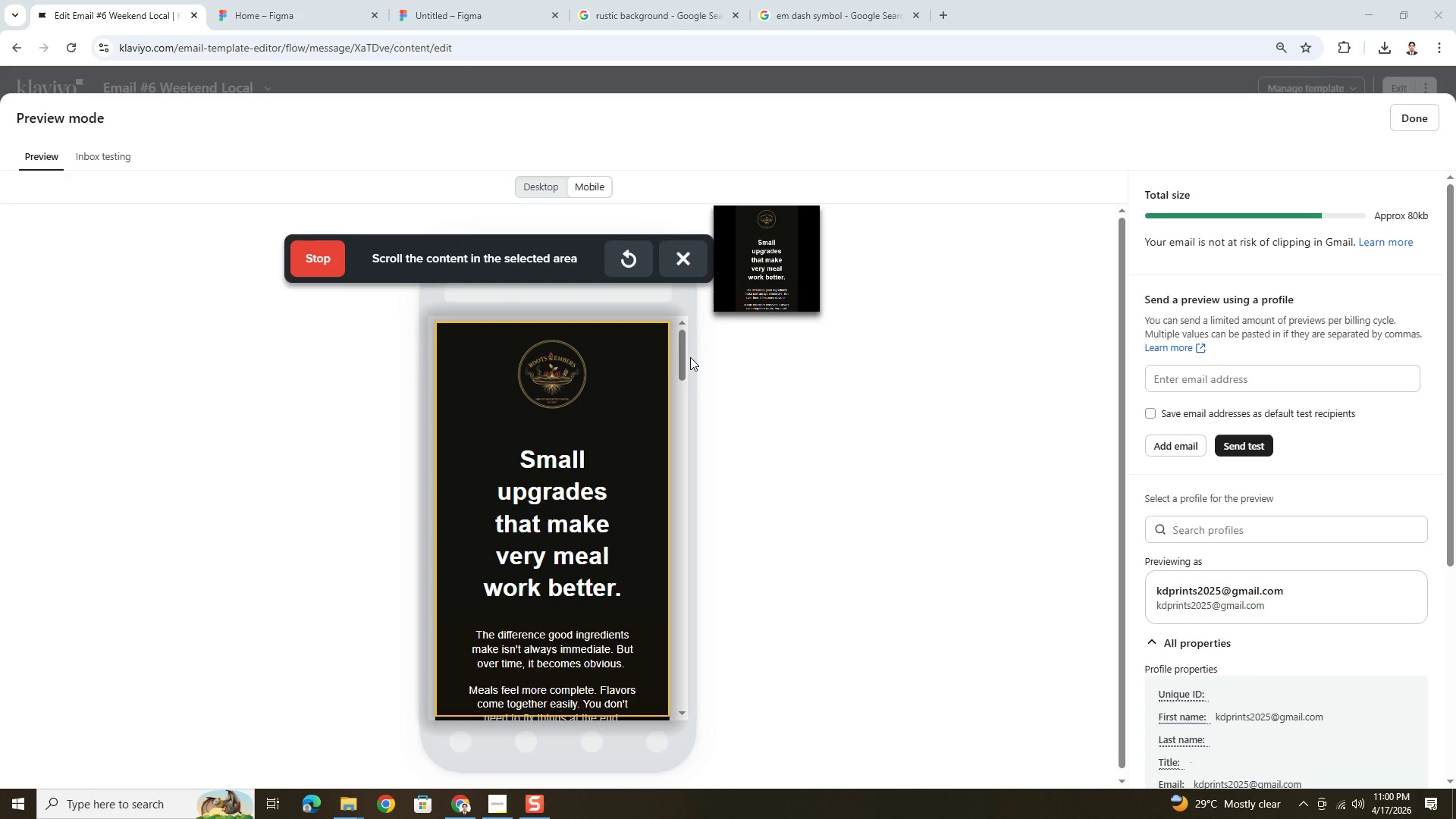 
scroll: coordinate [690, 358], scroll_direction: down, amount: 2.0
 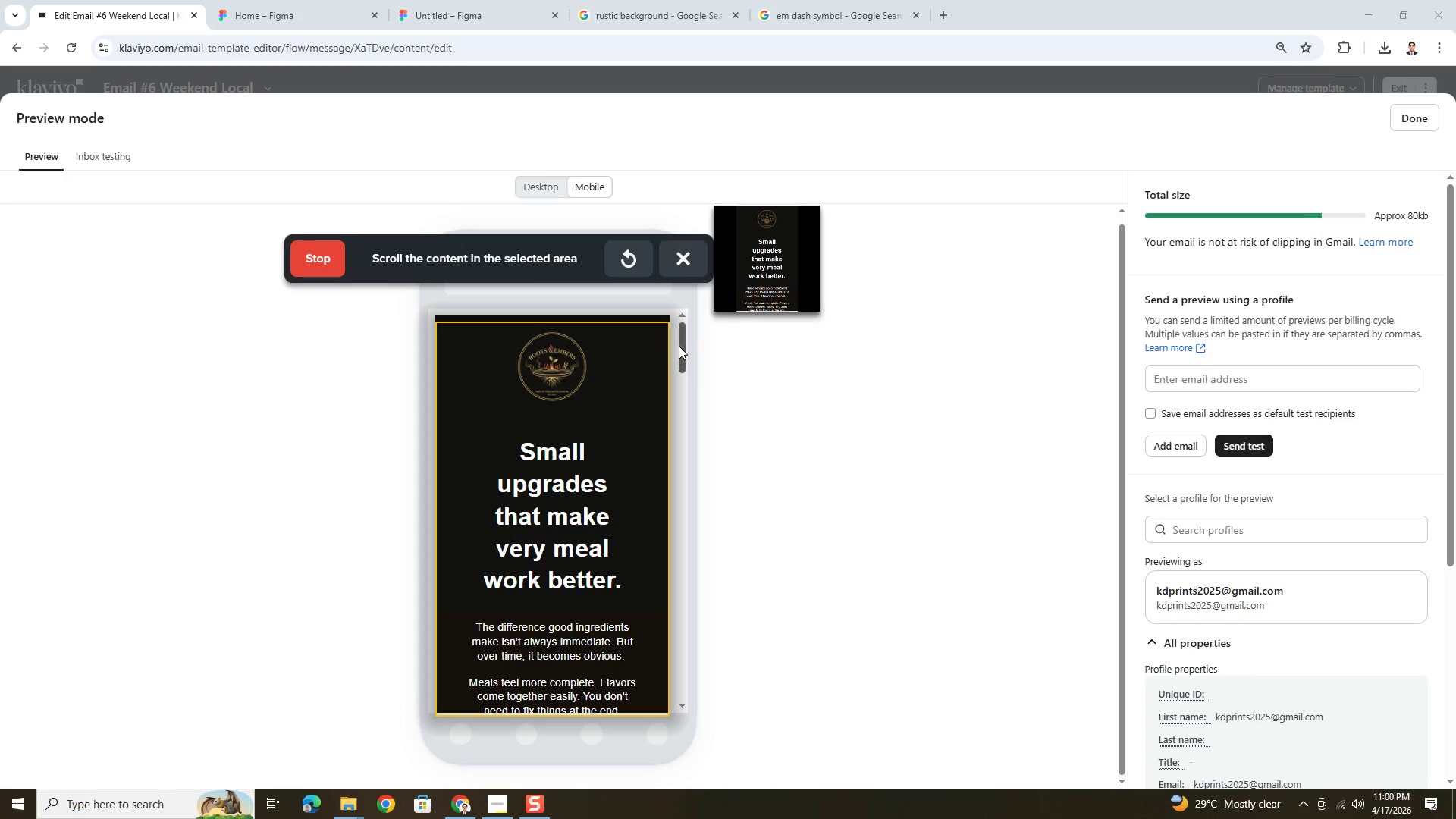 
left_click_drag(start_coordinate=[680, 344], to_coordinate=[672, 460])
 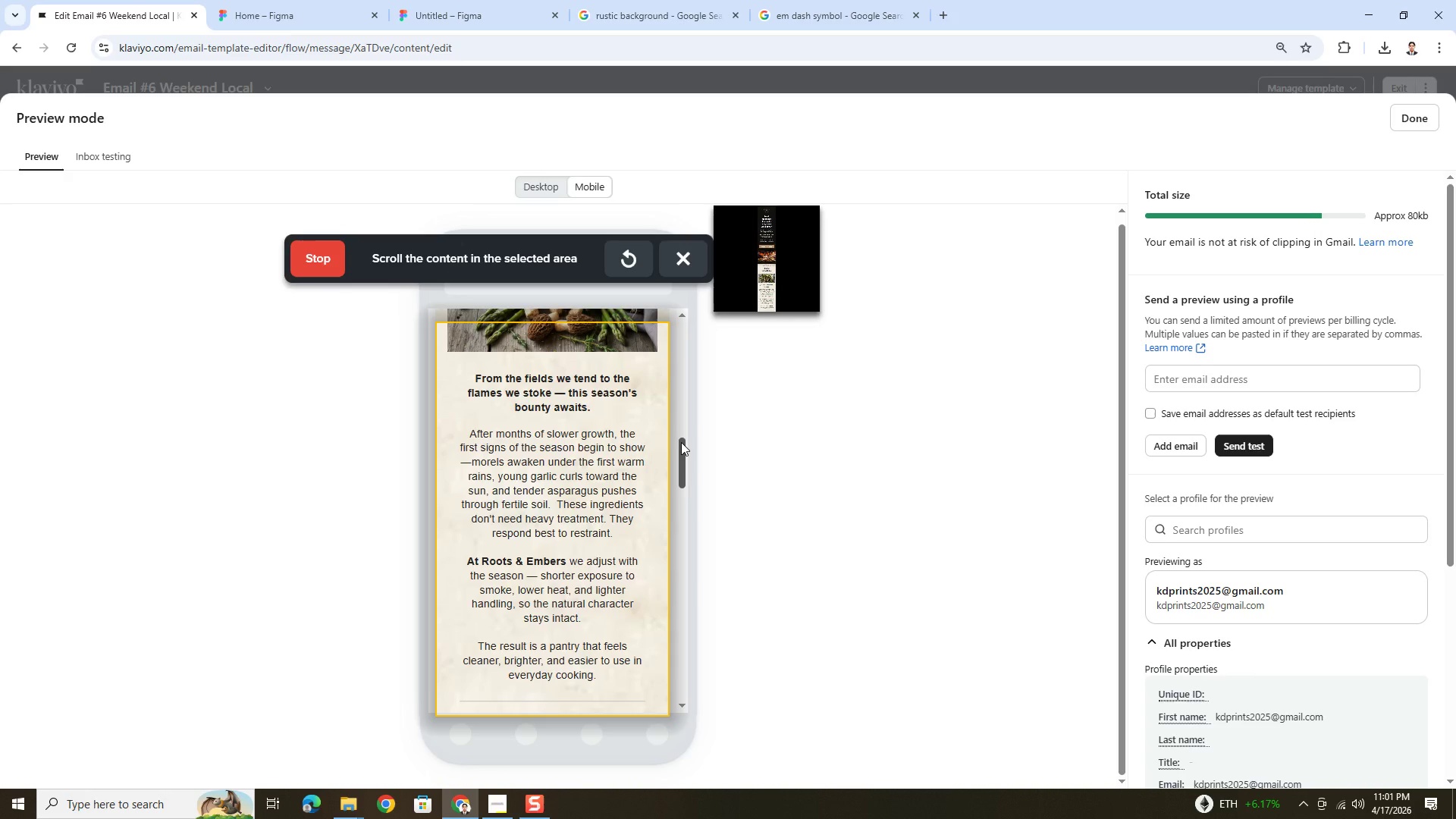 
left_click_drag(start_coordinate=[681, 442], to_coordinate=[679, 592])
 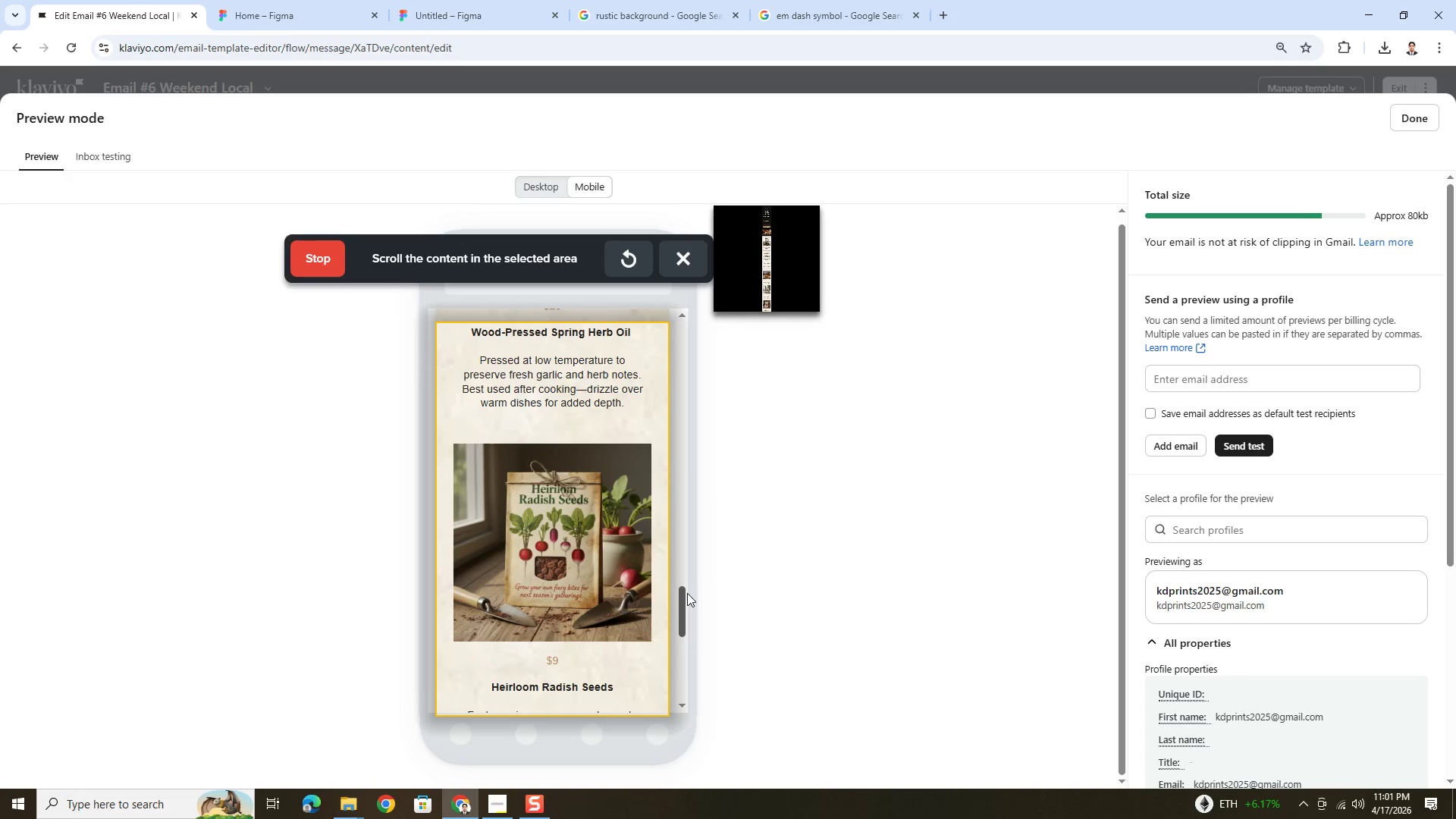 
left_click_drag(start_coordinate=[684, 595], to_coordinate=[682, 646])
 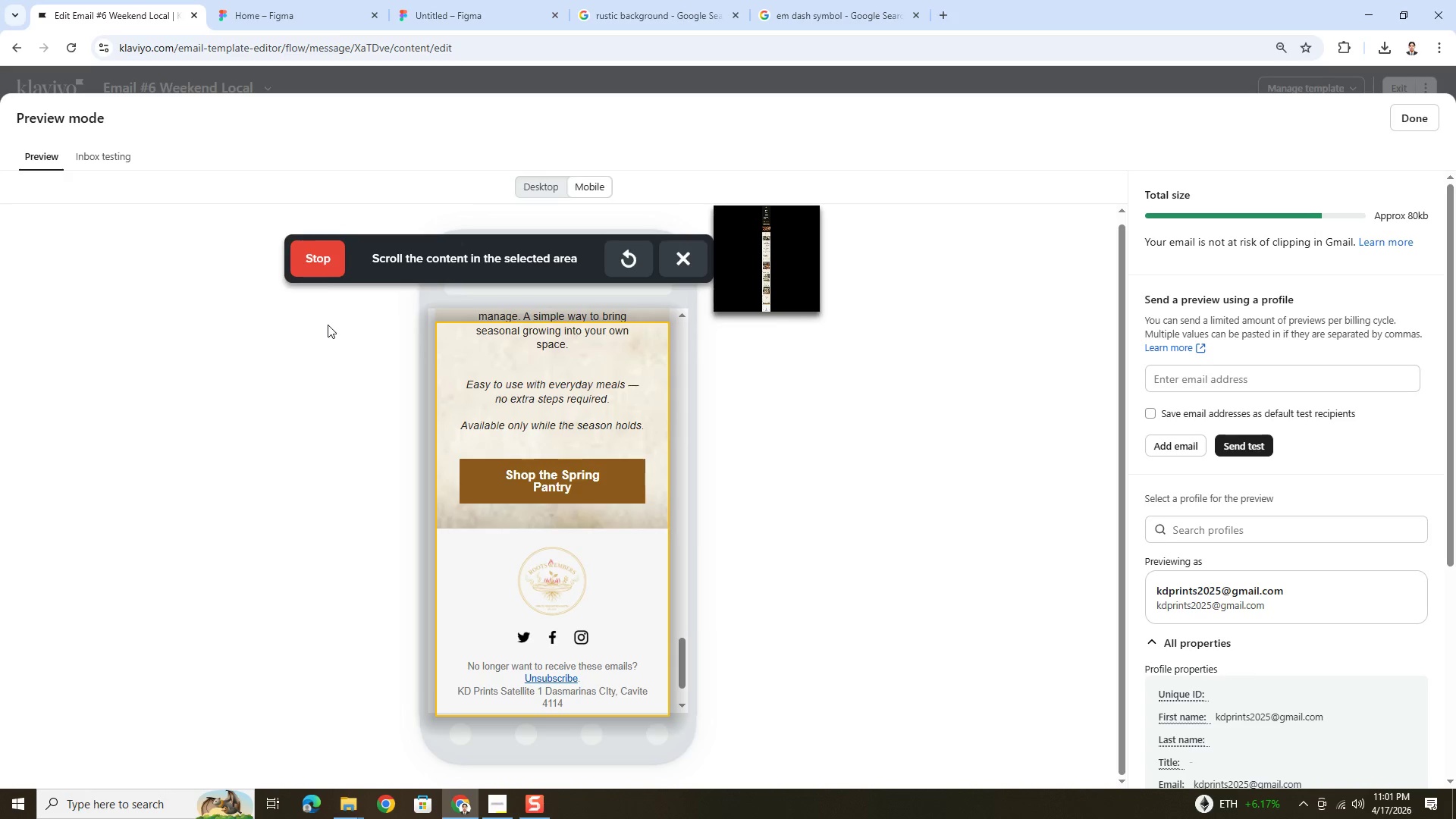 
left_click([318, 261])
 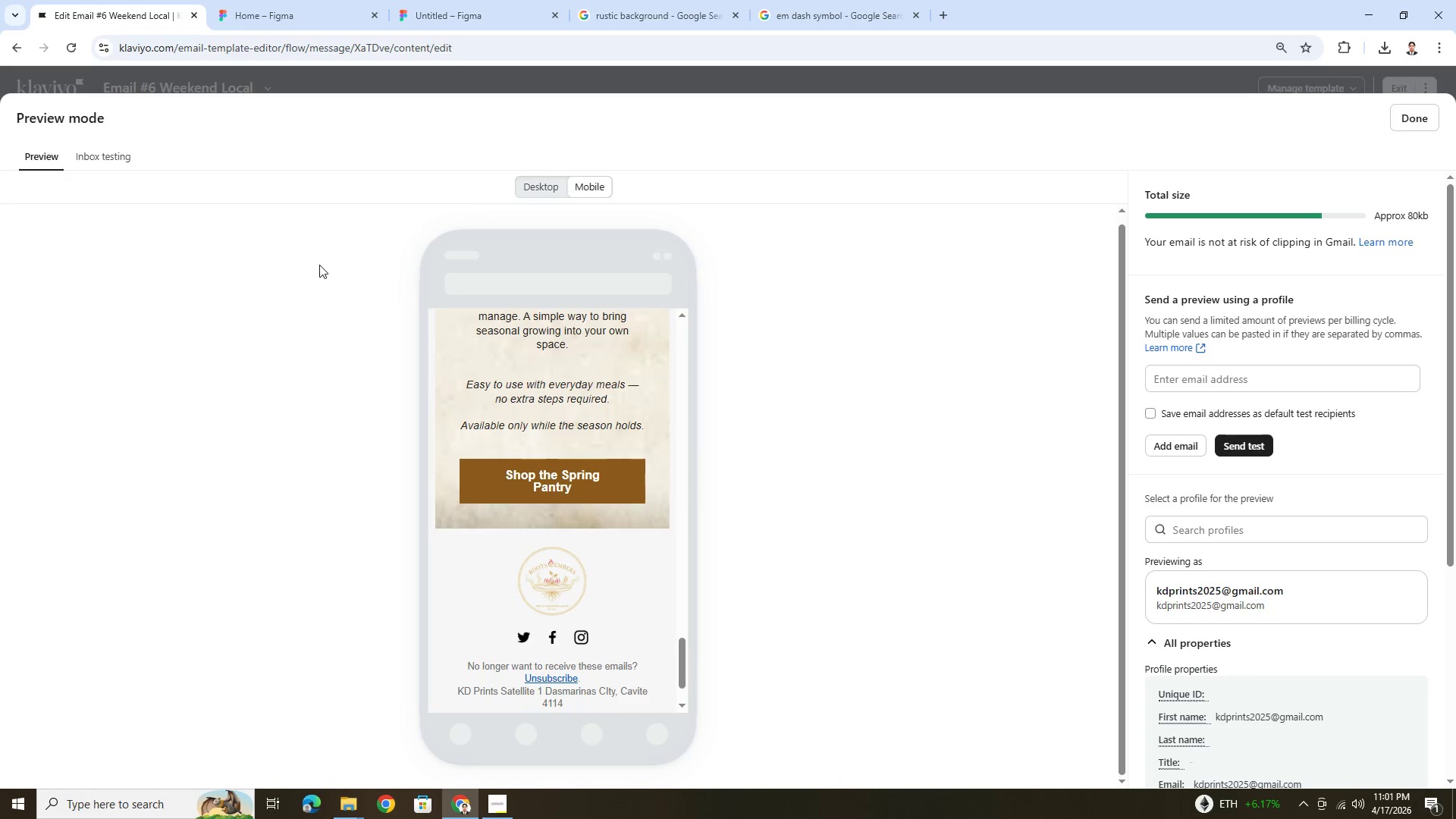 
key(Control+C)
 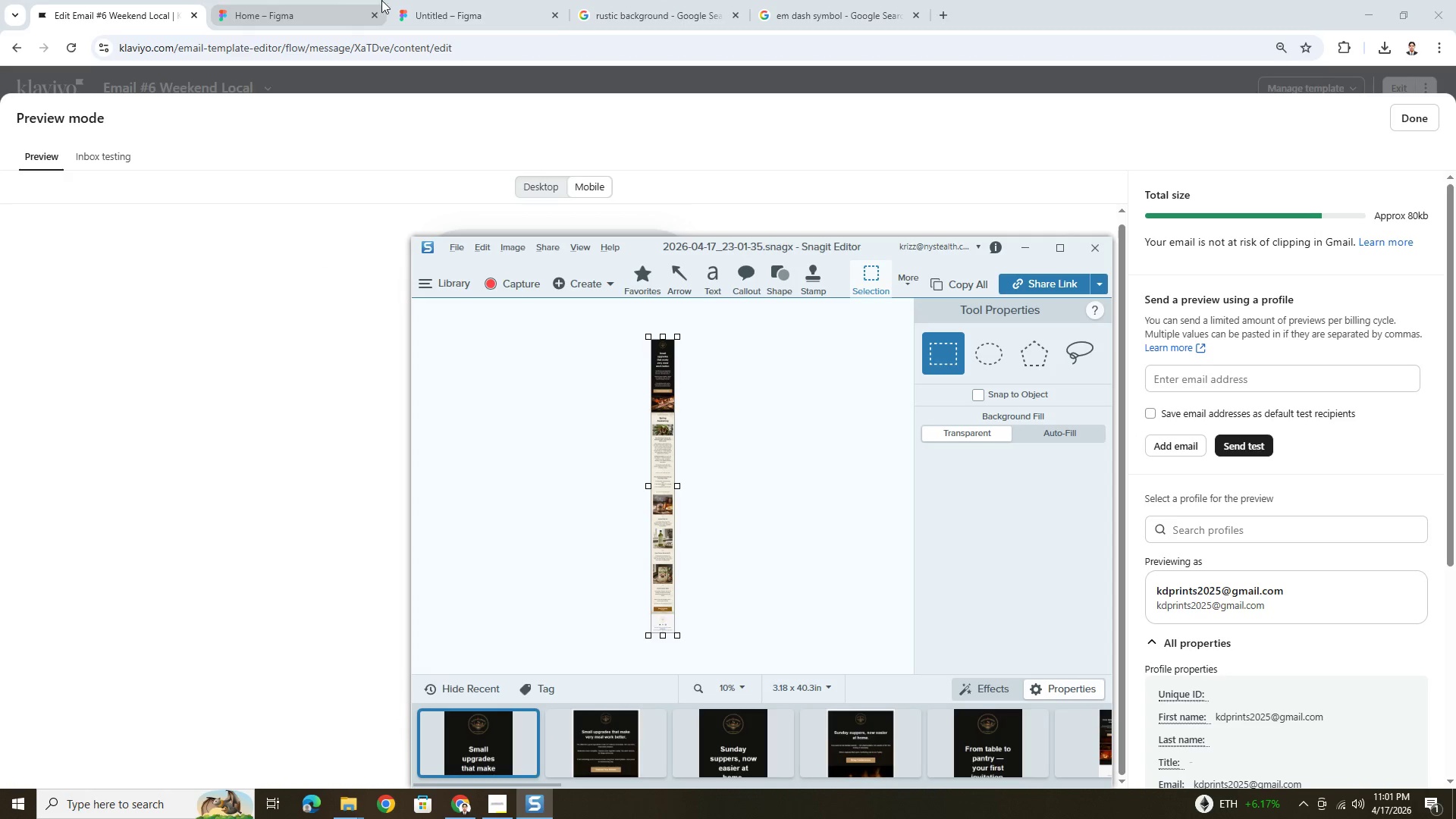 
left_click([422, 0])
 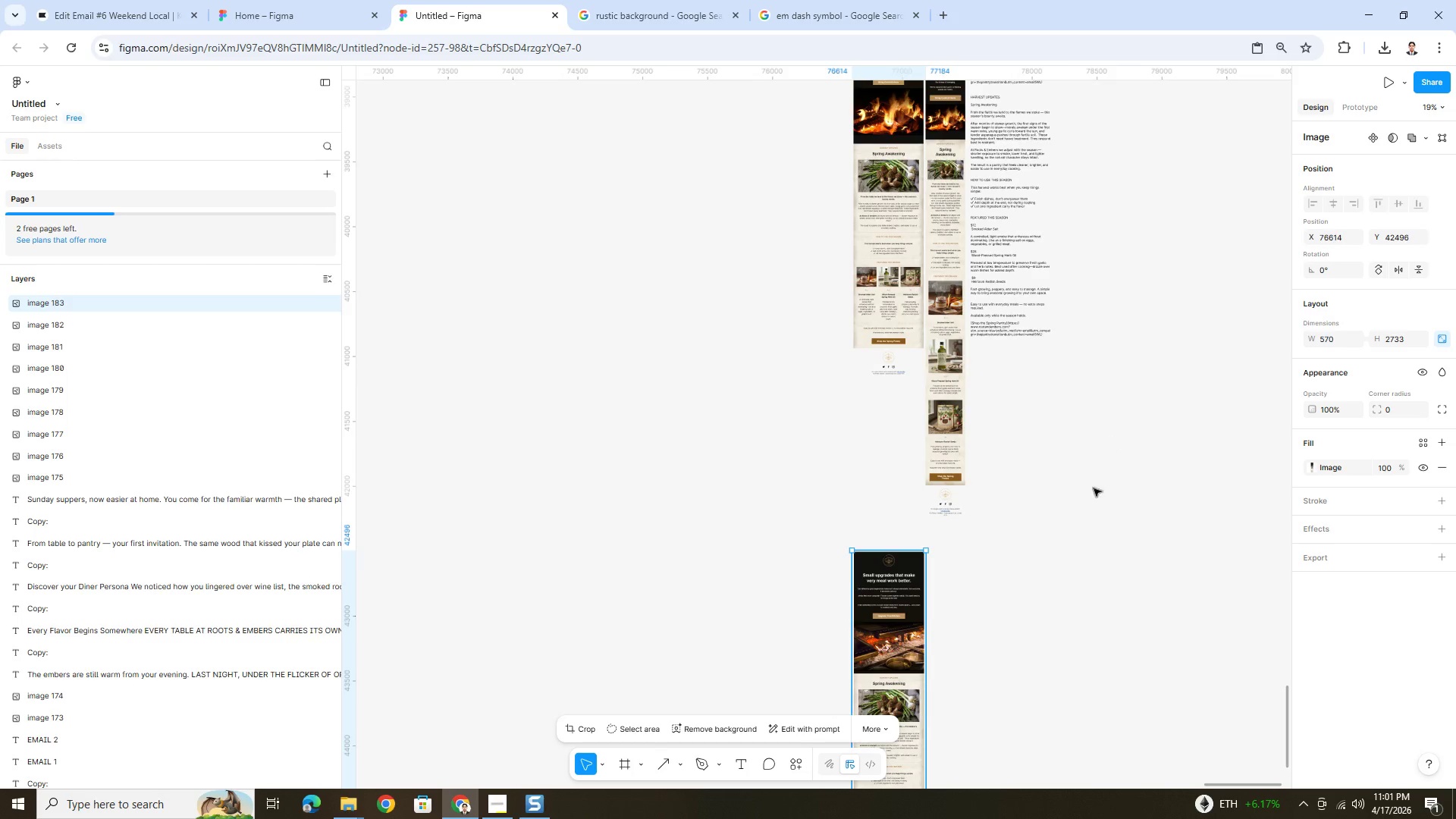 
left_click([1043, 546])
 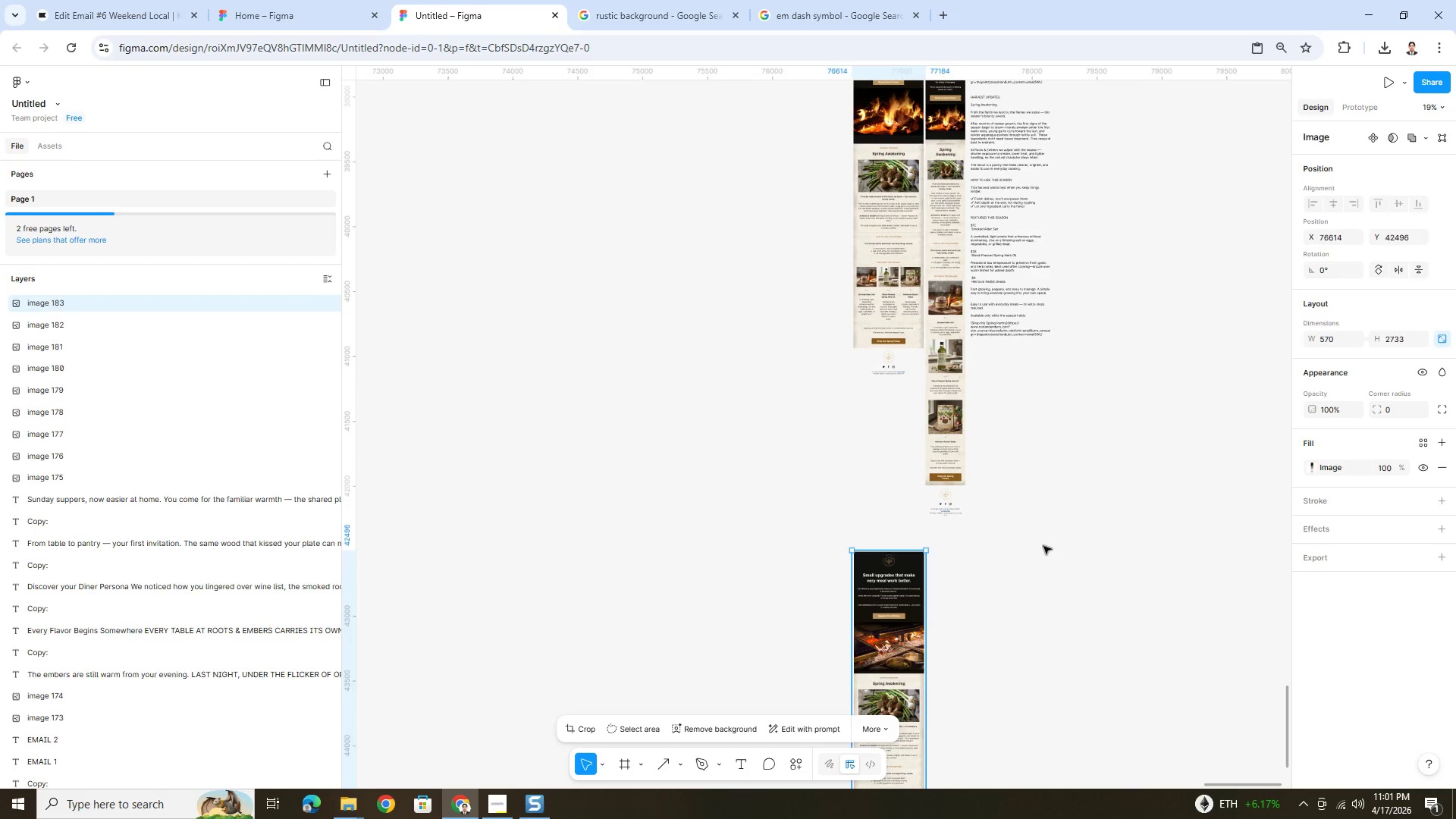 
key(Control+V)
 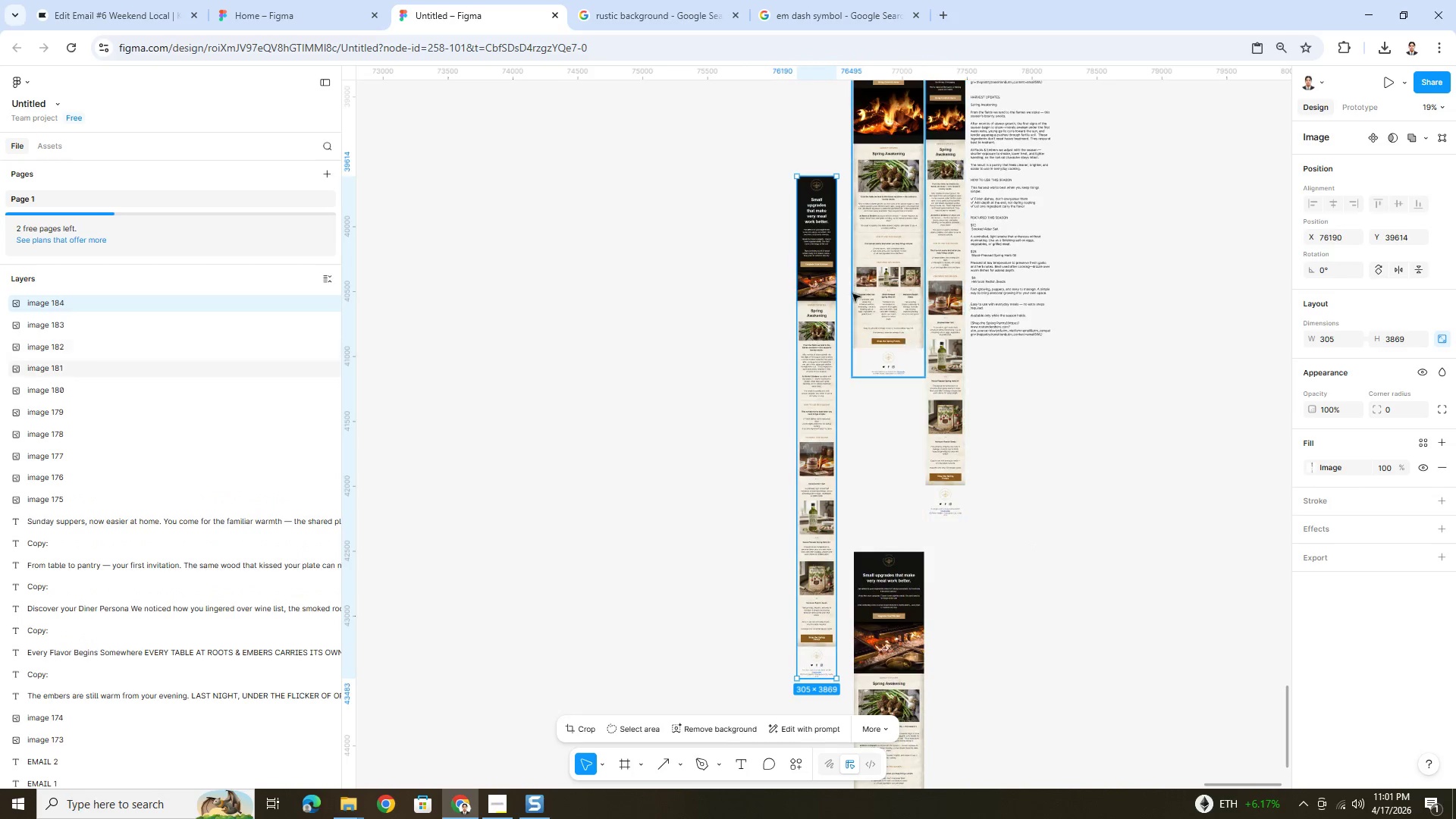 
left_click_drag(start_coordinate=[821, 231], to_coordinate=[961, 607])
 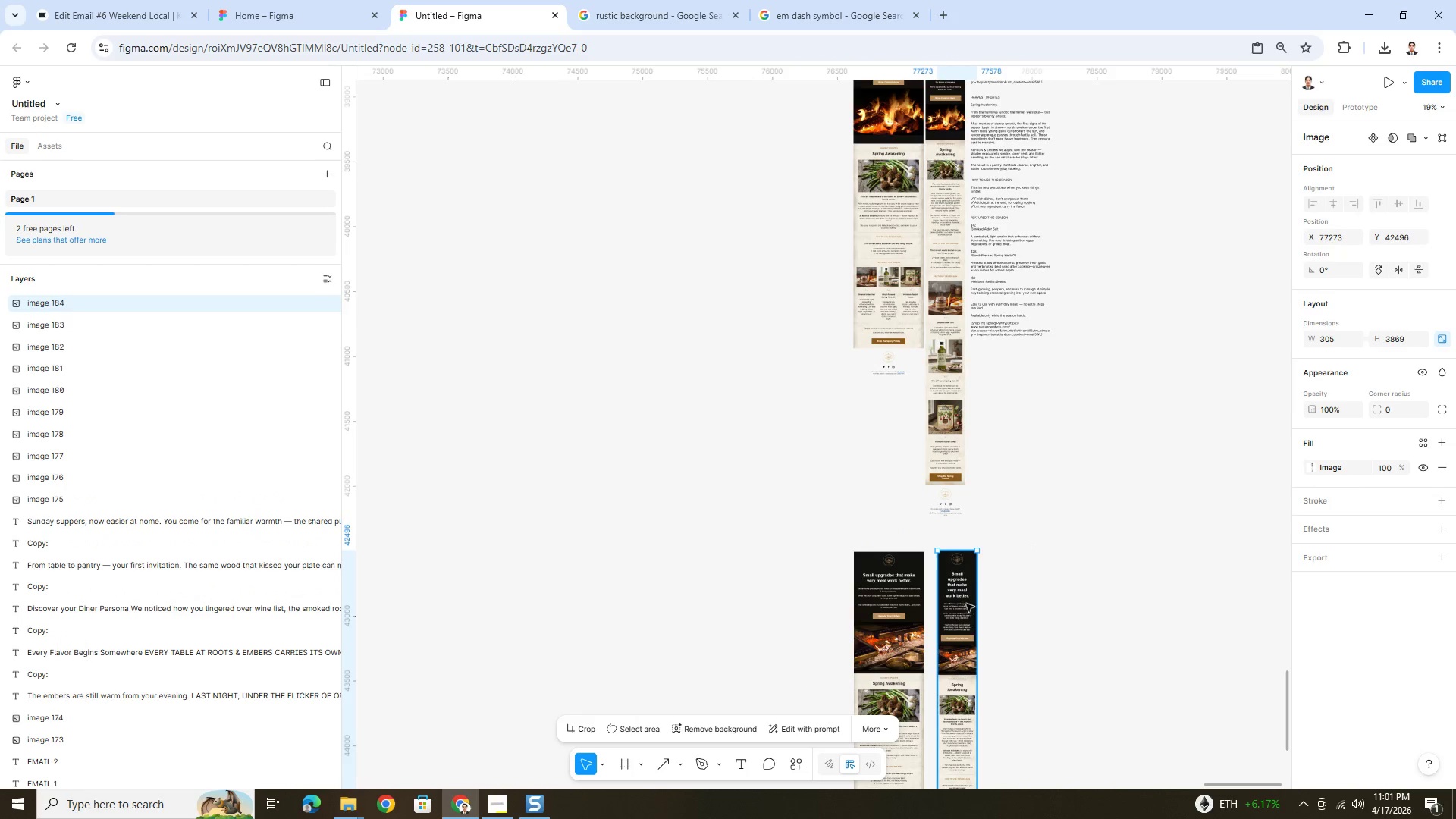 
hold_key(key=ControlLeft, duration=0.61)
scroll: coordinate [974, 570], scroll_direction: up, amount: 4.0
 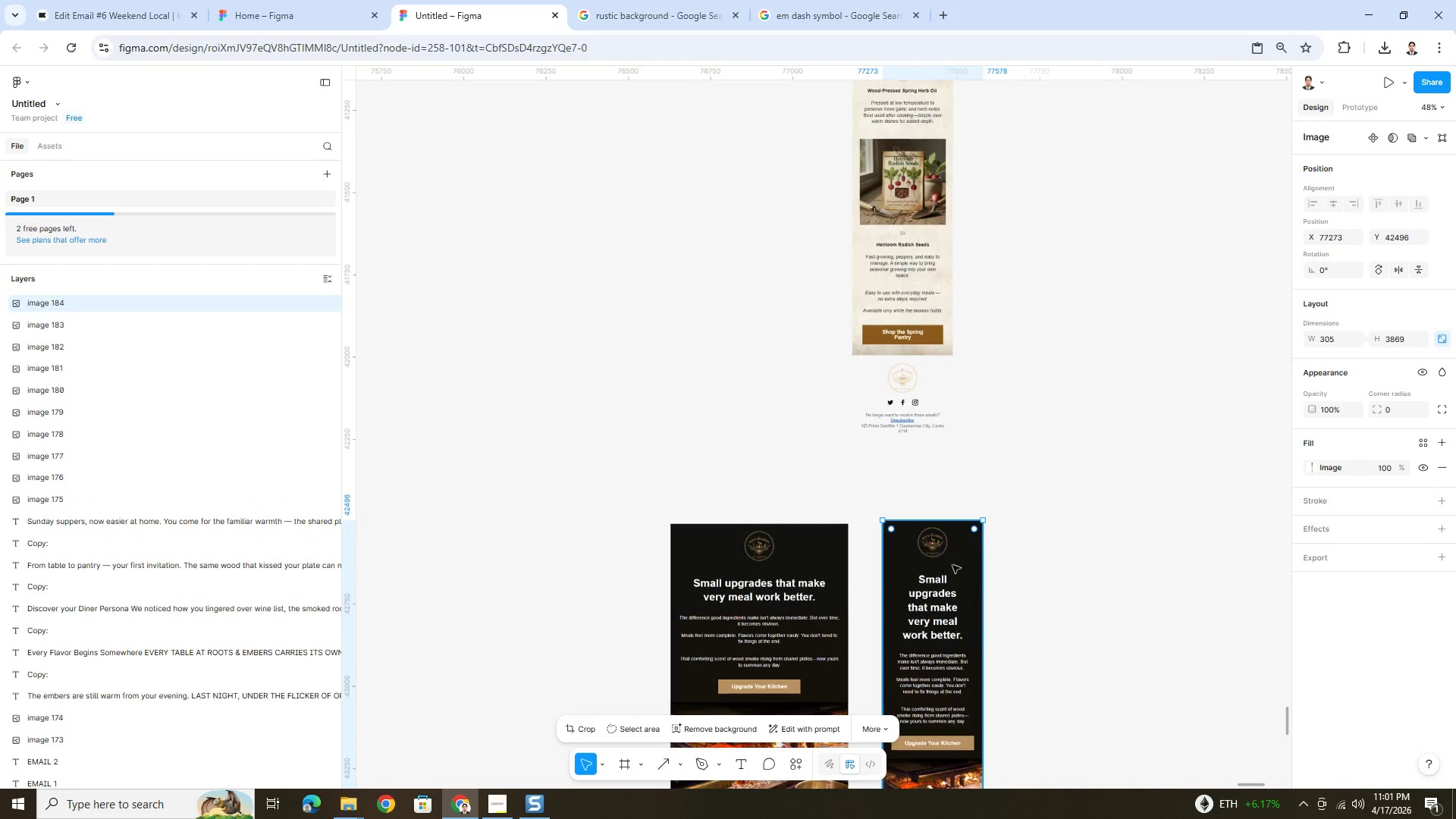 
left_click_drag(start_coordinate=[952, 565], to_coordinate=[923, 569])
 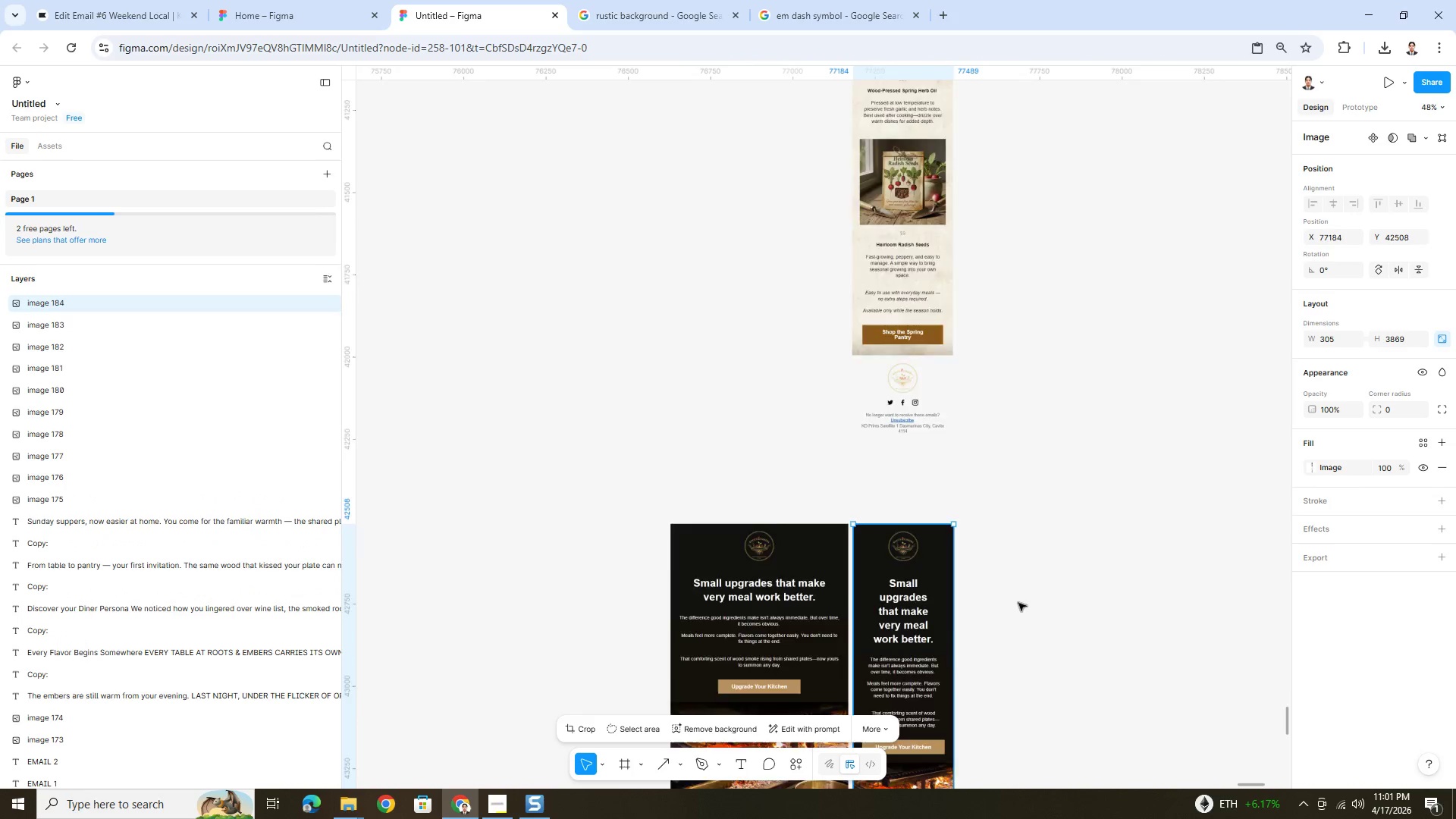 
scroll: coordinate [1018, 603], scroll_direction: down, amount: 12.0
 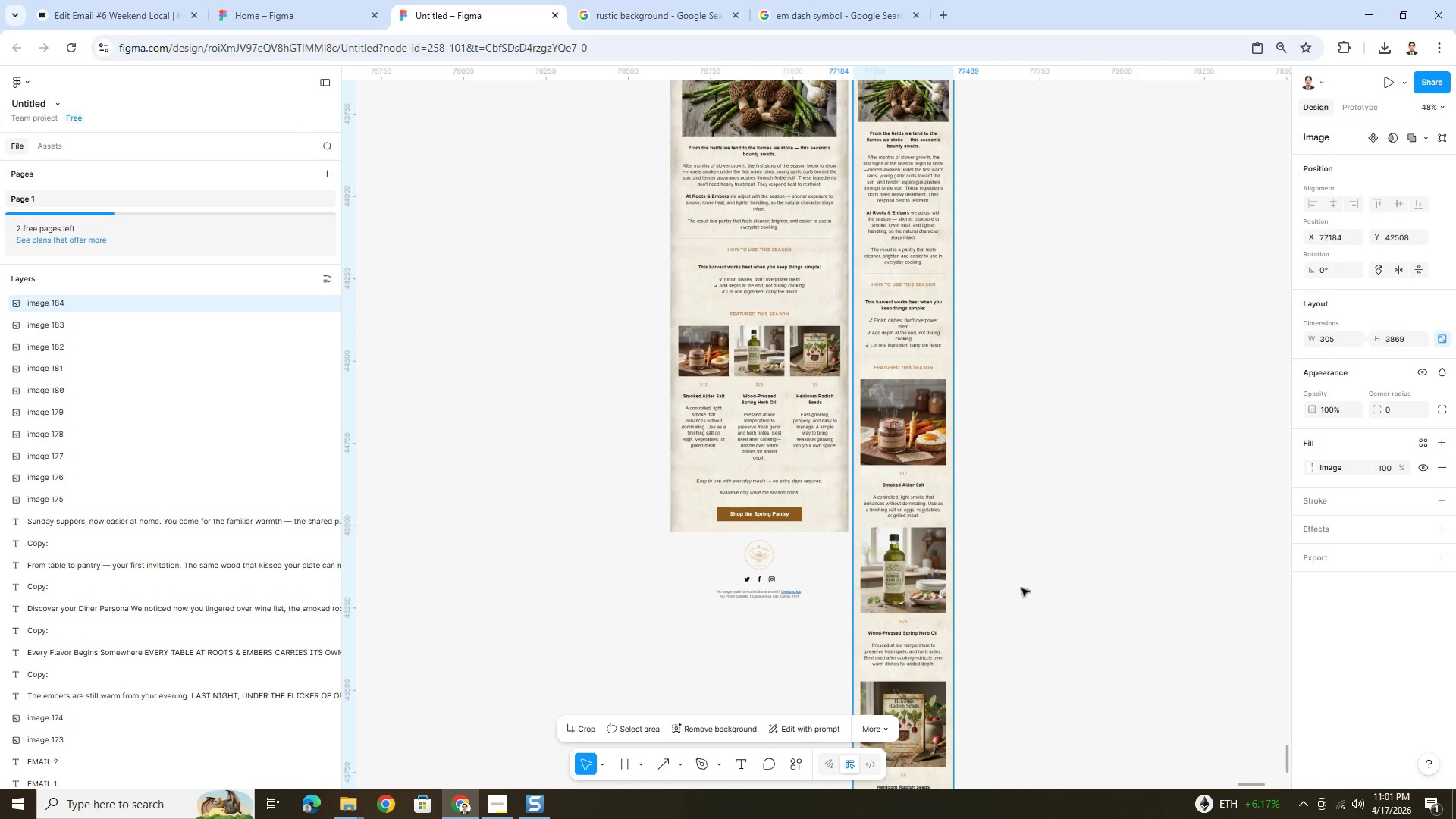 
scroll: coordinate [1023, 580], scroll_direction: up, amount: 3.0
 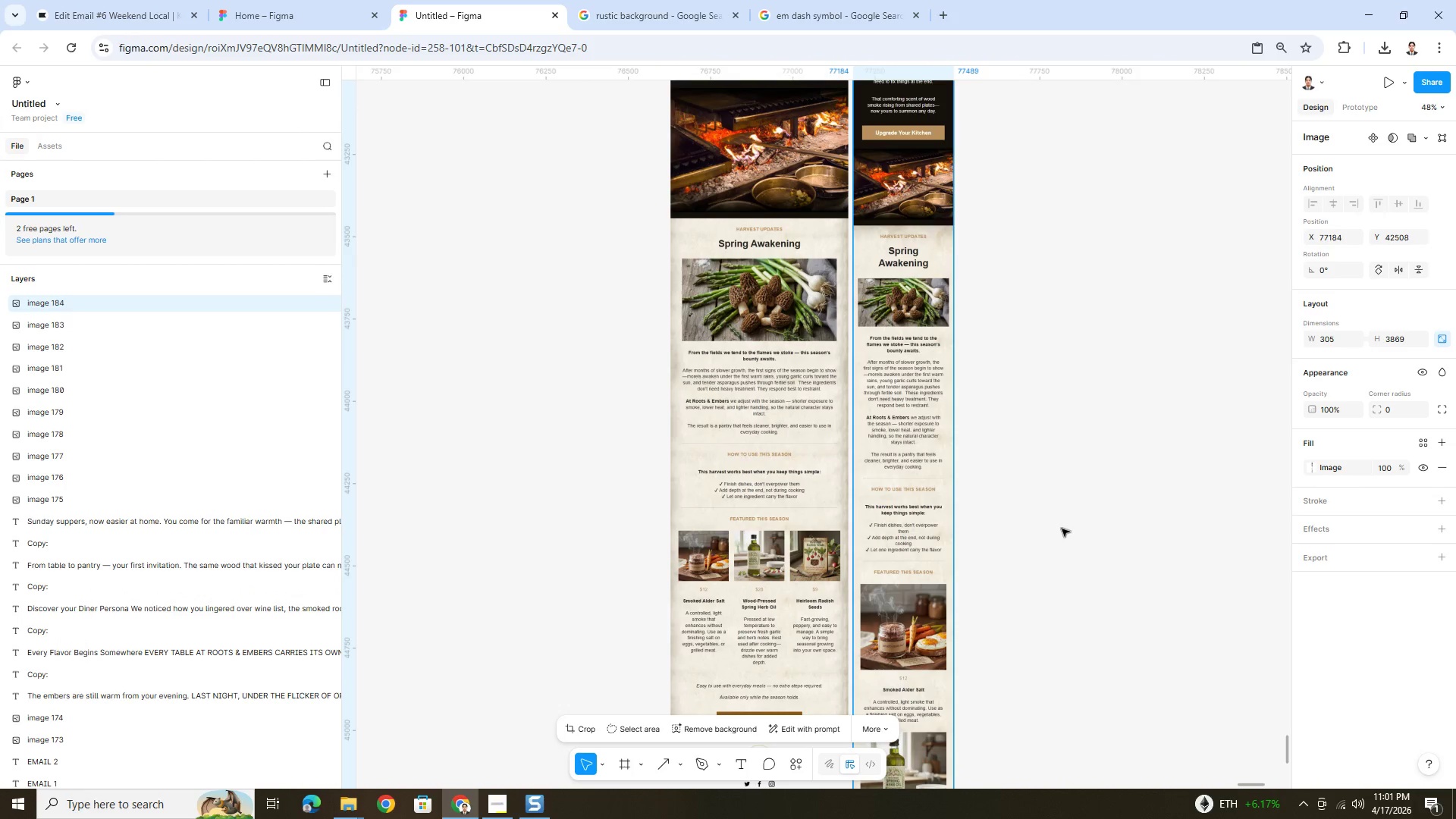 
left_click([1062, 528])
 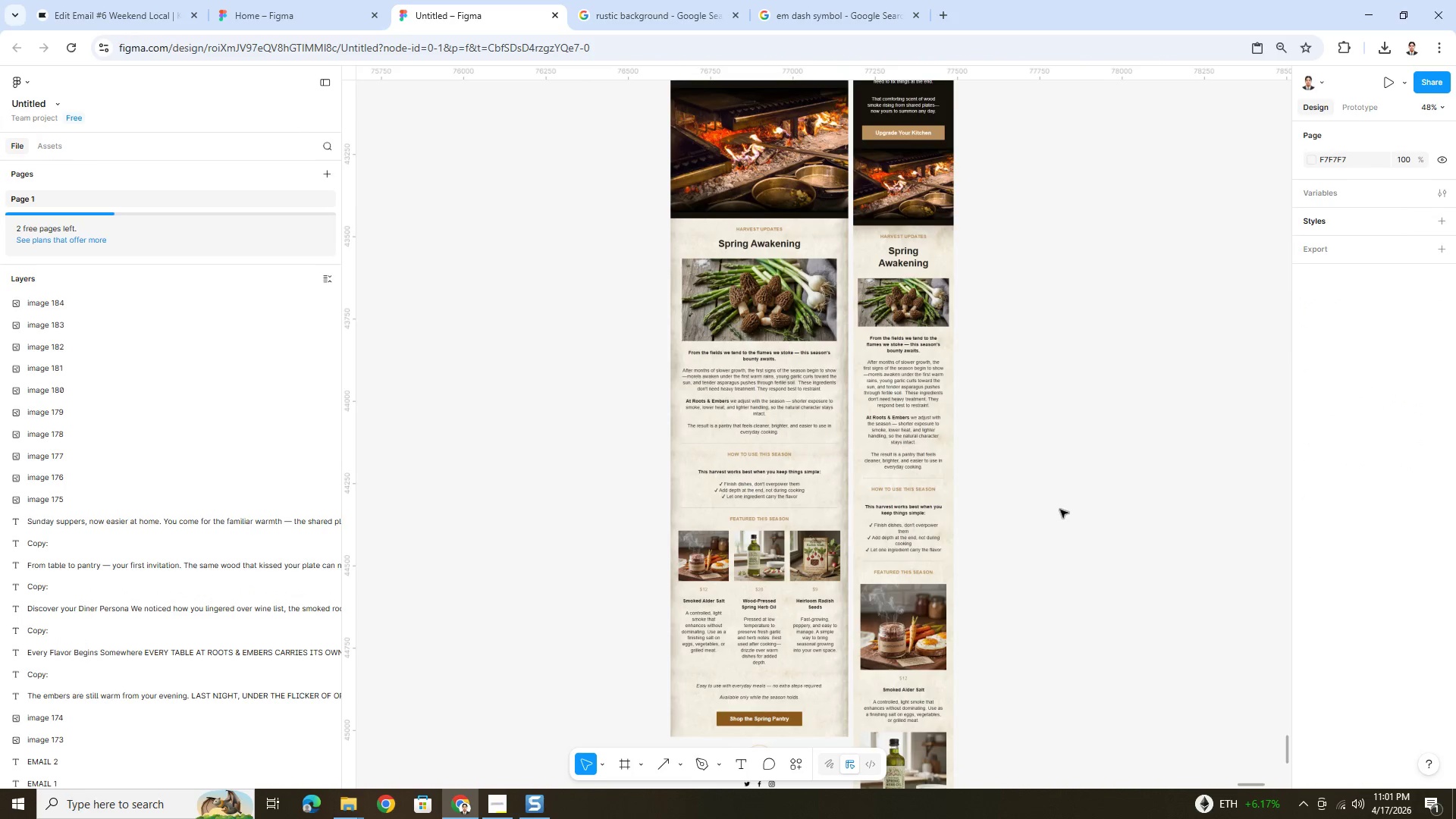 
scroll: coordinate [1073, 500], scroll_direction: up, amount: 14.0
 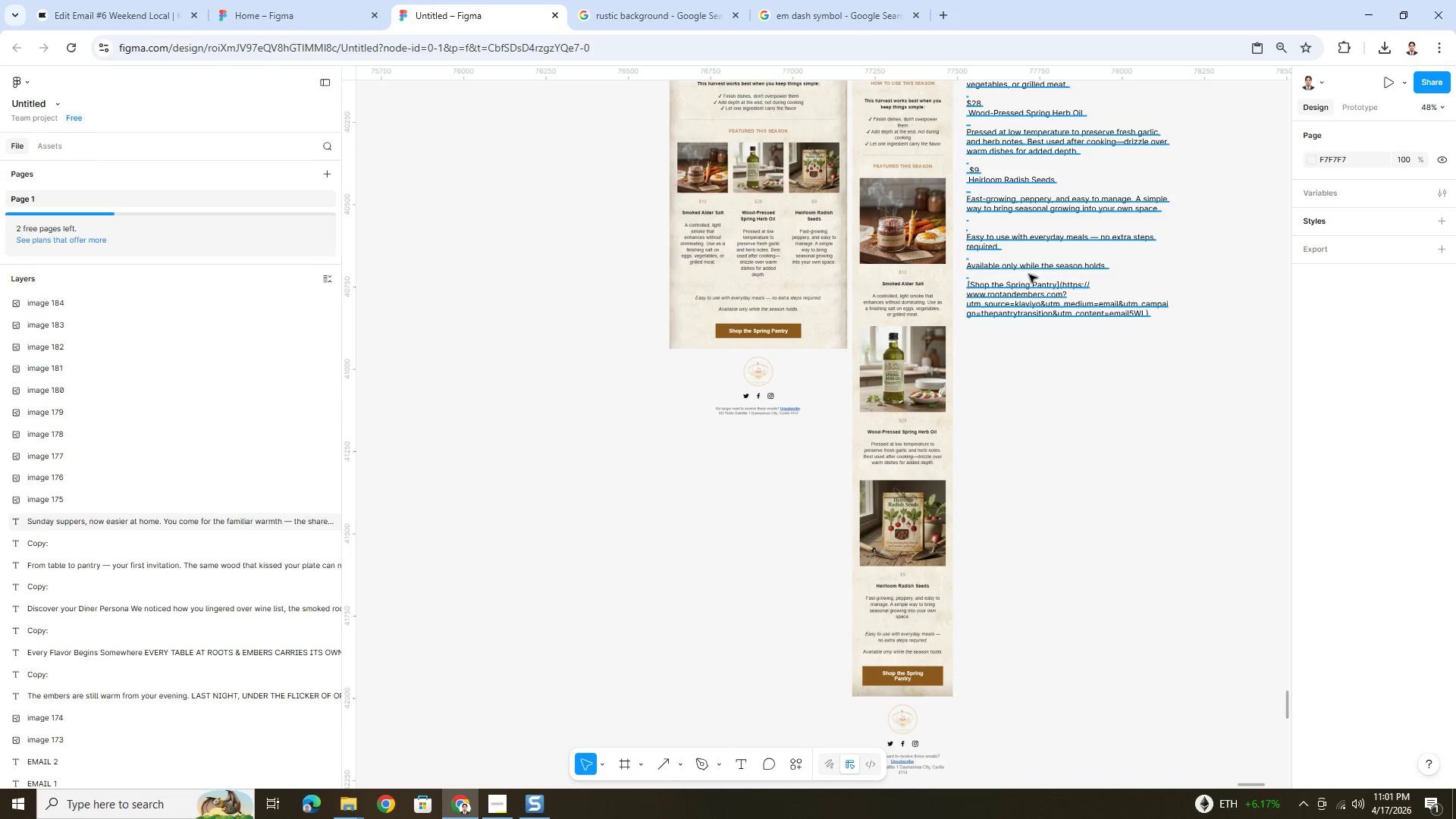 
left_click([1028, 265])
 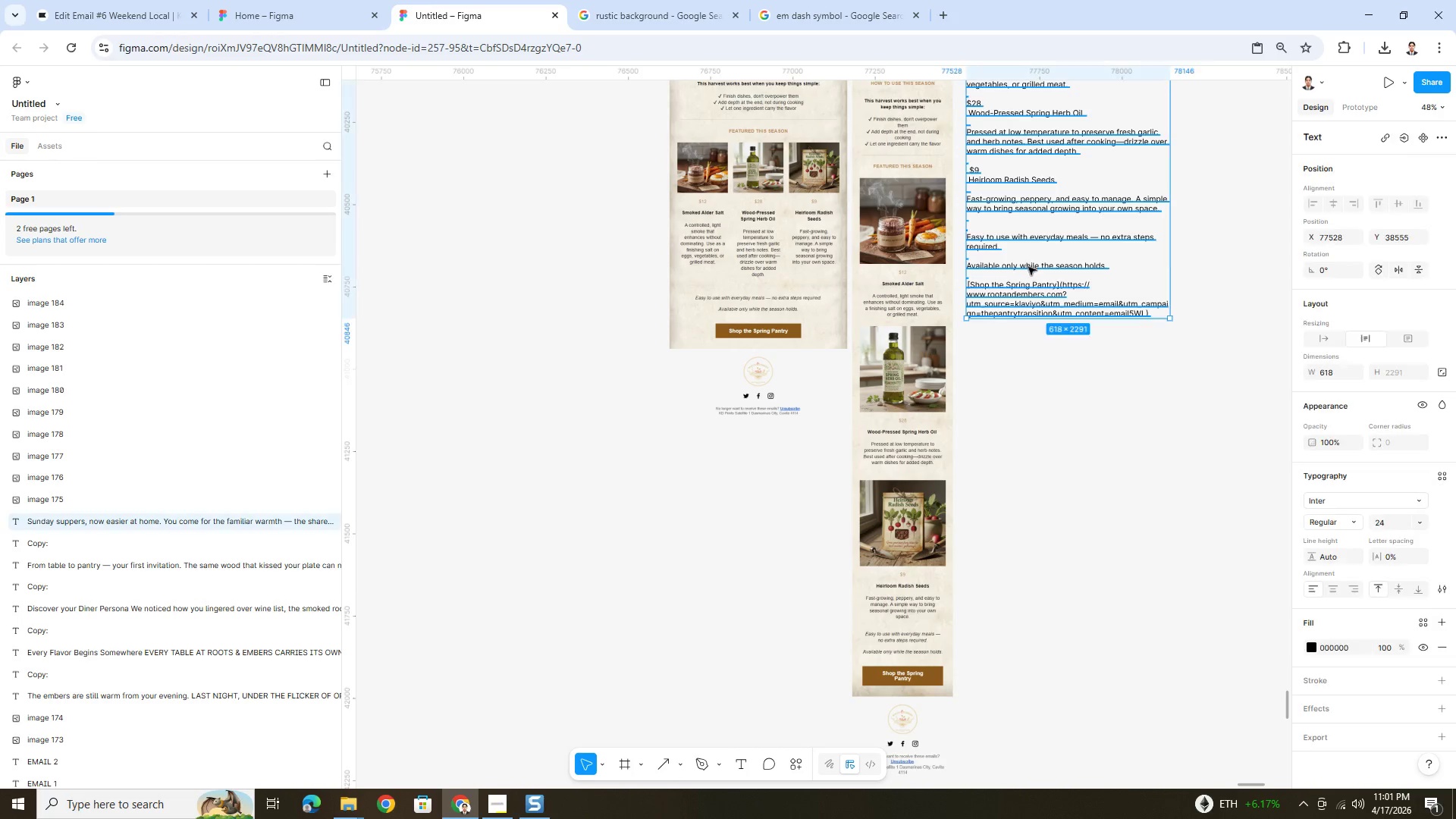 
scroll: coordinate [1037, 274], scroll_direction: up, amount: 11.0
 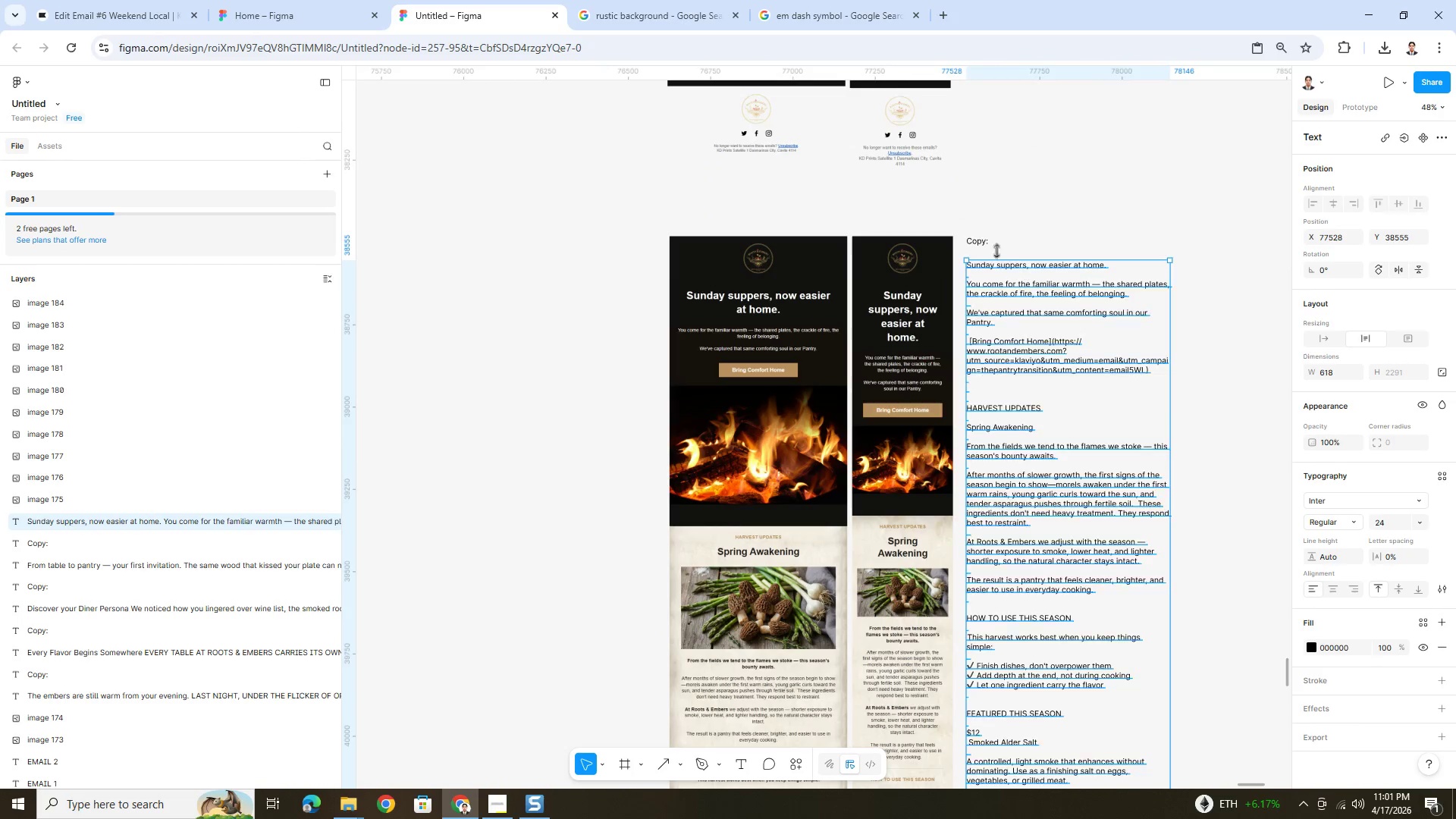 
hold_key(key=ShiftLeft, duration=0.52)
left_click([987, 242])
 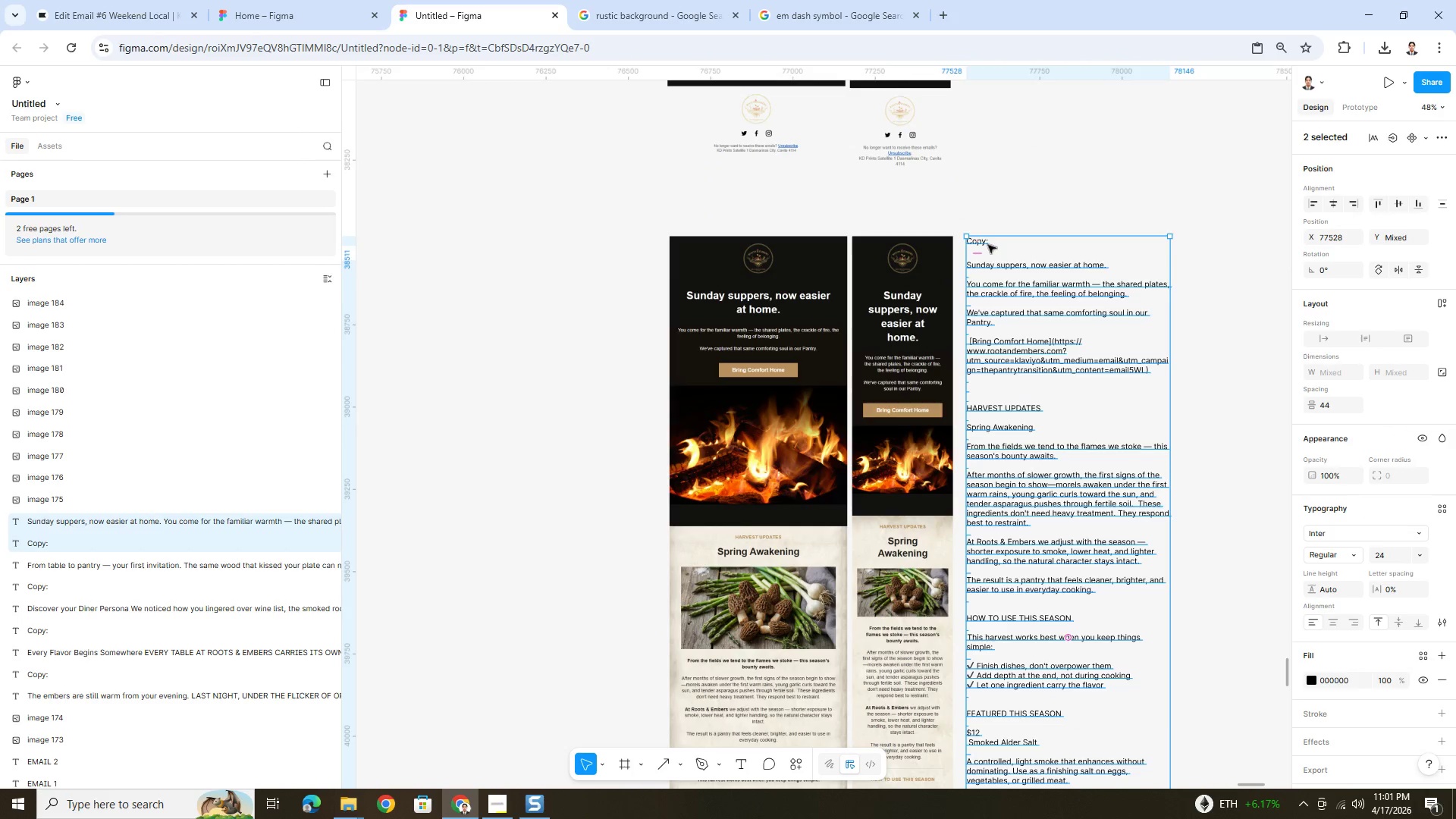 
key(Control+C)
 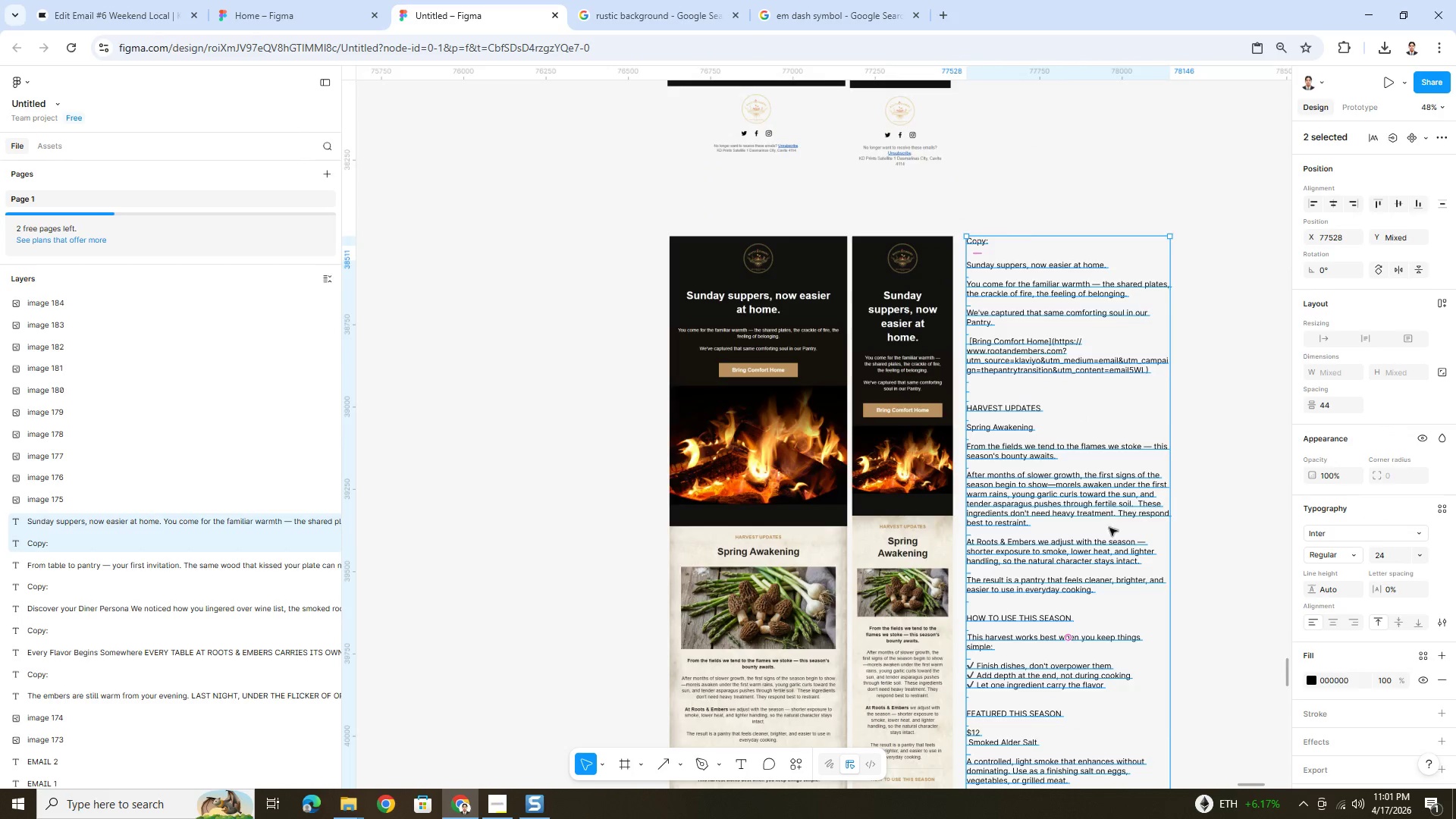 
scroll: coordinate [1106, 539], scroll_direction: down, amount: 16.0
 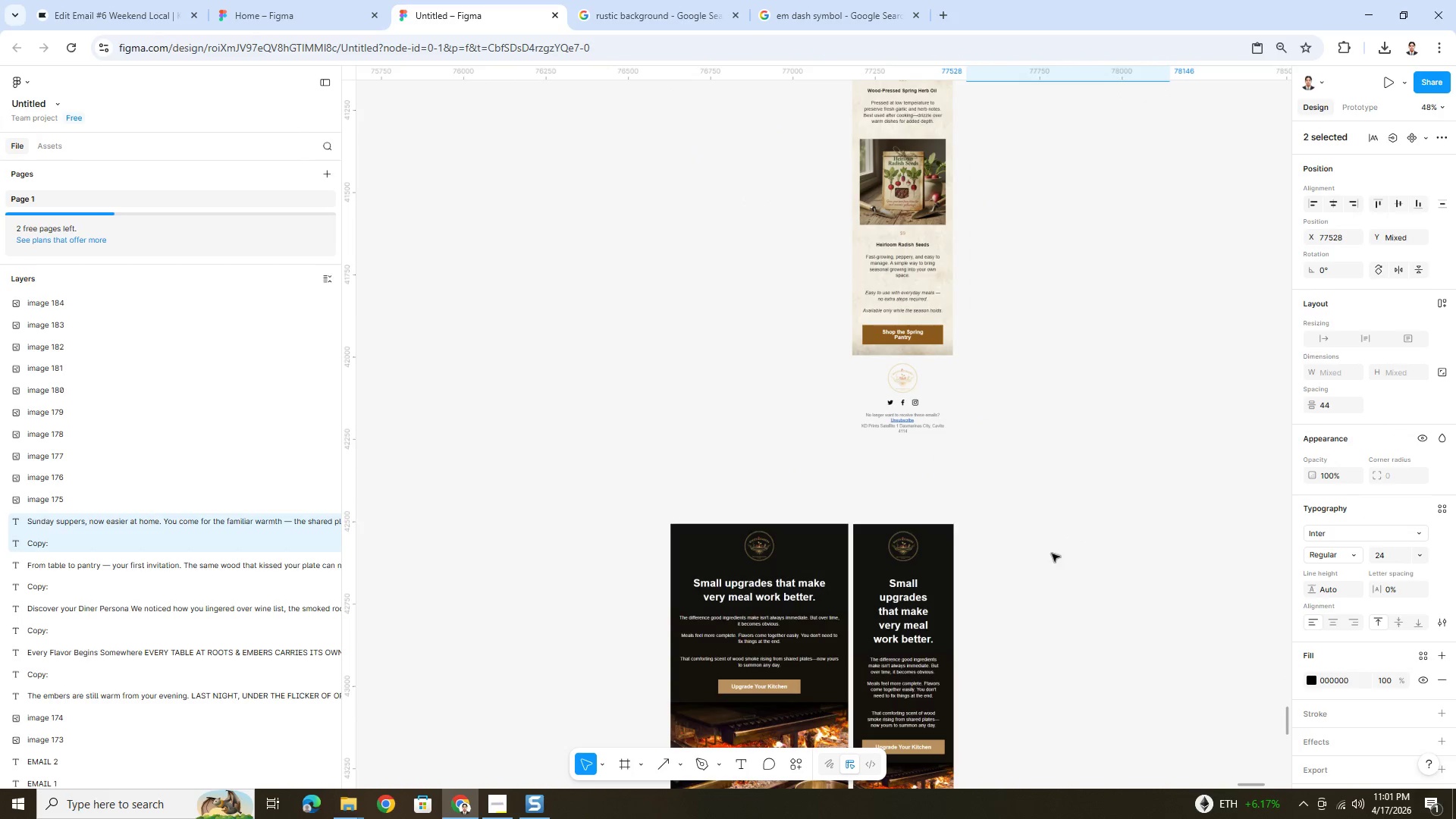 
left_click([1040, 563])
 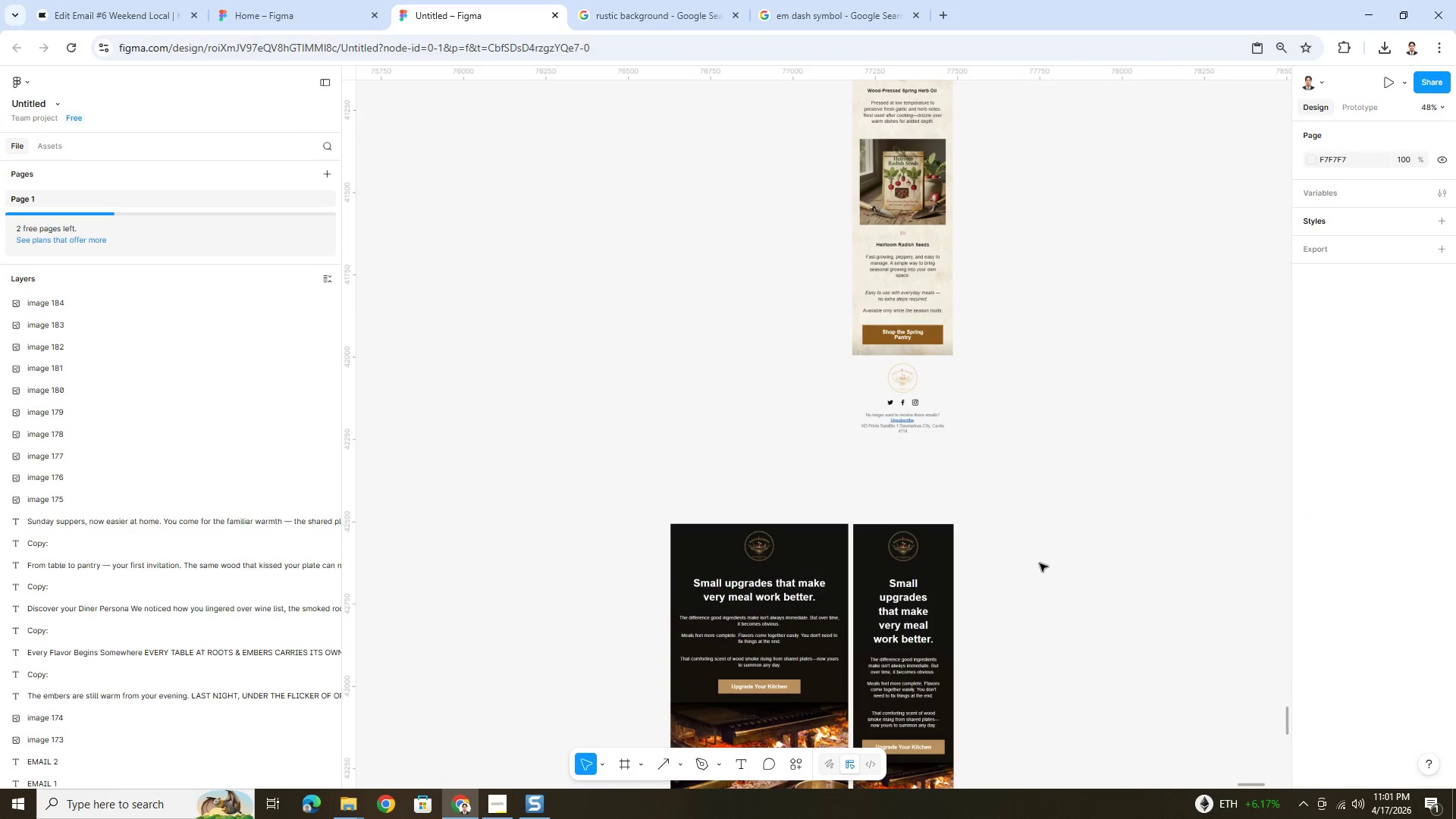 
key(Control+V)
 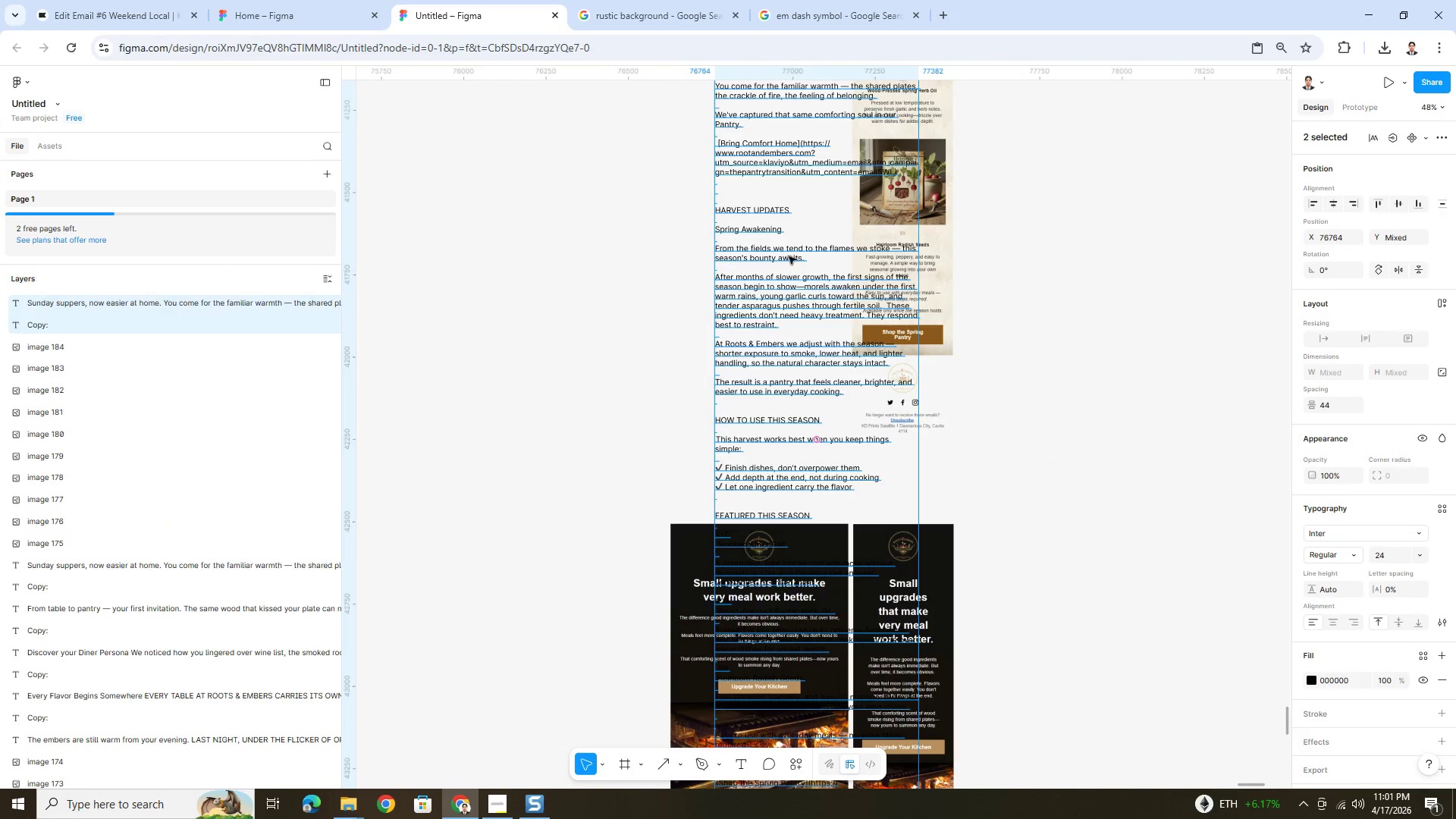 
left_click_drag(start_coordinate=[778, 221], to_coordinate=[1038, 654])
 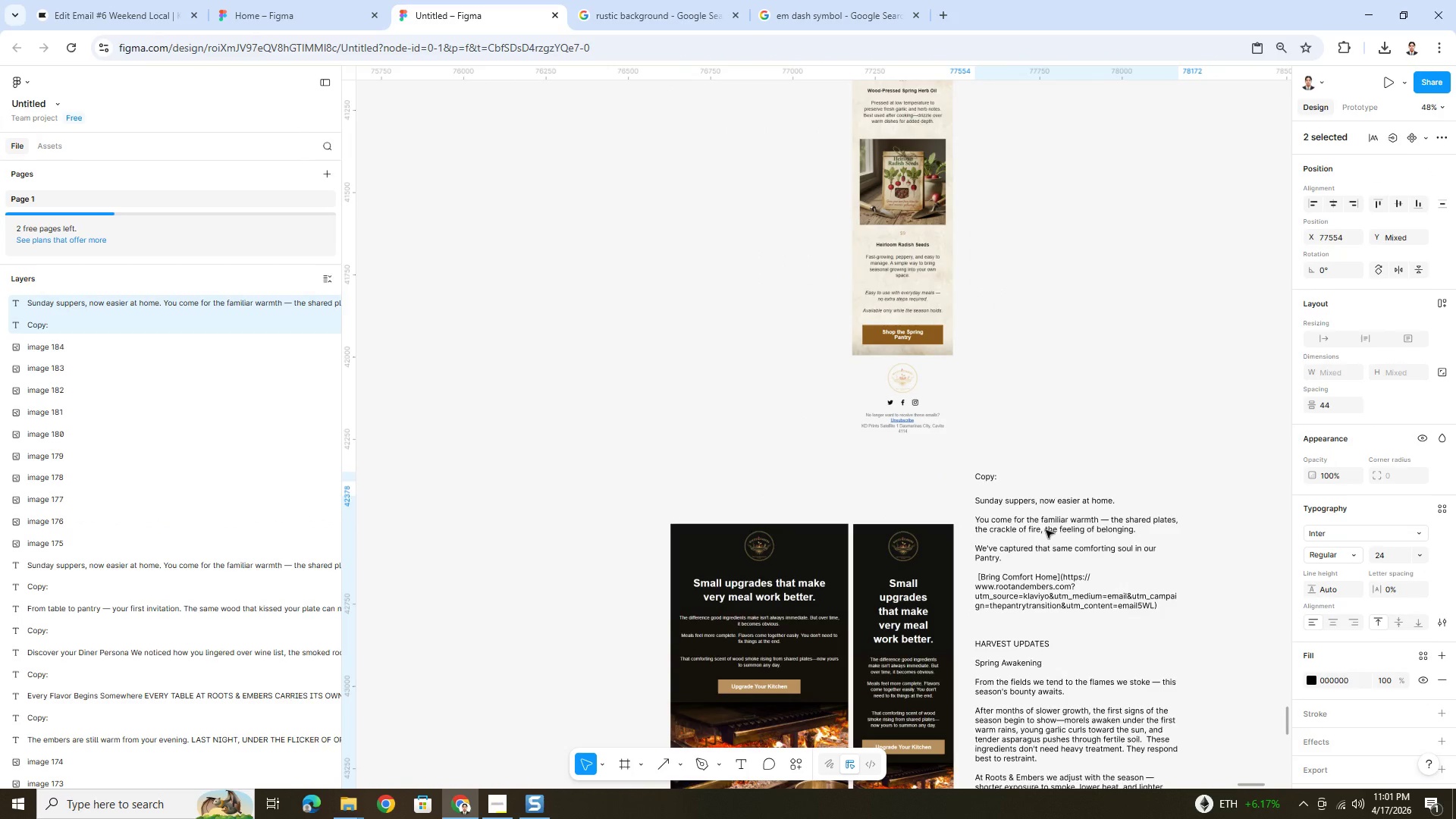 
left_click_drag(start_coordinate=[1045, 530], to_coordinate=[1037, 582])
 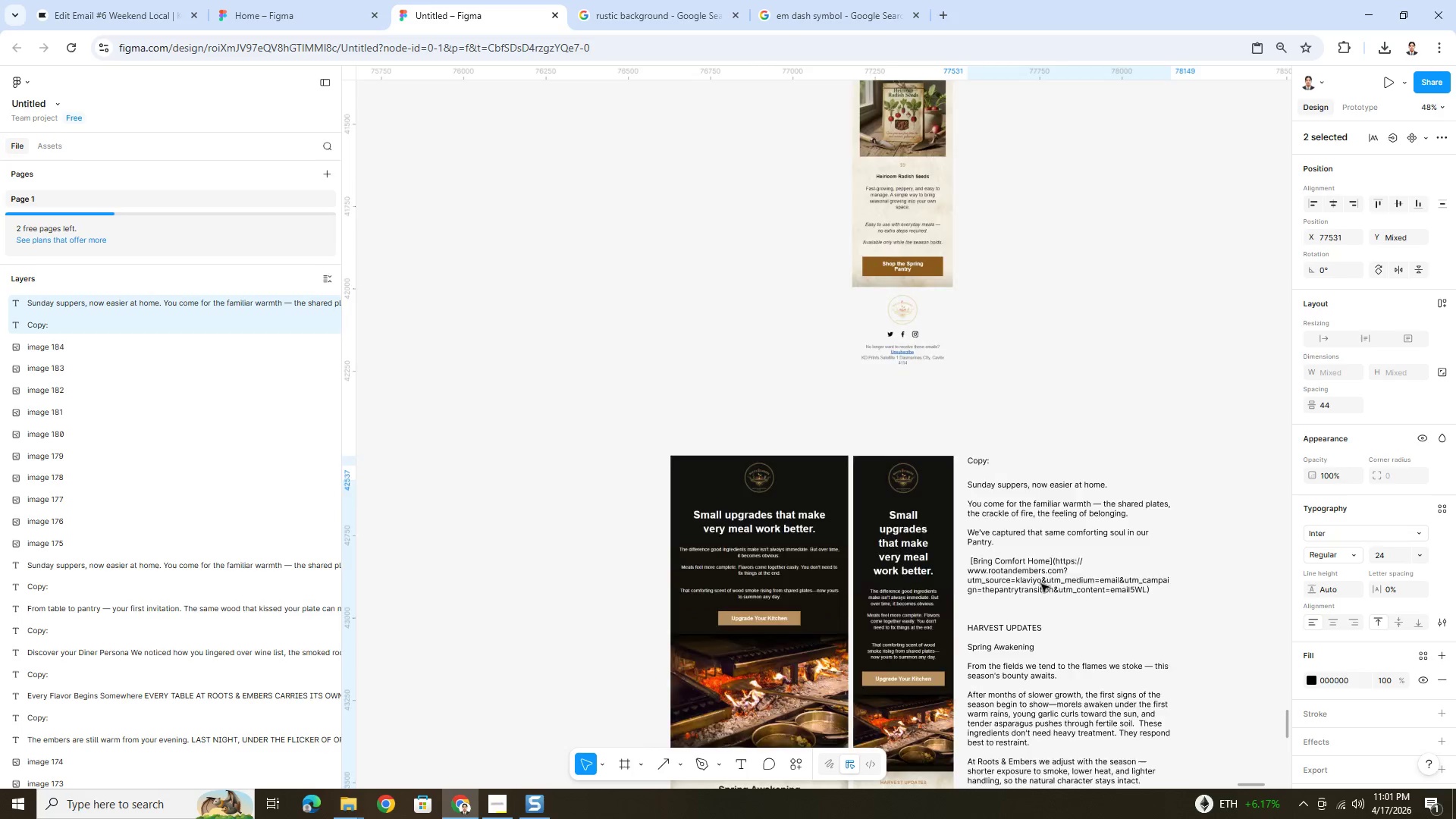 
scroll: coordinate [1046, 585], scroll_direction: down, amount: 10.0
 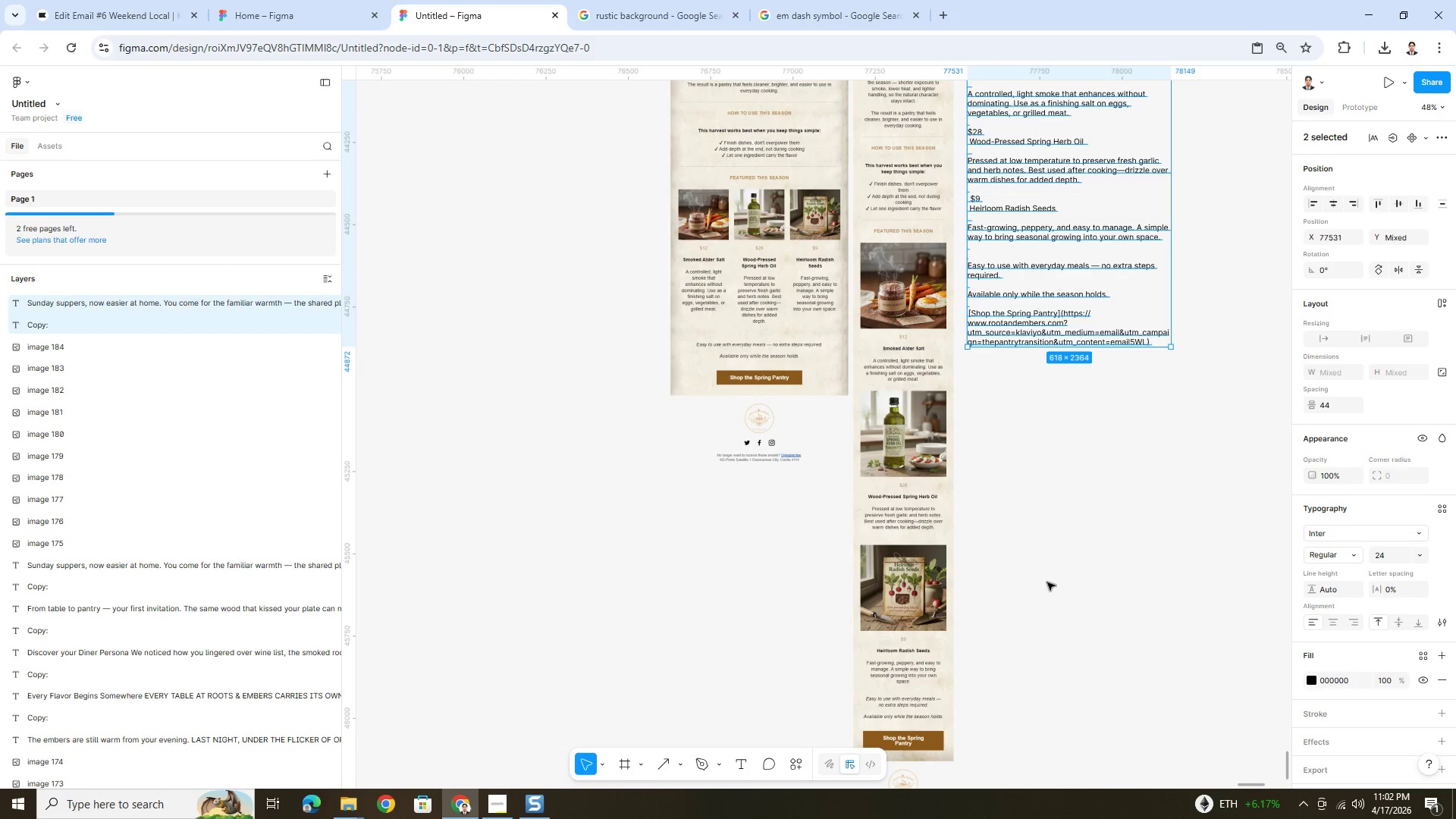 
wait(8.55)
 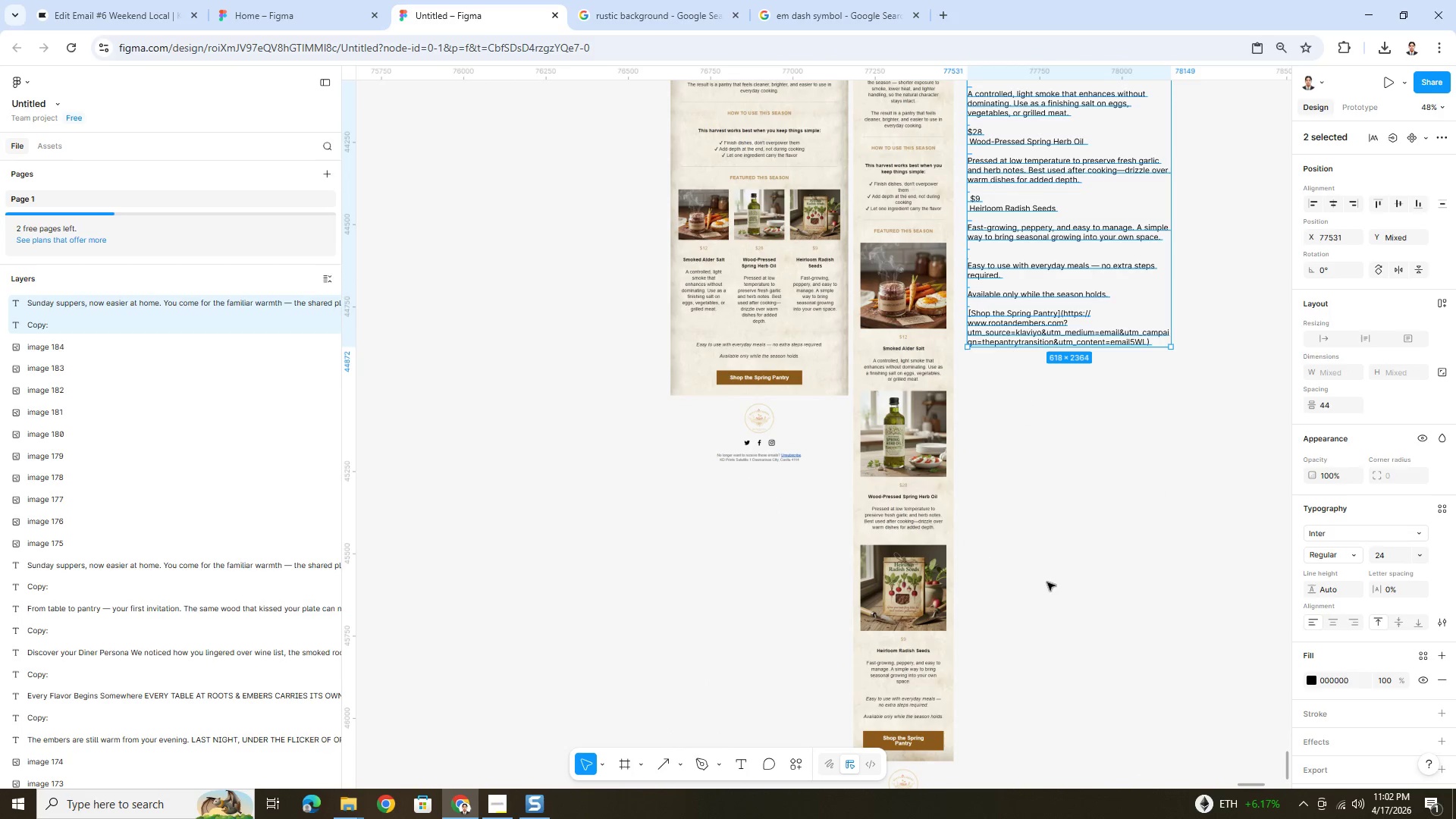 
scroll: coordinate [1047, 581], scroll_direction: up, amount: 12.0
 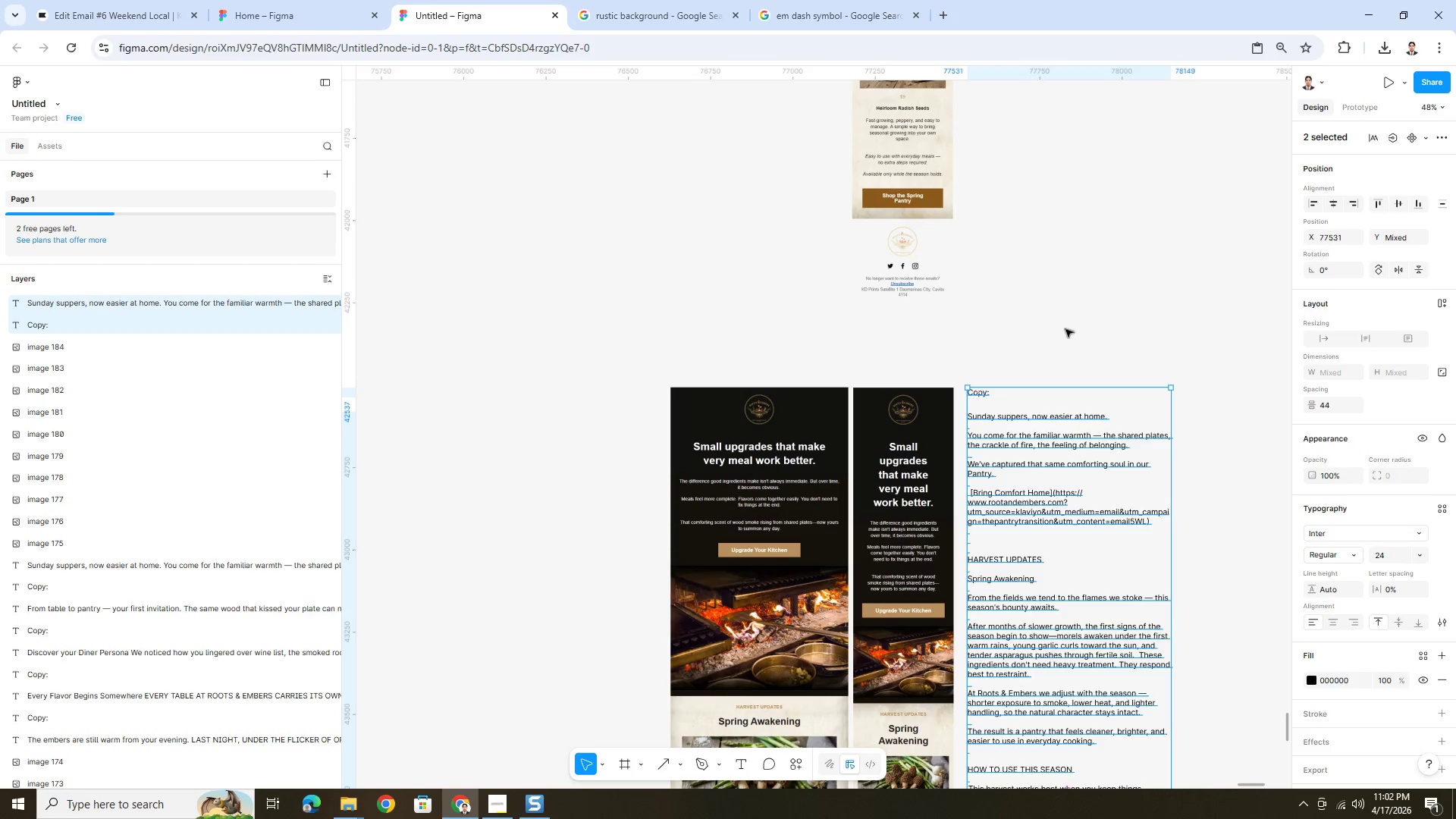 
left_click([1065, 329])
 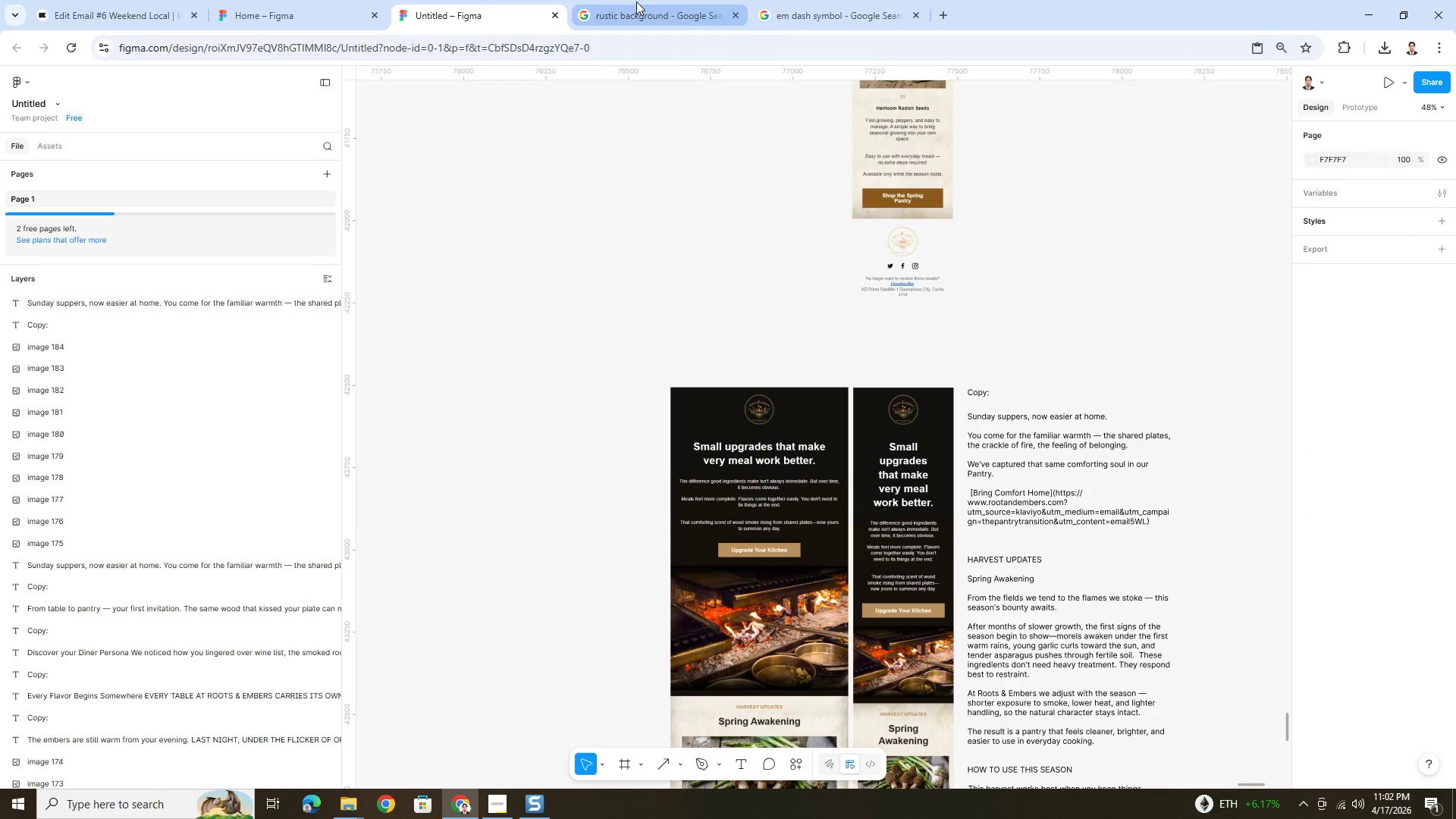 
left_click([180, 0])
 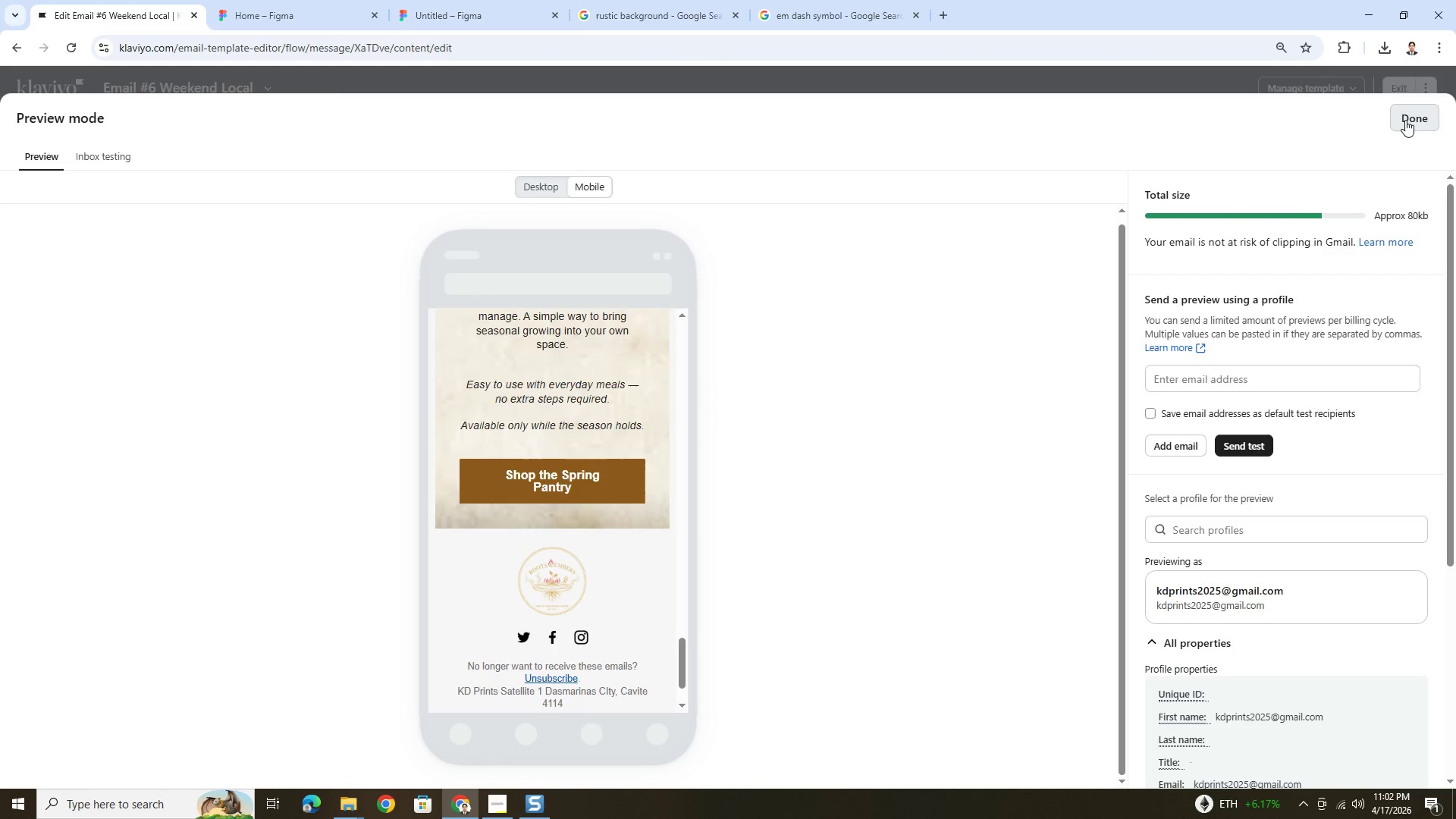 
left_click([1407, 120])
 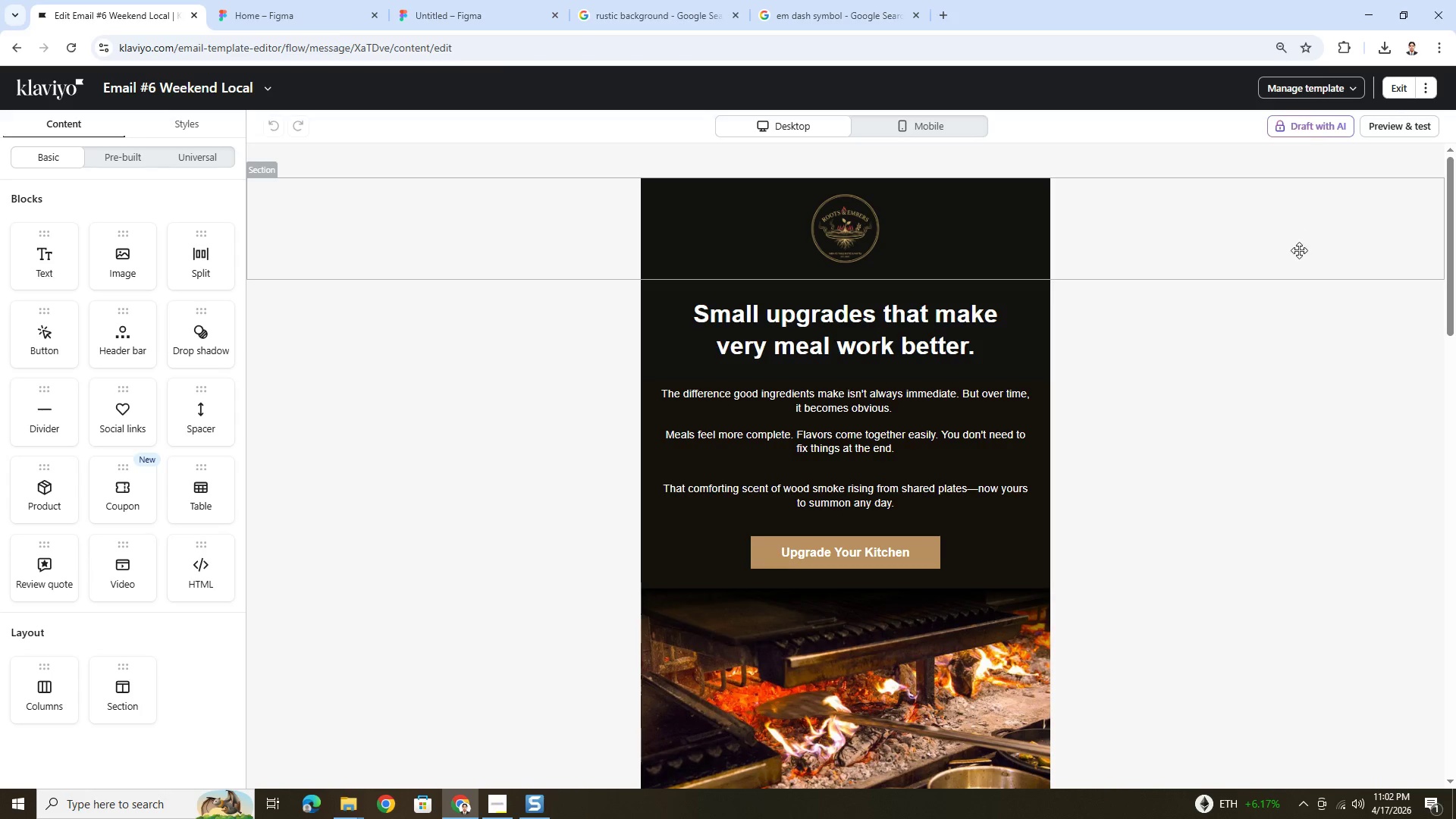 
scroll: coordinate [1301, 253], scroll_direction: down, amount: 2.0
 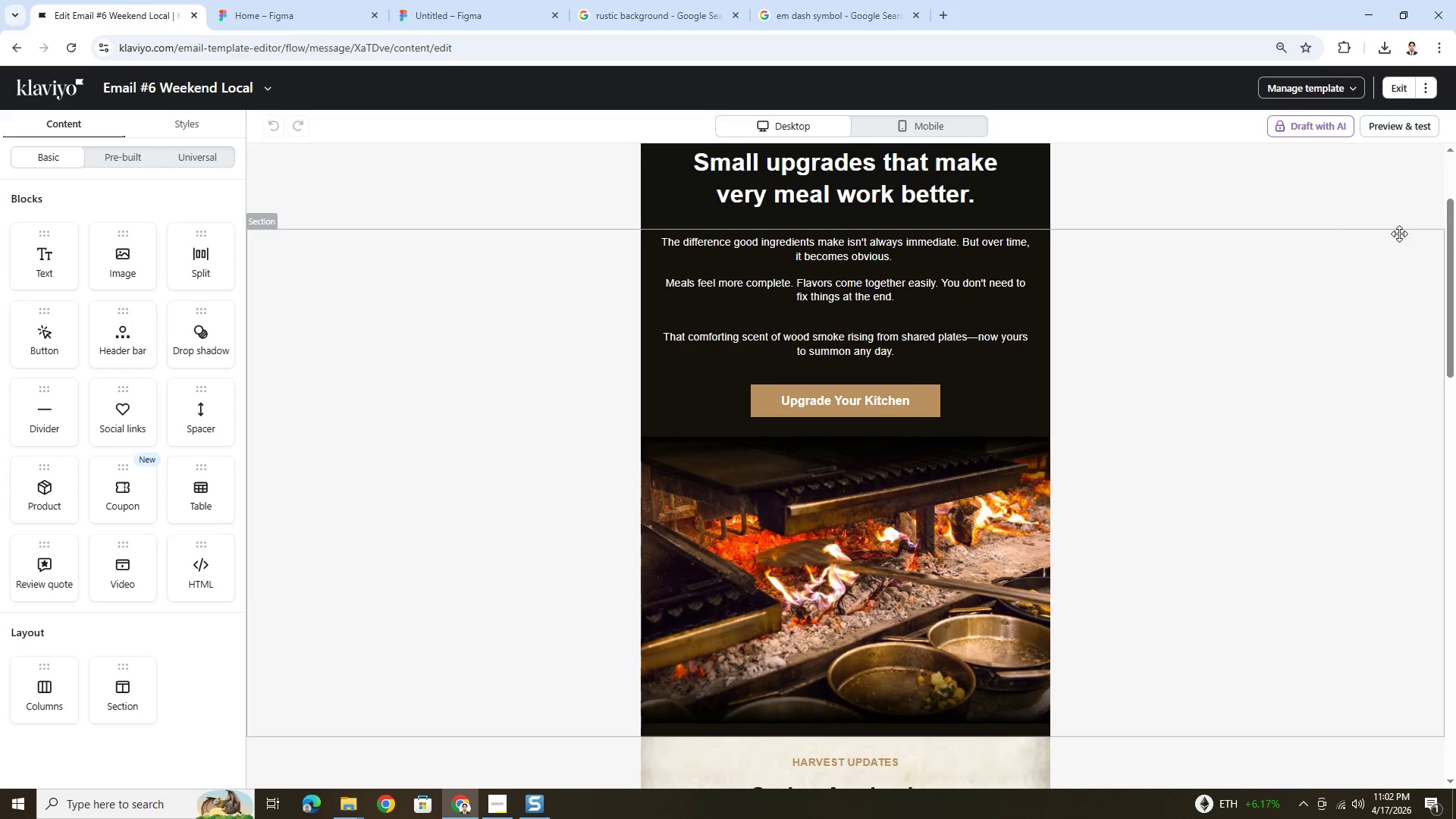 
left_click([1350, 91])
 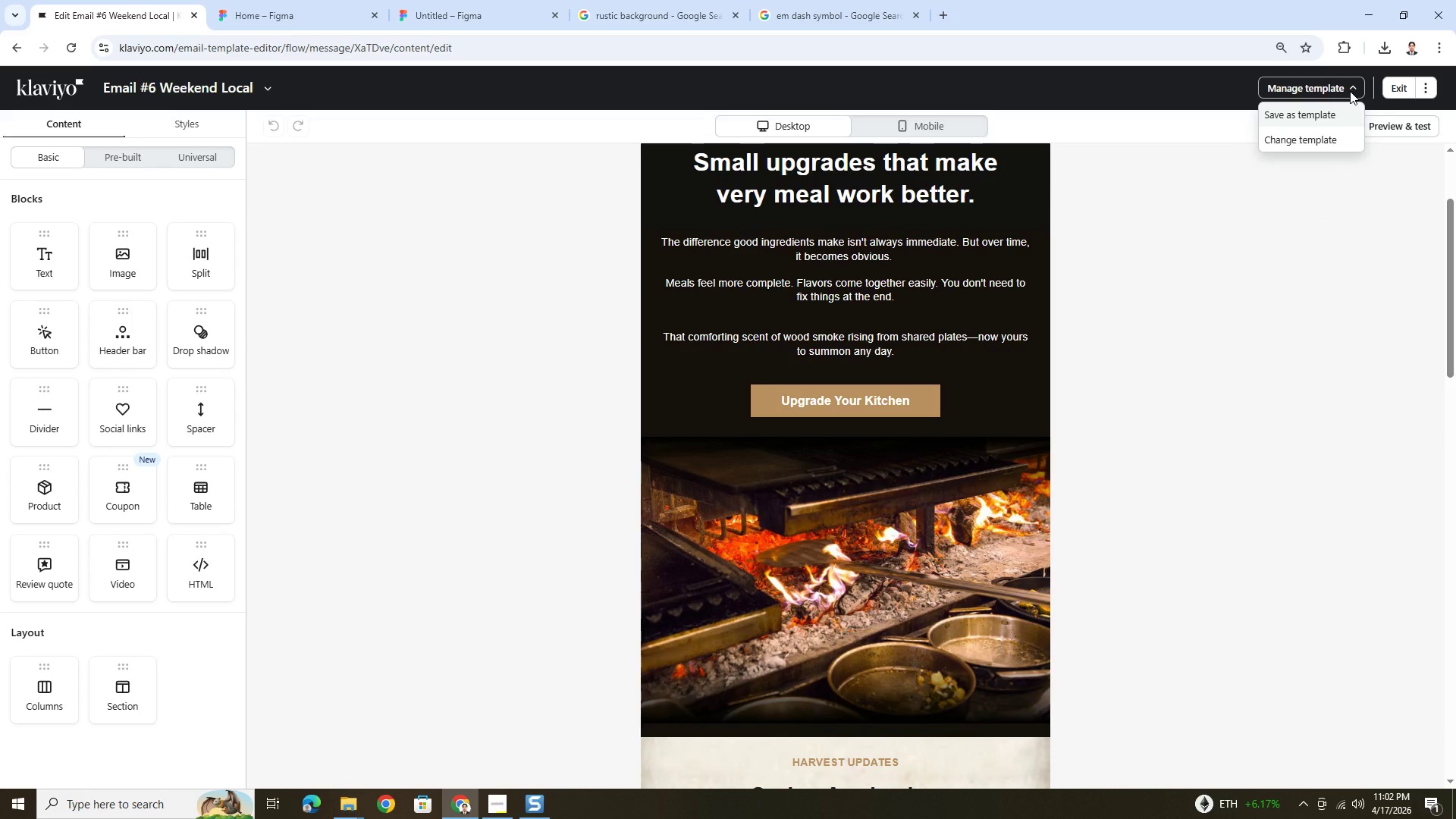 
left_click([1350, 91])
 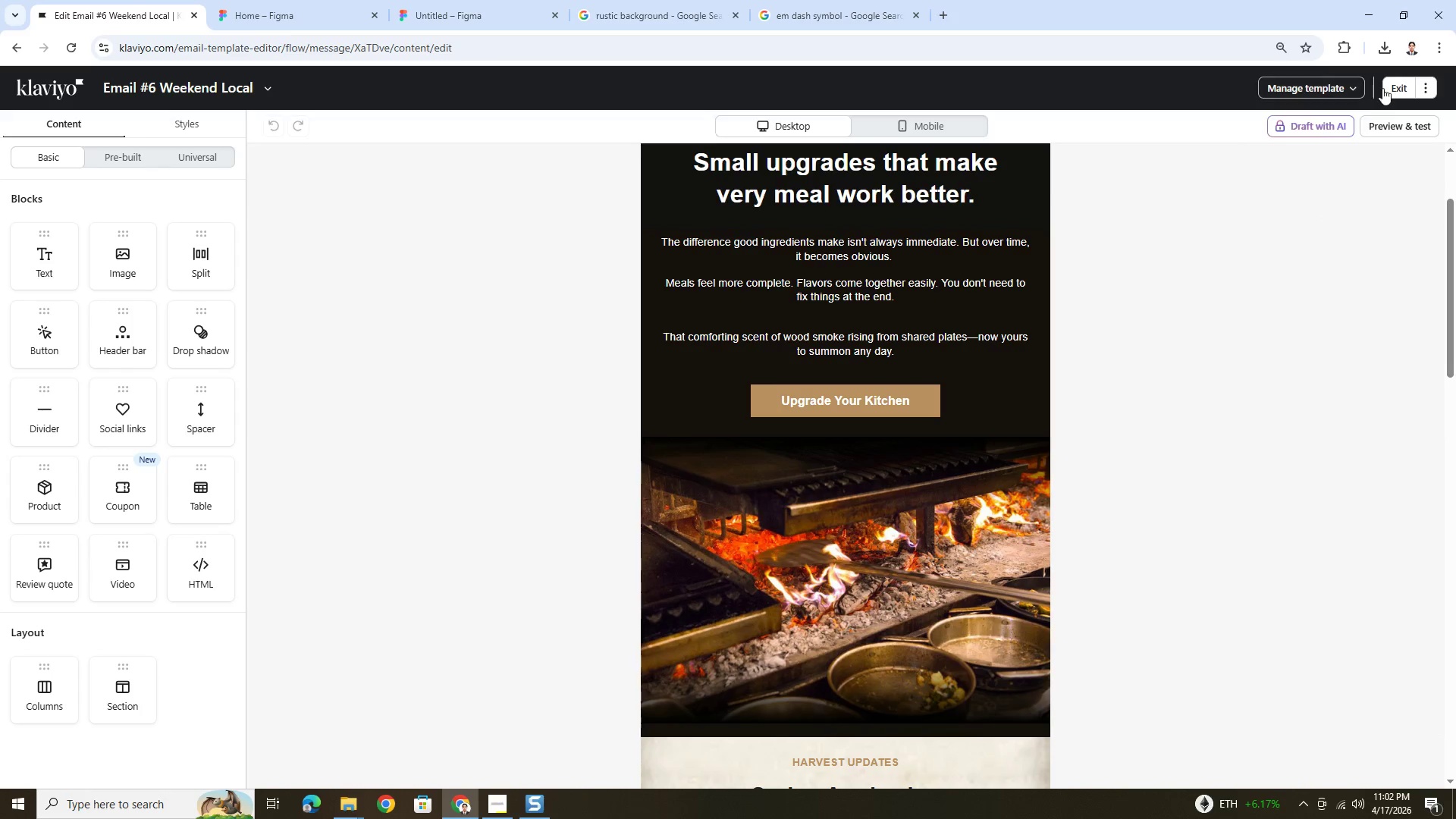 
left_click([1387, 87])
 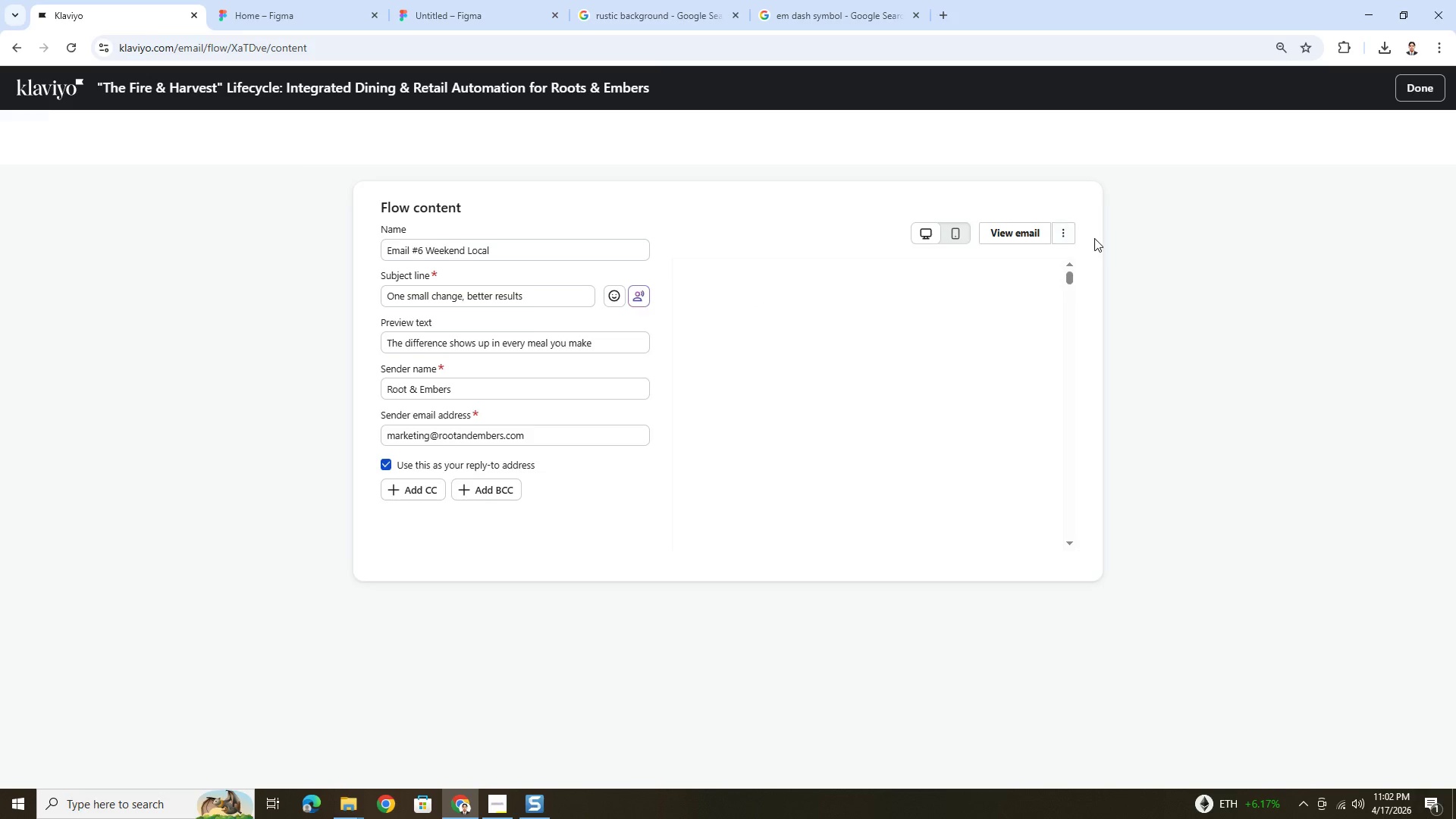 
left_click([1065, 250])
 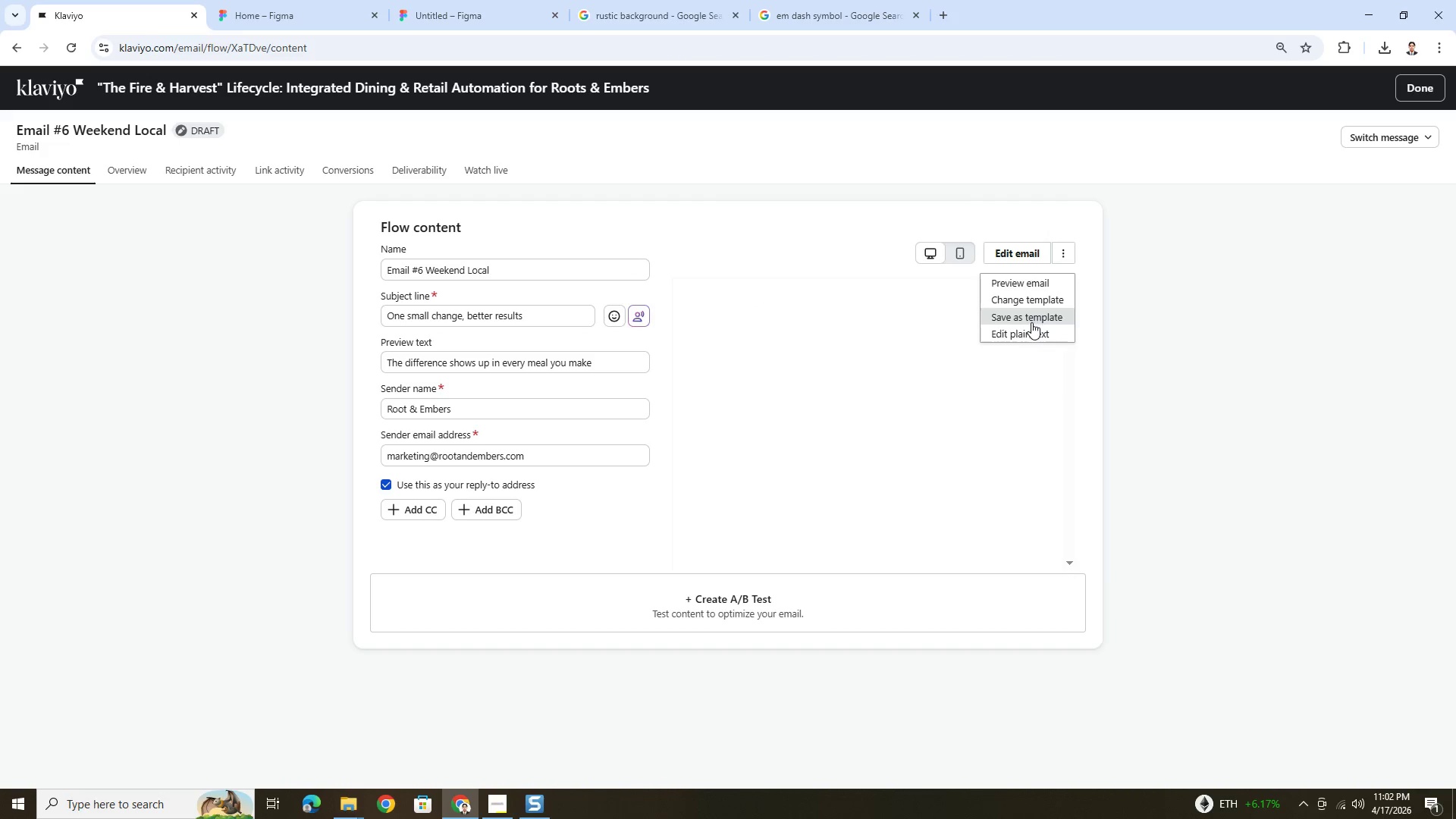 
left_click([1031, 330])
 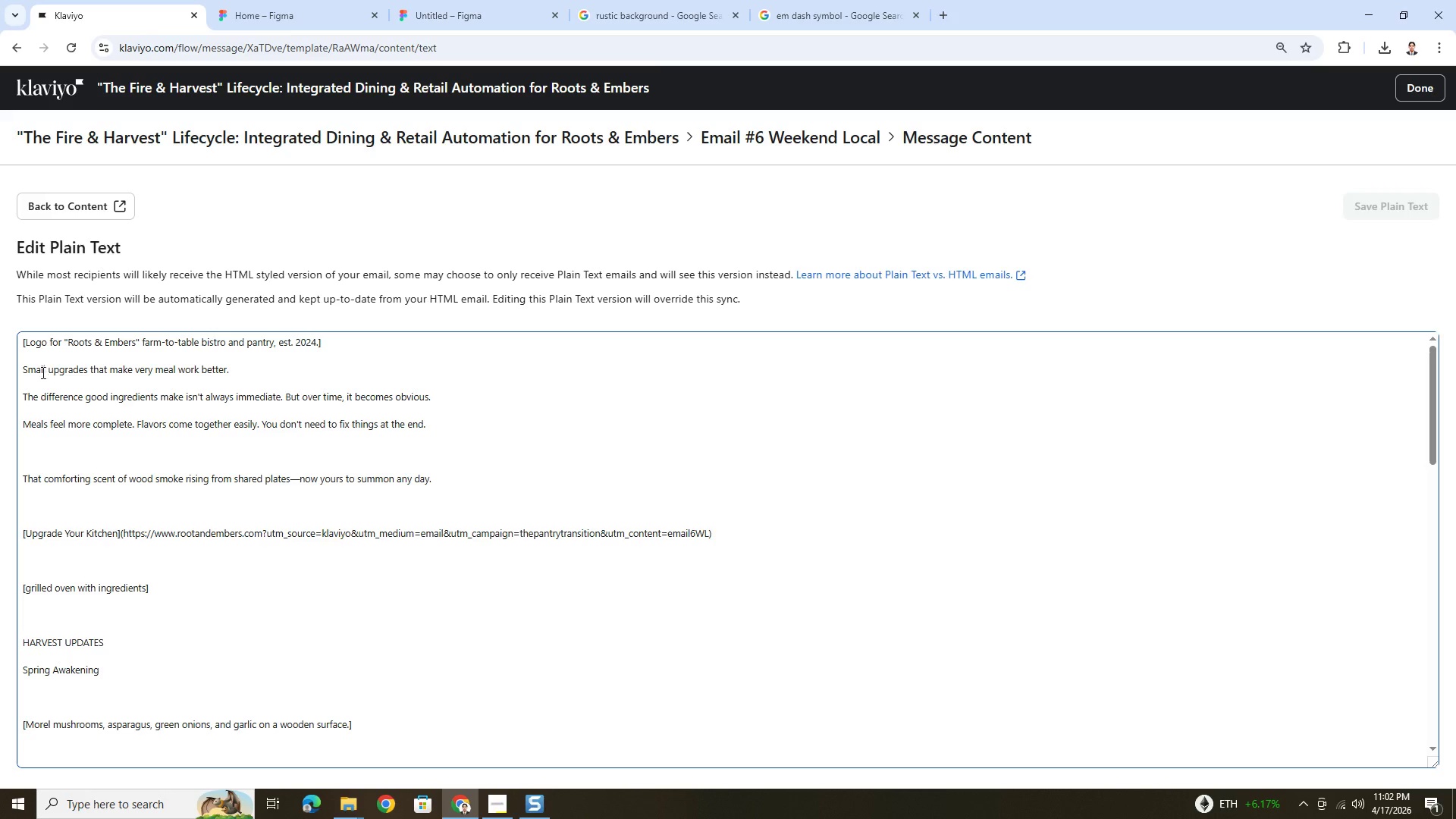 
left_click_drag(start_coordinate=[20, 370], to_coordinate=[199, 649])
 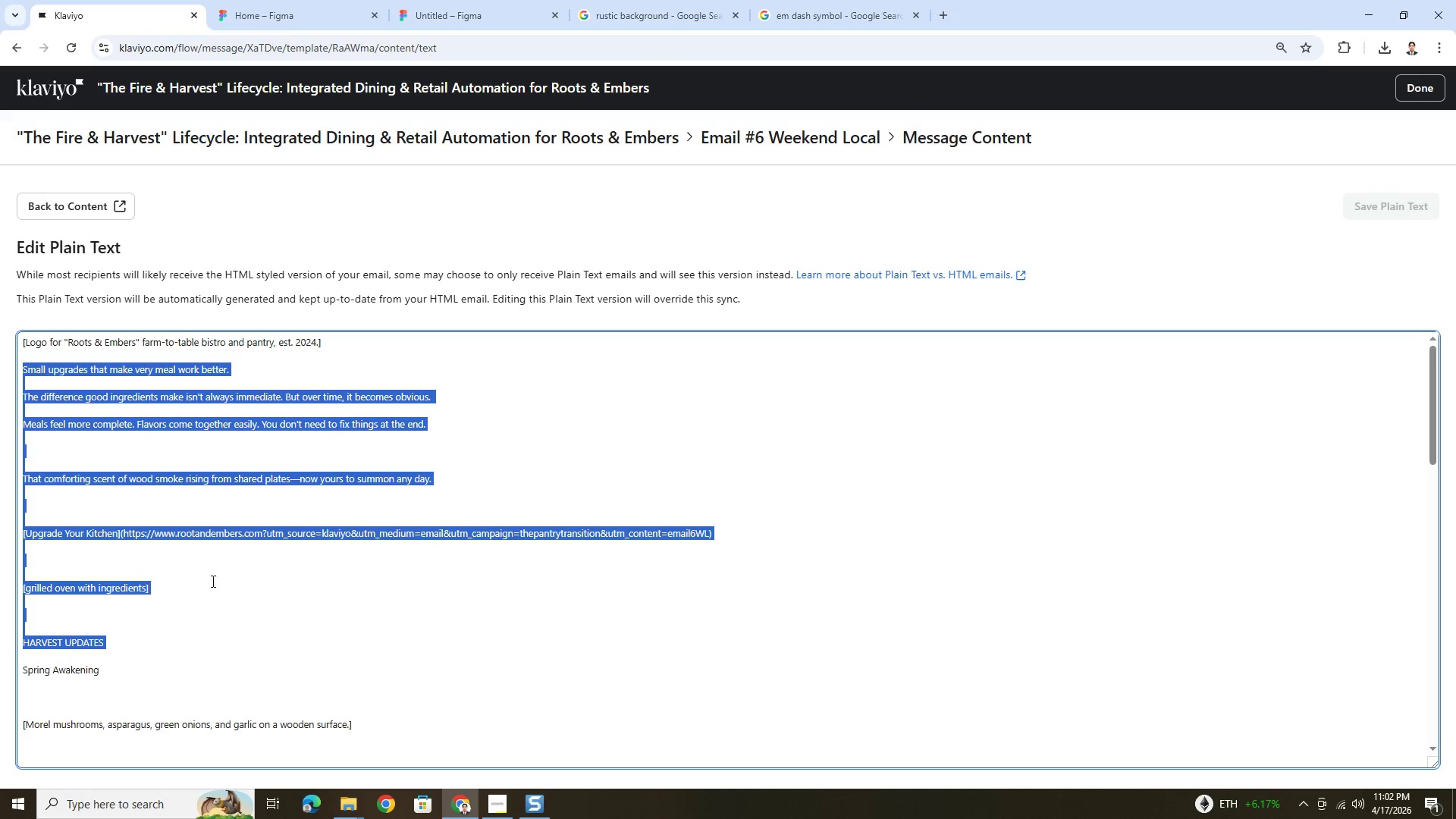 
hold_key(key=ShiftLeft, duration=1.24)
left_click([206, 548])
 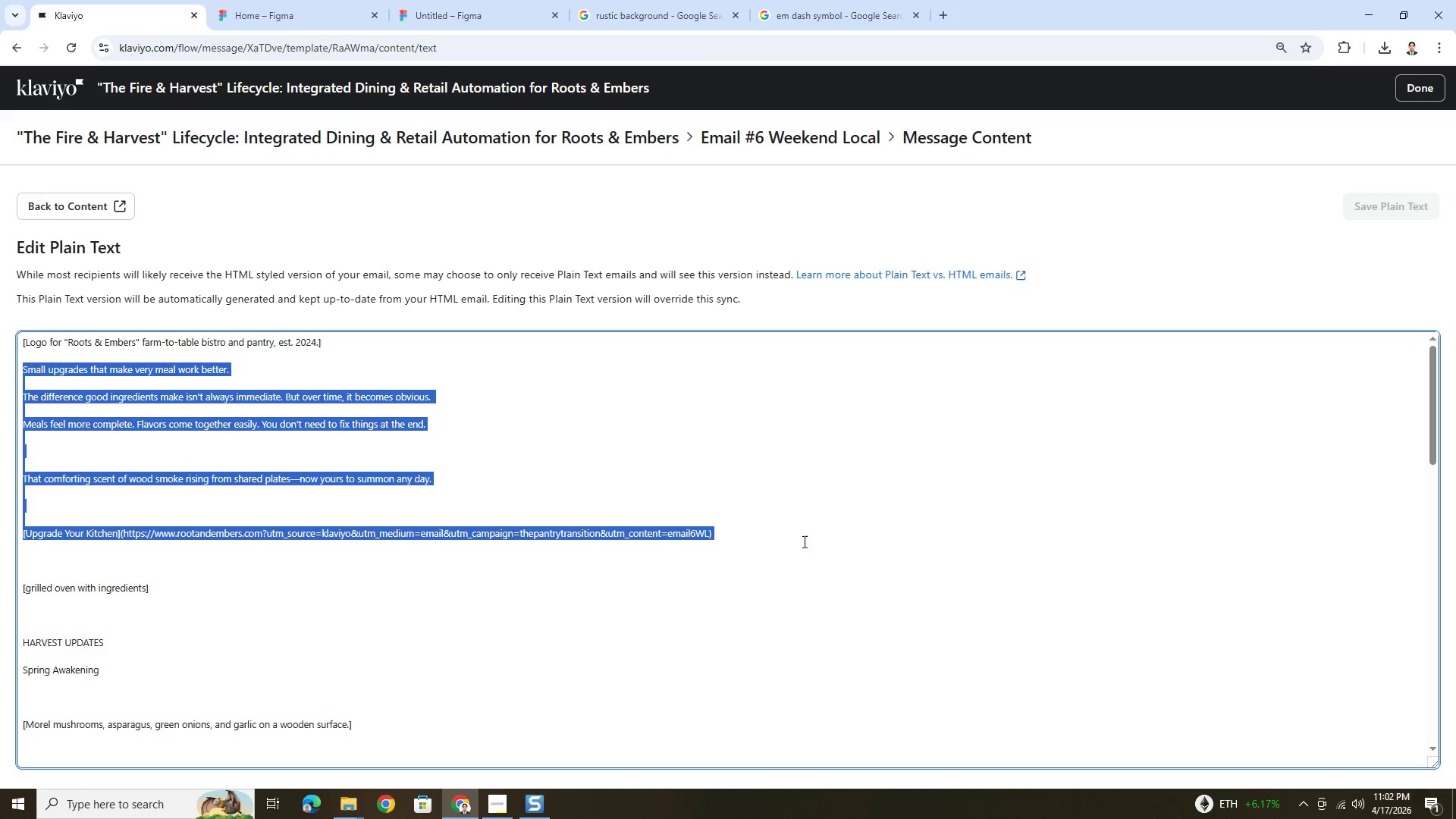 
key(Control+C)
 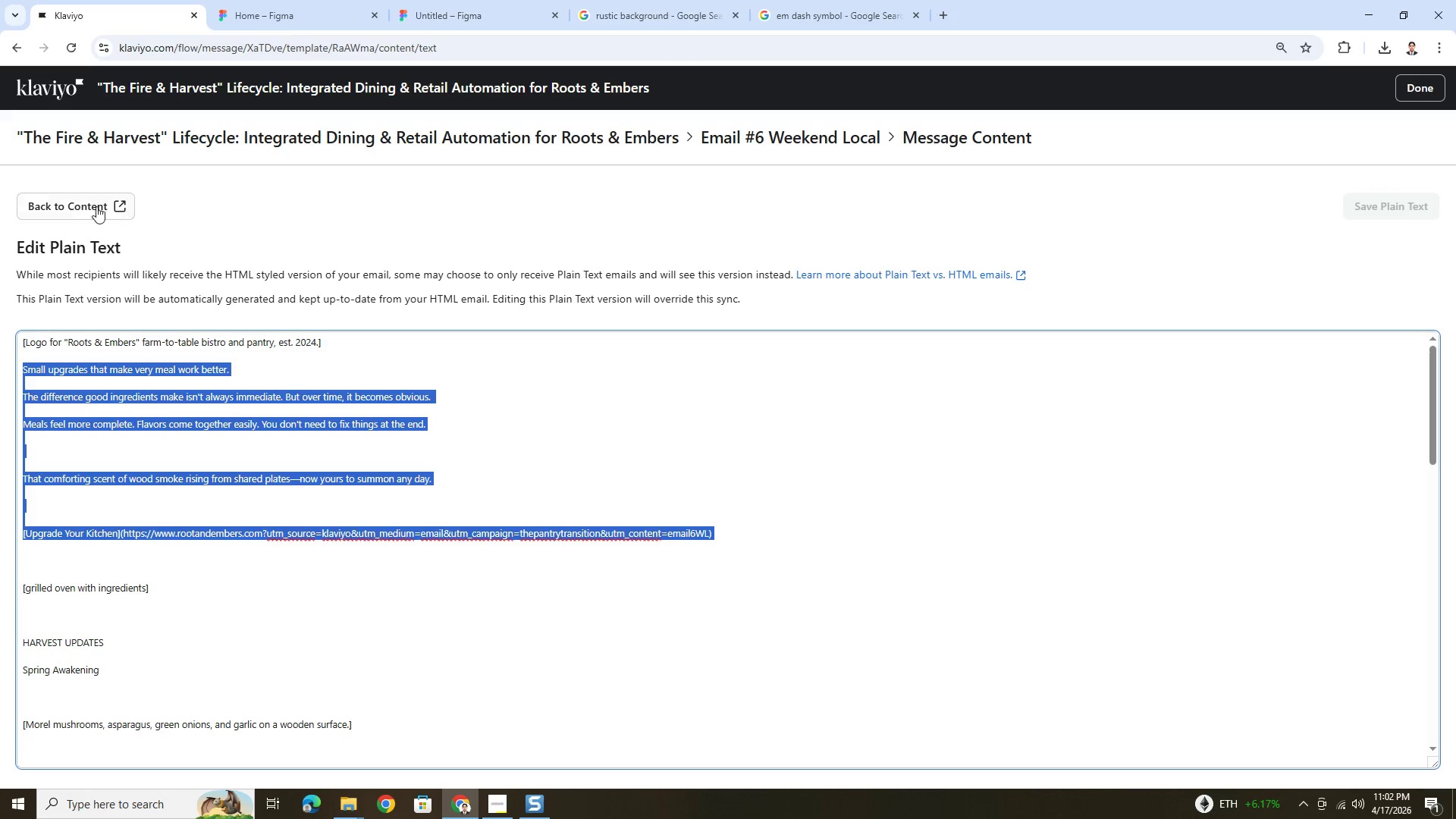 
left_click([80, 202])
 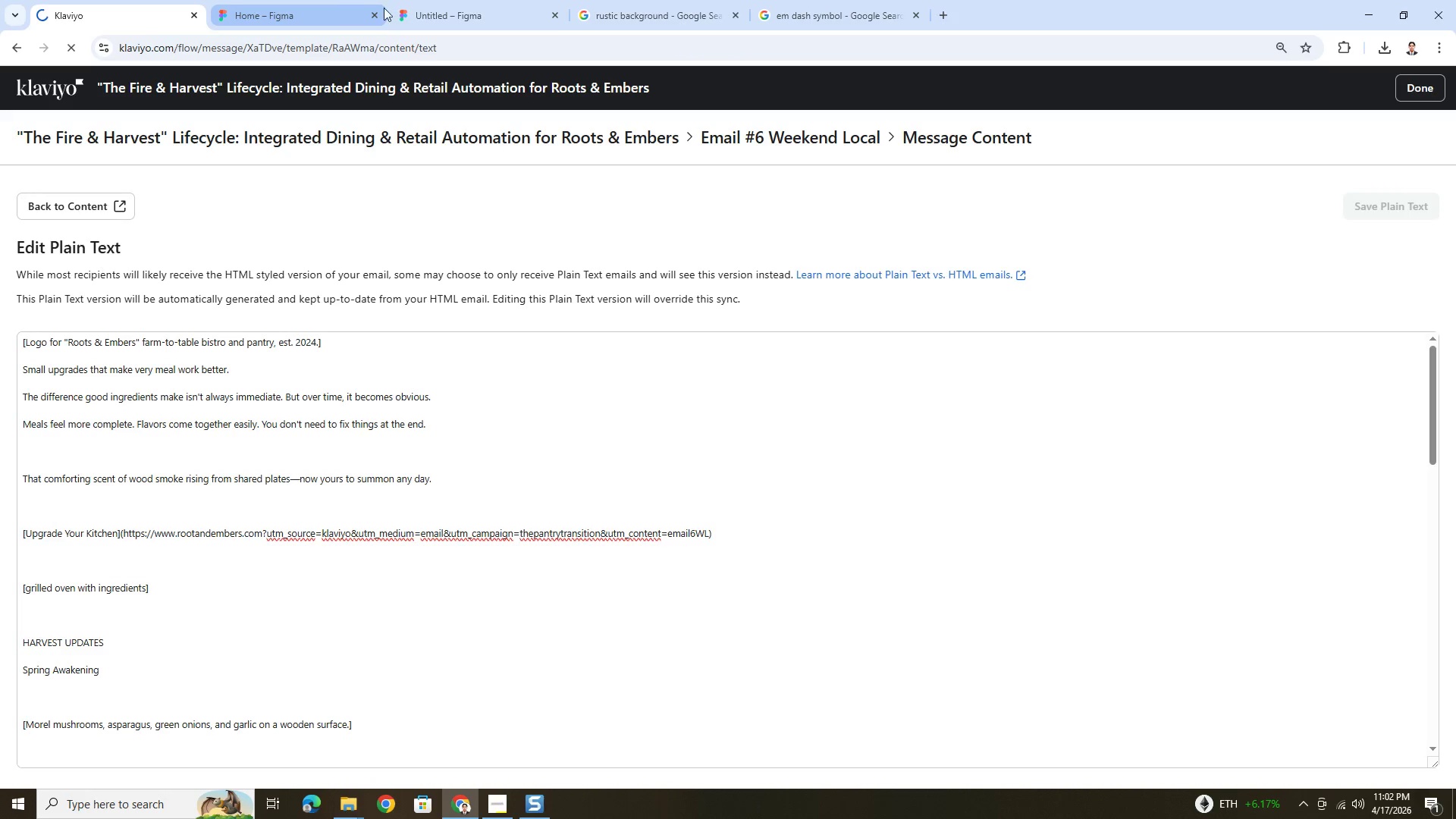 
left_click([465, 7])
 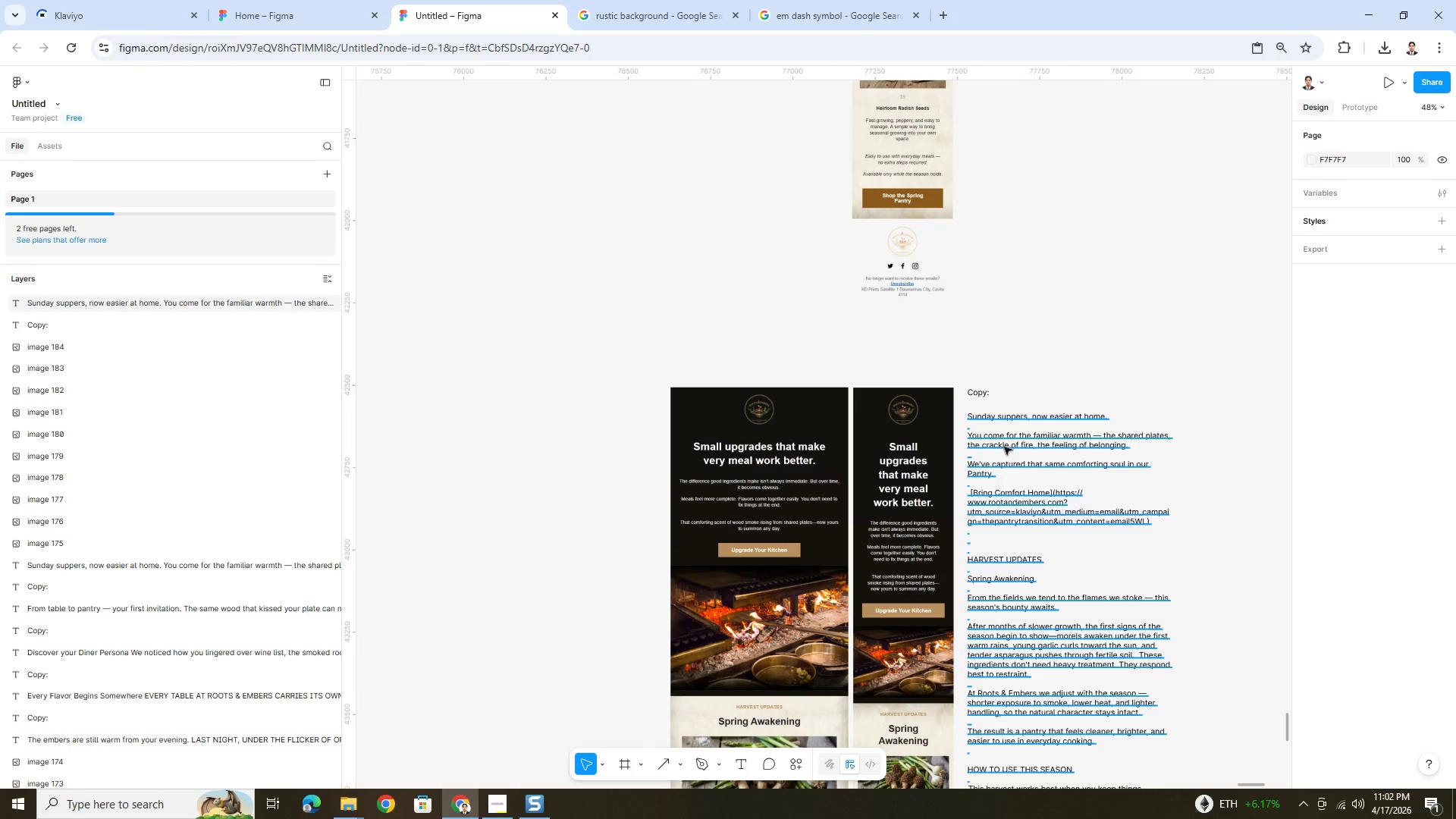 
double_click([1004, 447])
 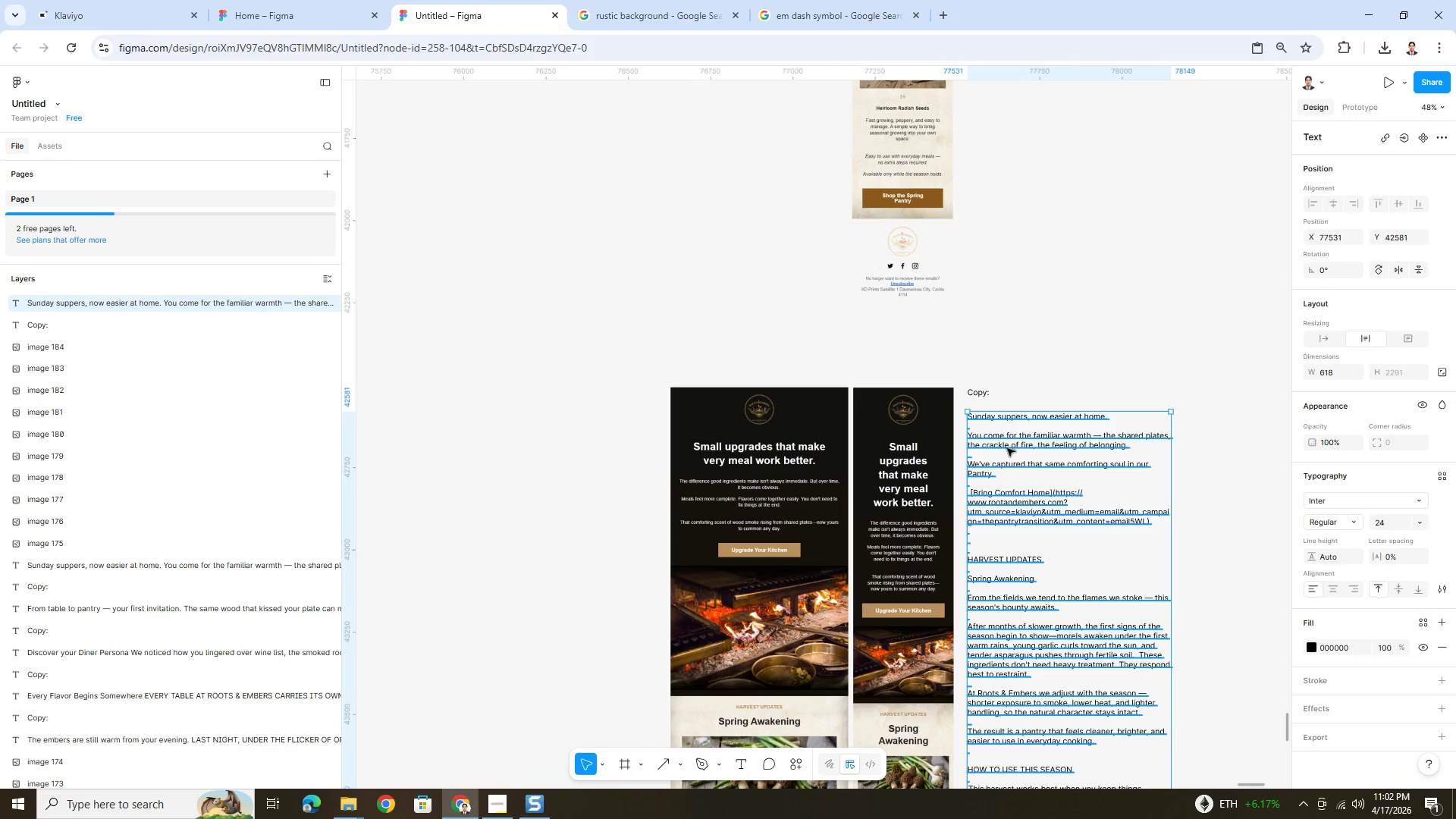 
double_click([1007, 448])
 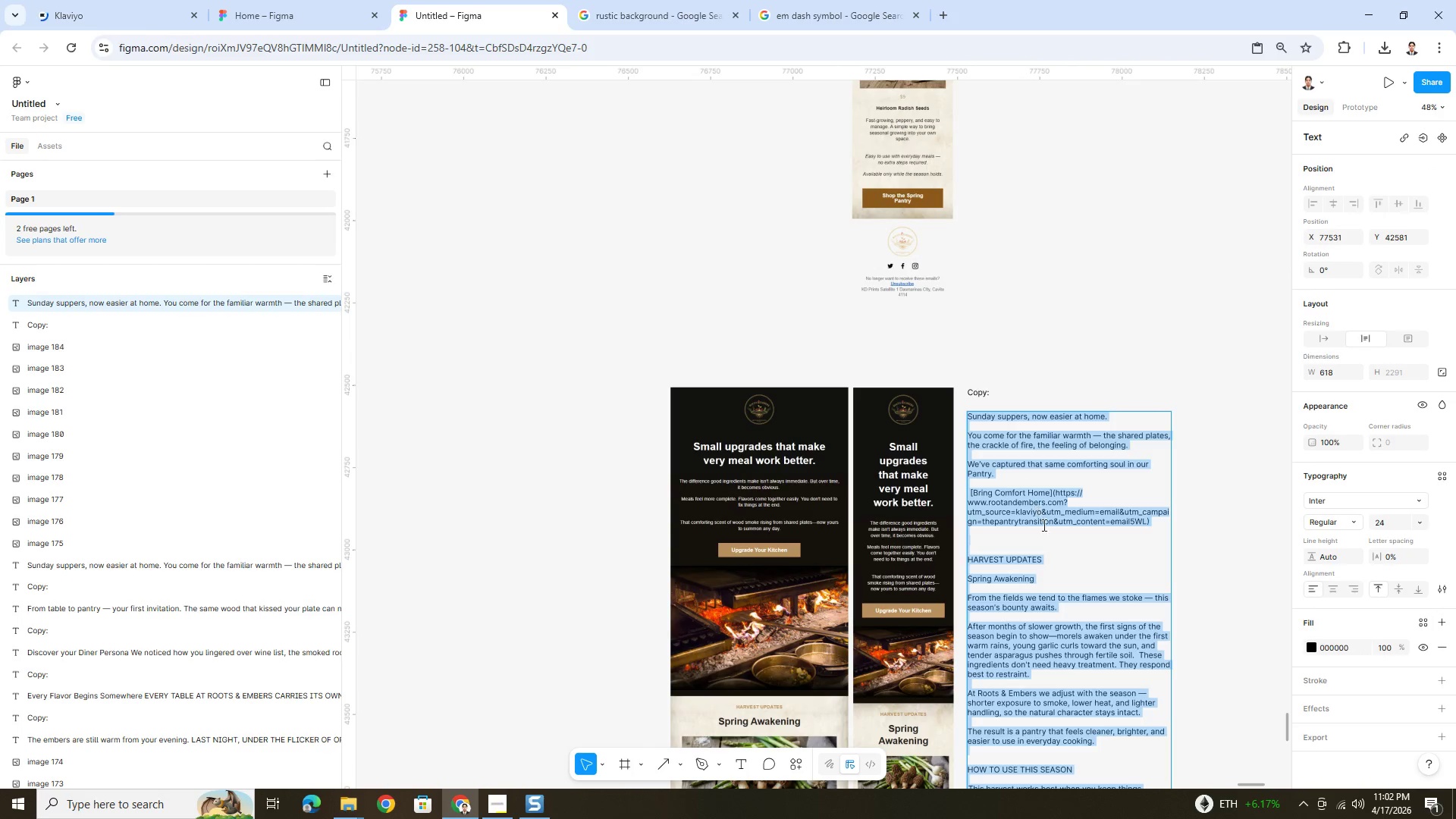 
left_click([1047, 533])
 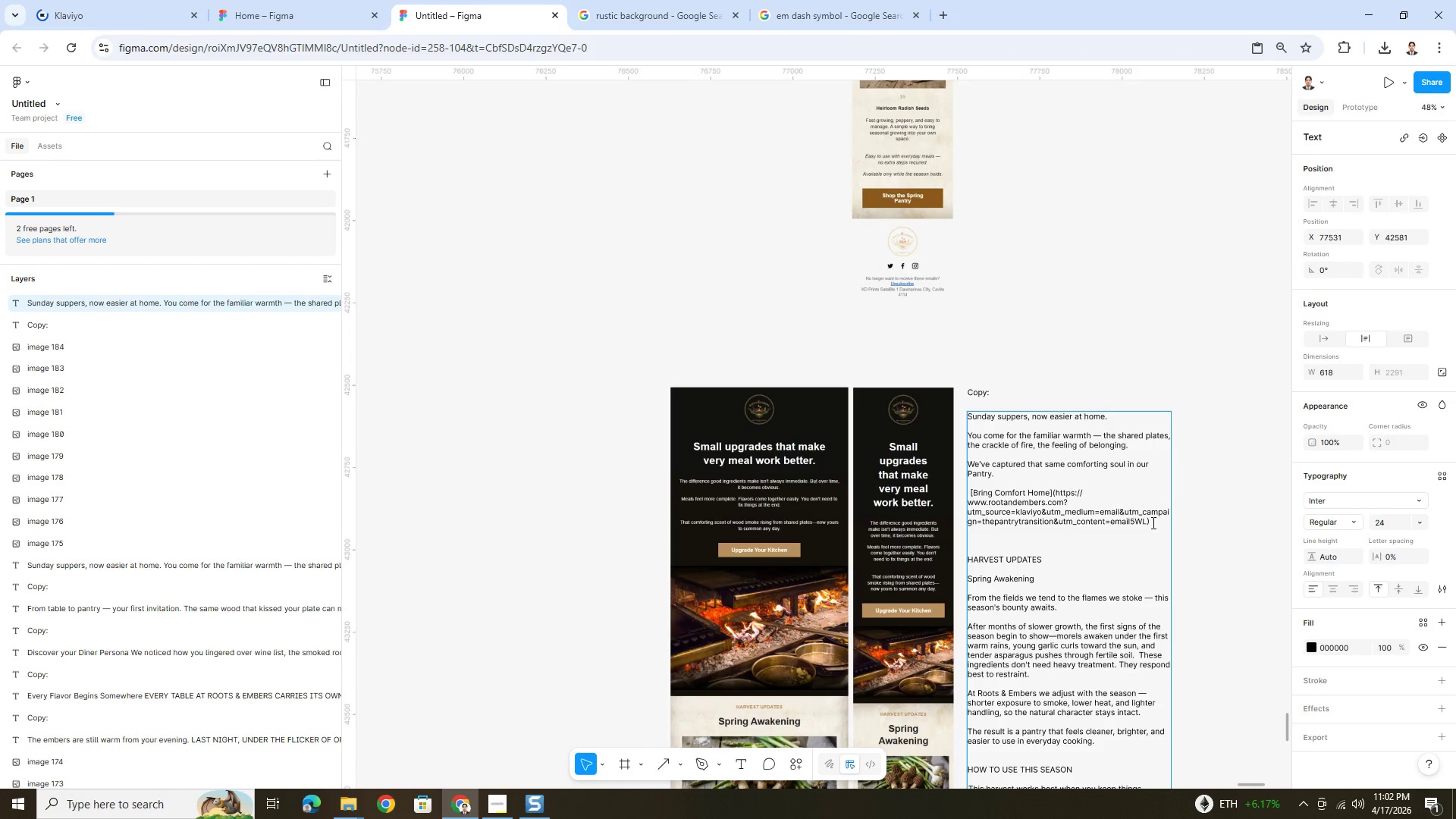 
left_click_drag(start_coordinate=[1152, 522], to_coordinate=[949, 418])
 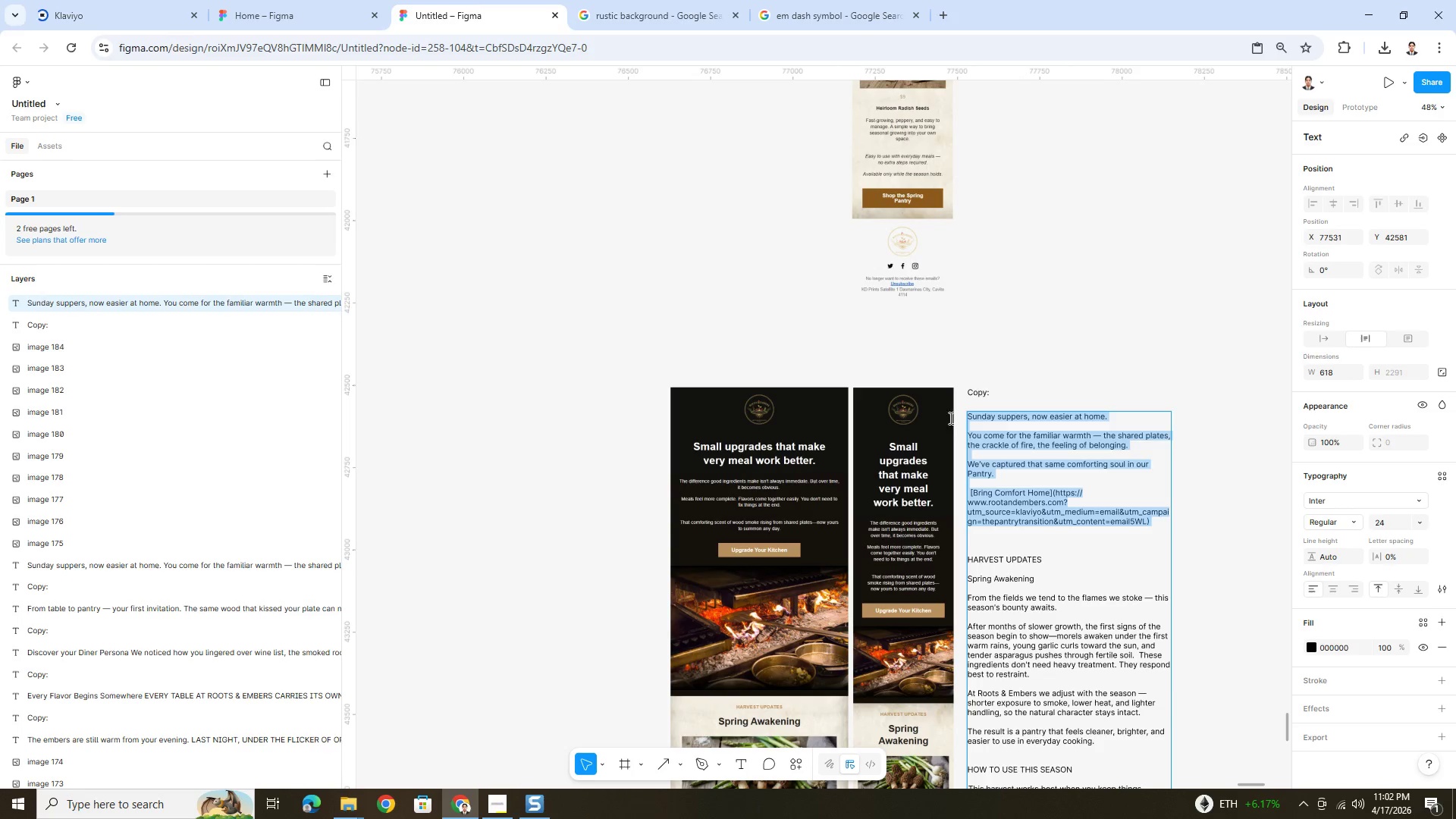 
key(Control+V)
 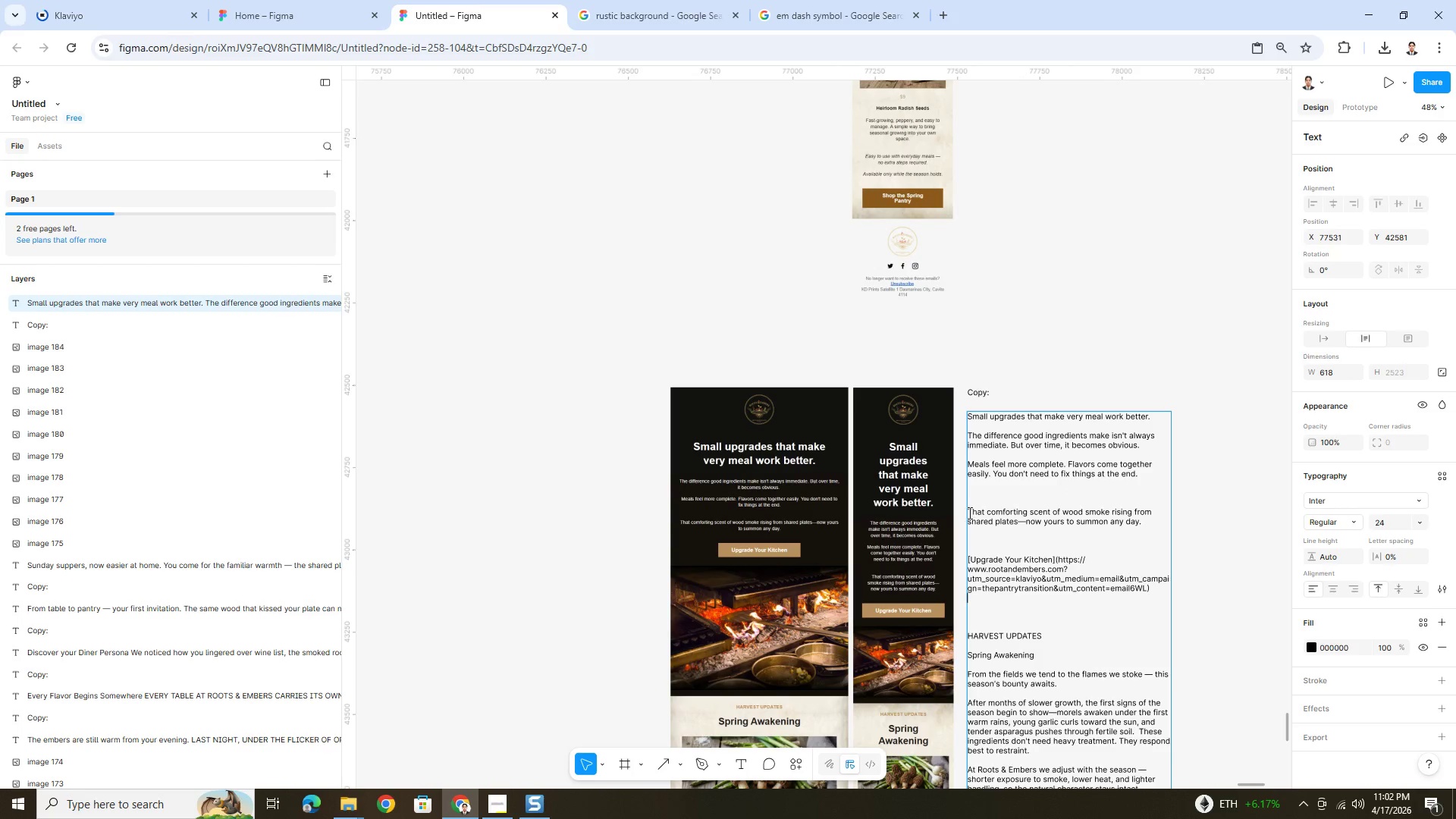 
key(Backspace)
 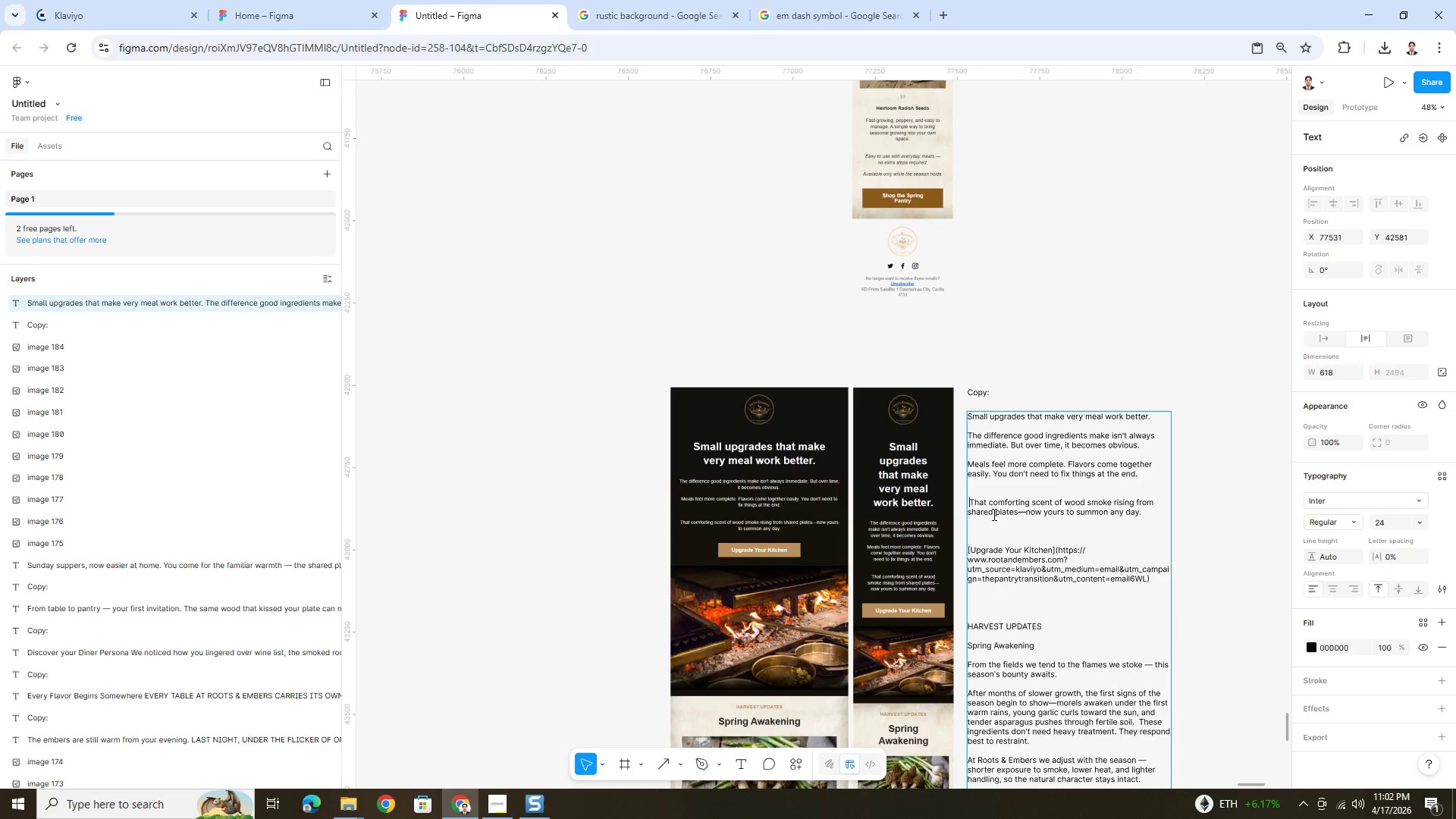 
key(Backspace)
 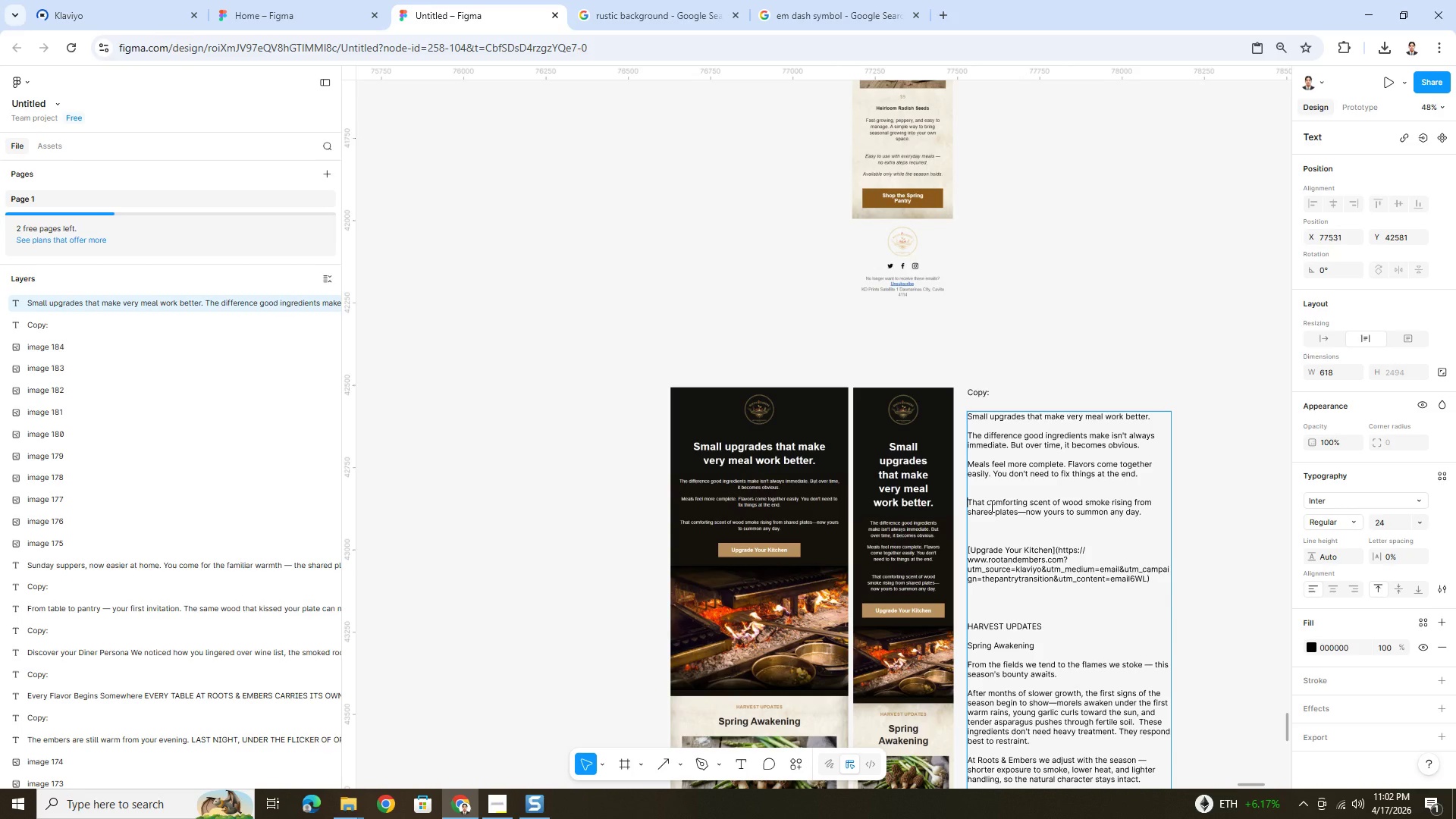 
key(Backspace)
 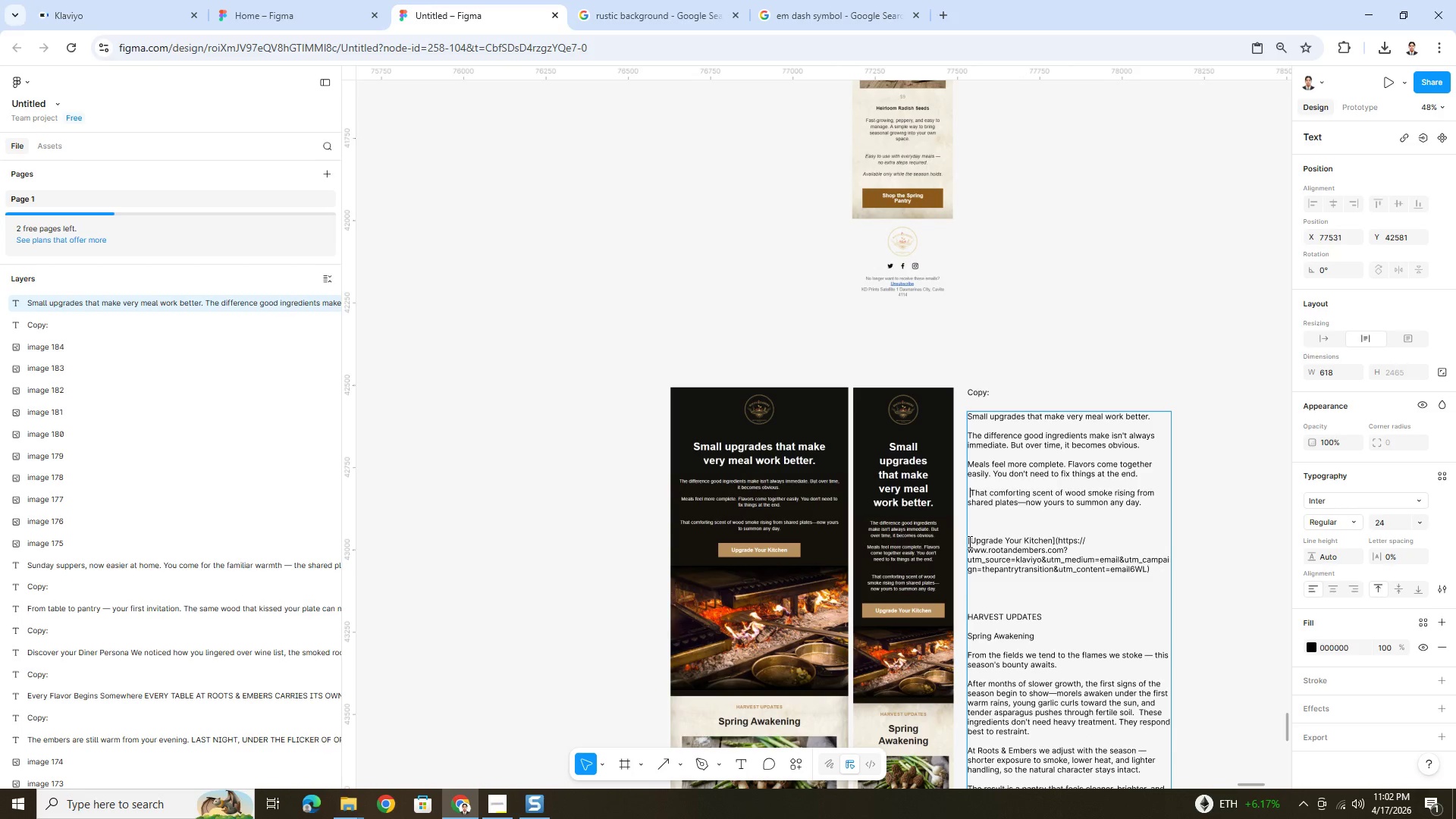 
left_click([968, 541])
 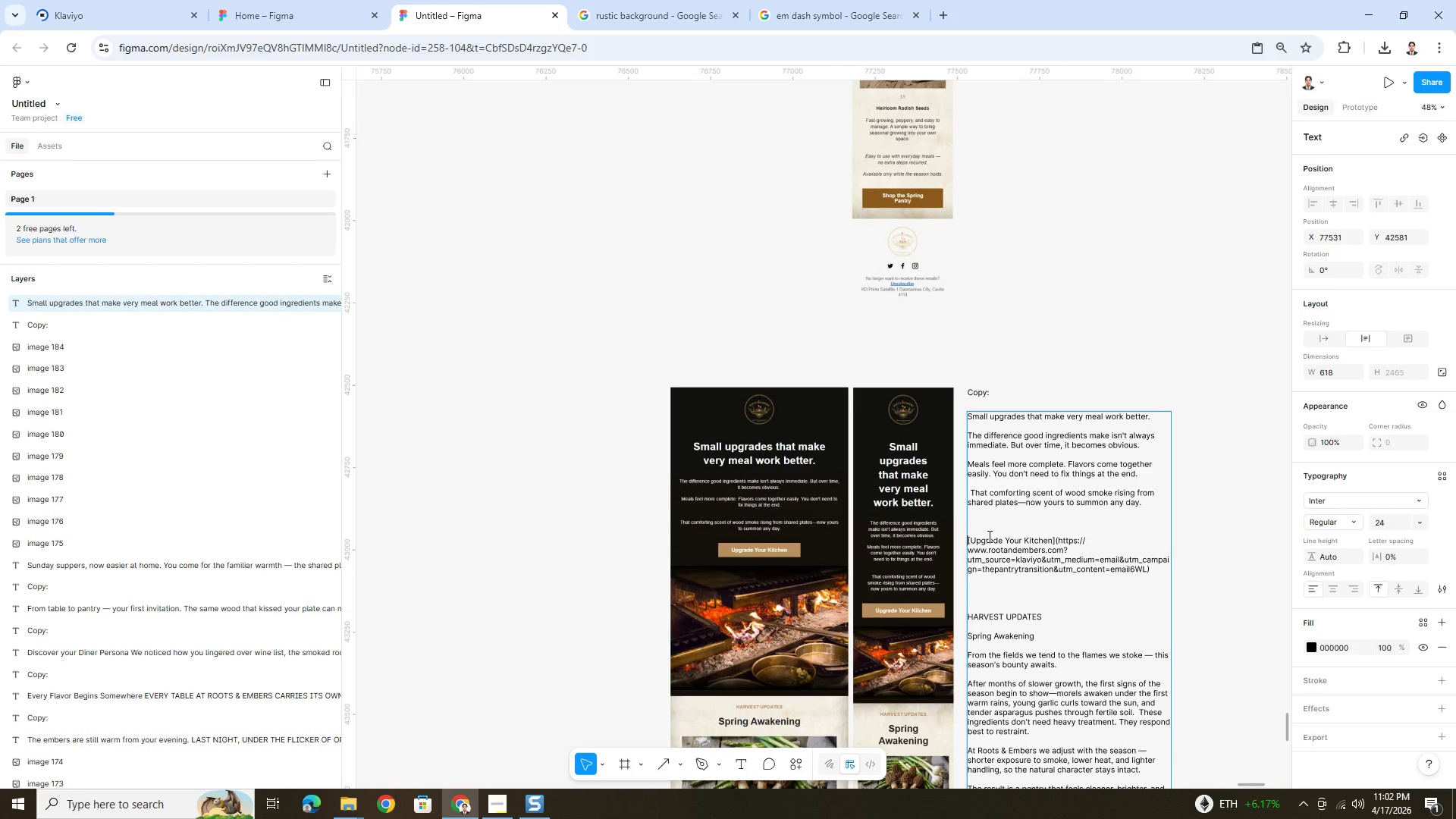 
key(Backspace)
 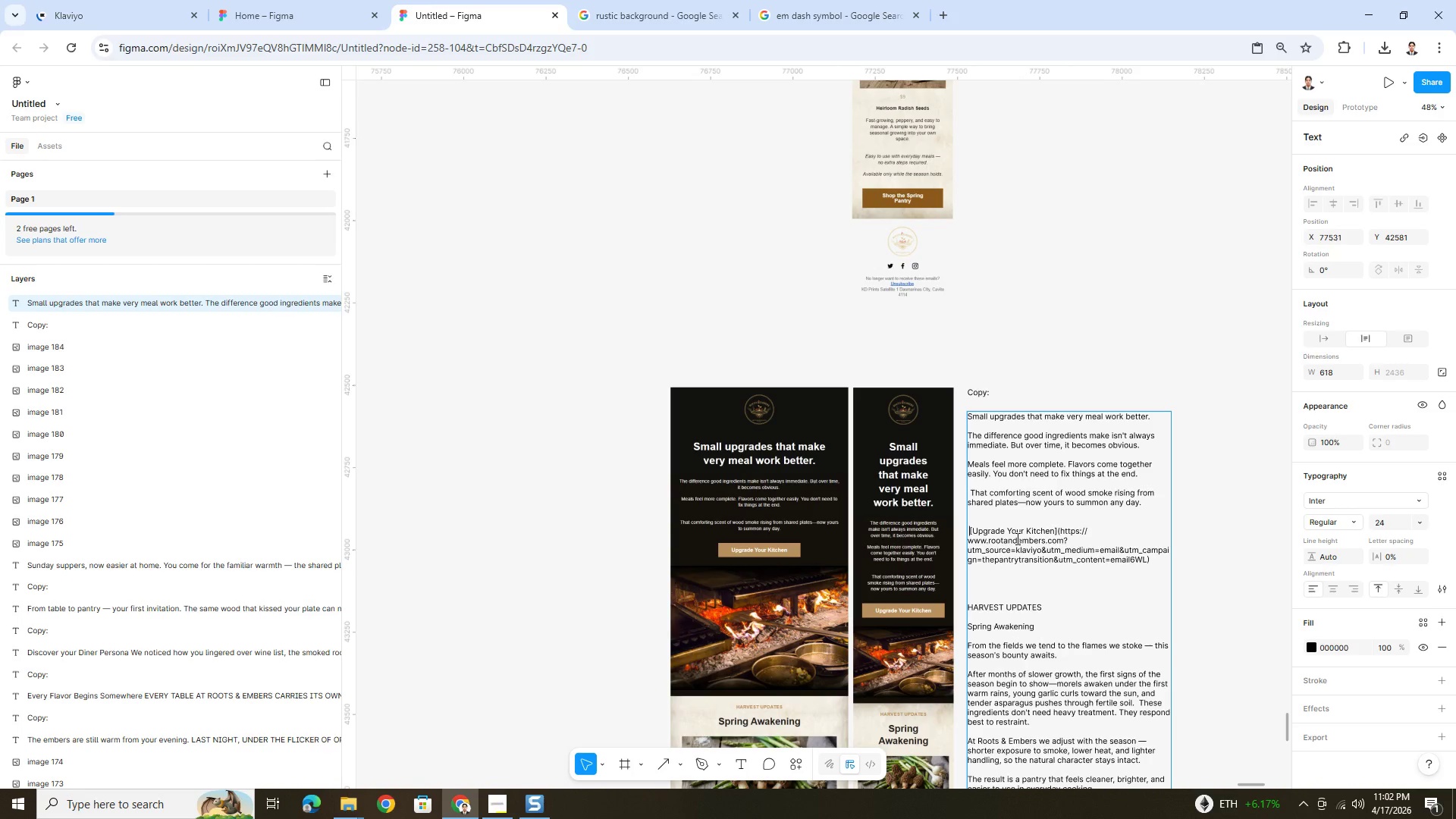 
key(Backspace)
 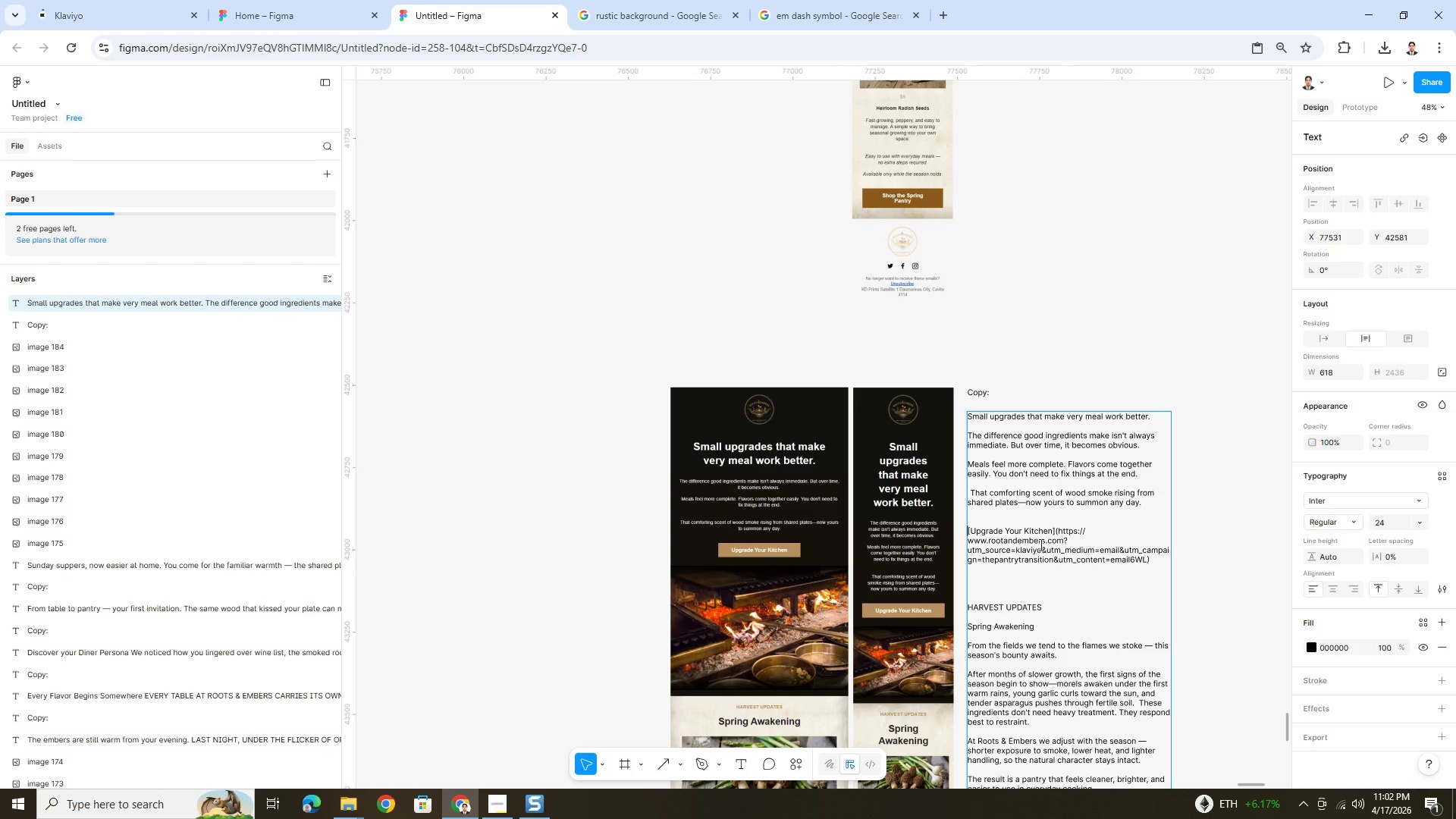 
key(Backspace)
 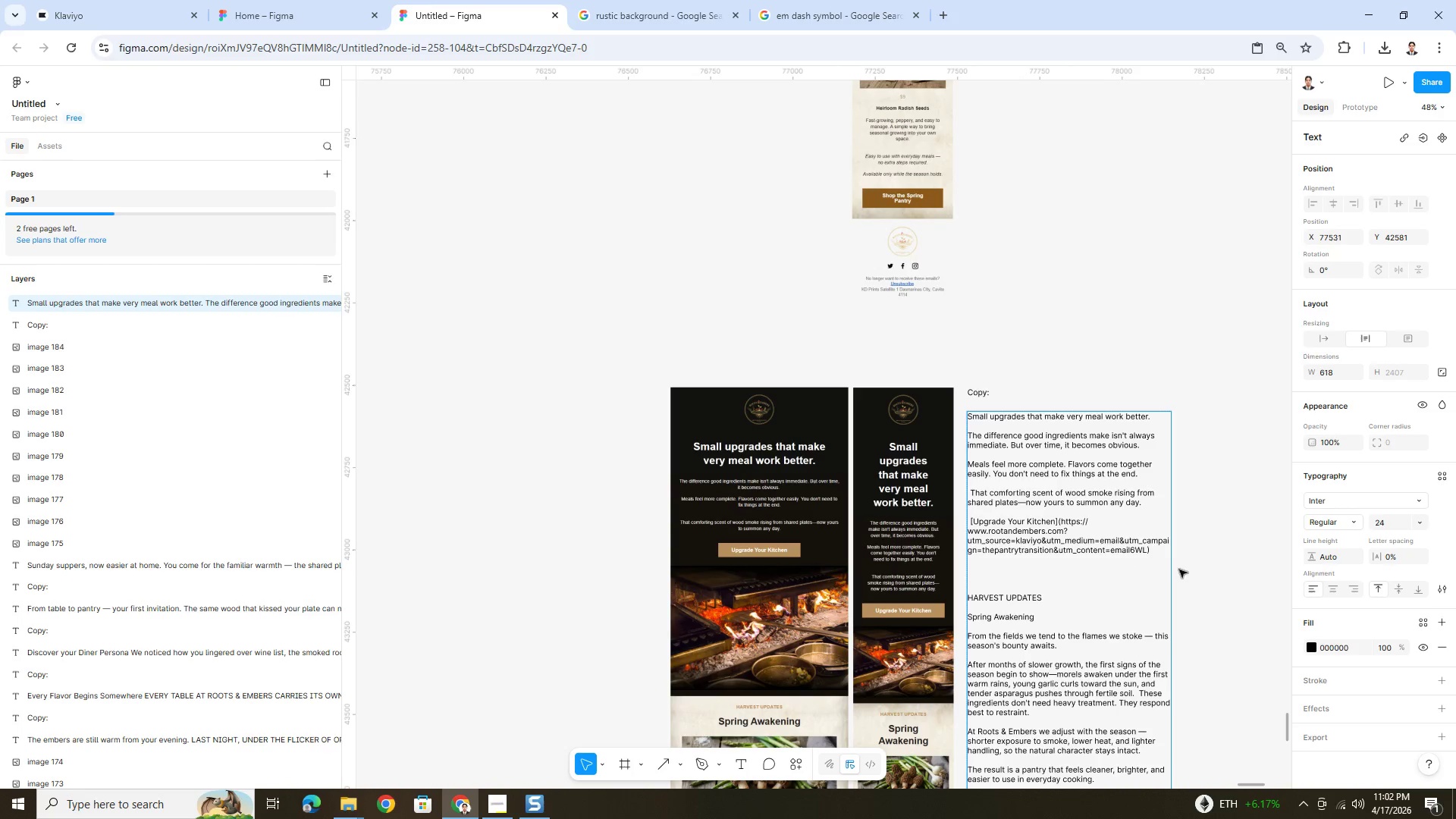 
left_click([1240, 573])
 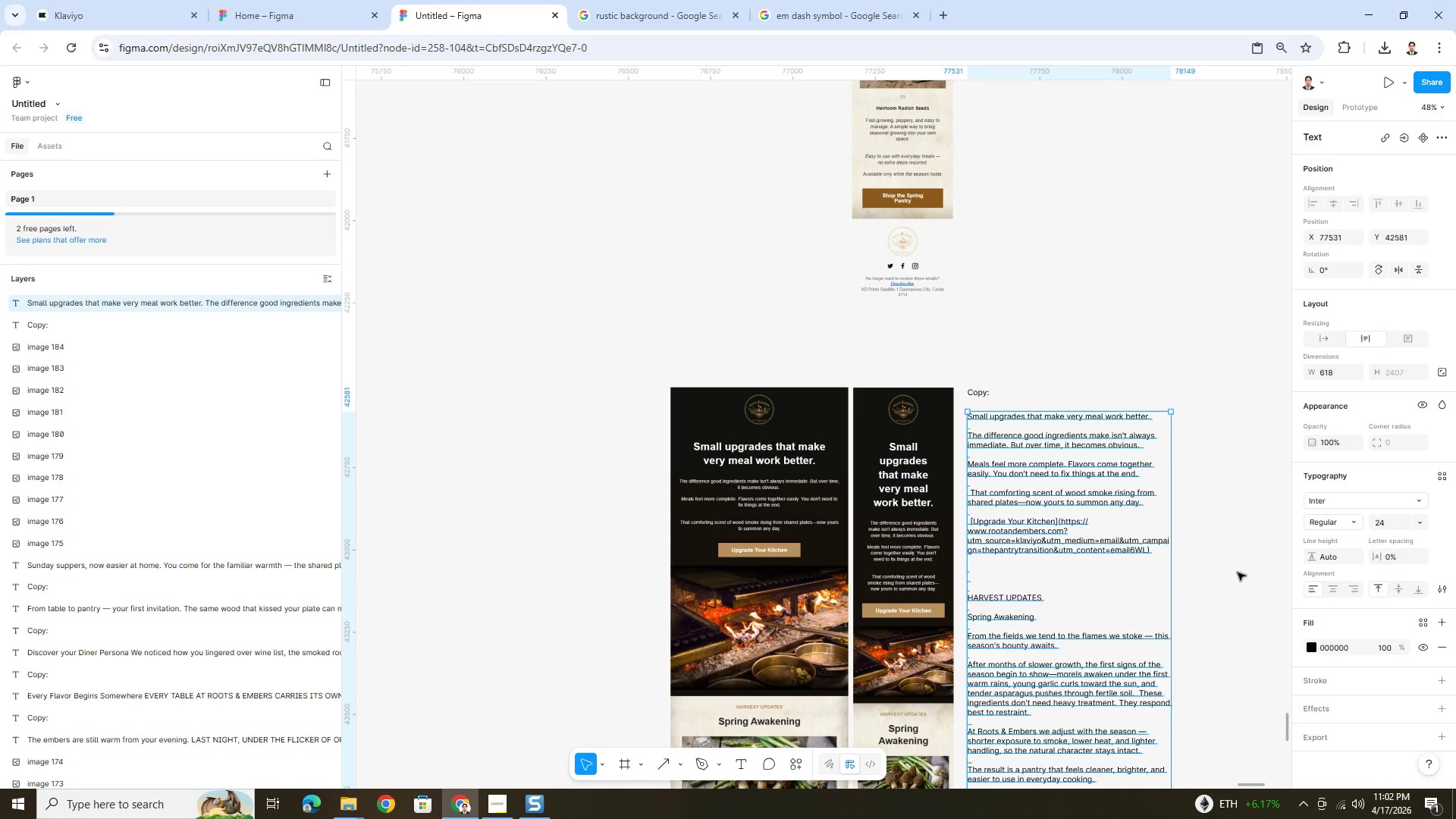 
left_click([1235, 572])
 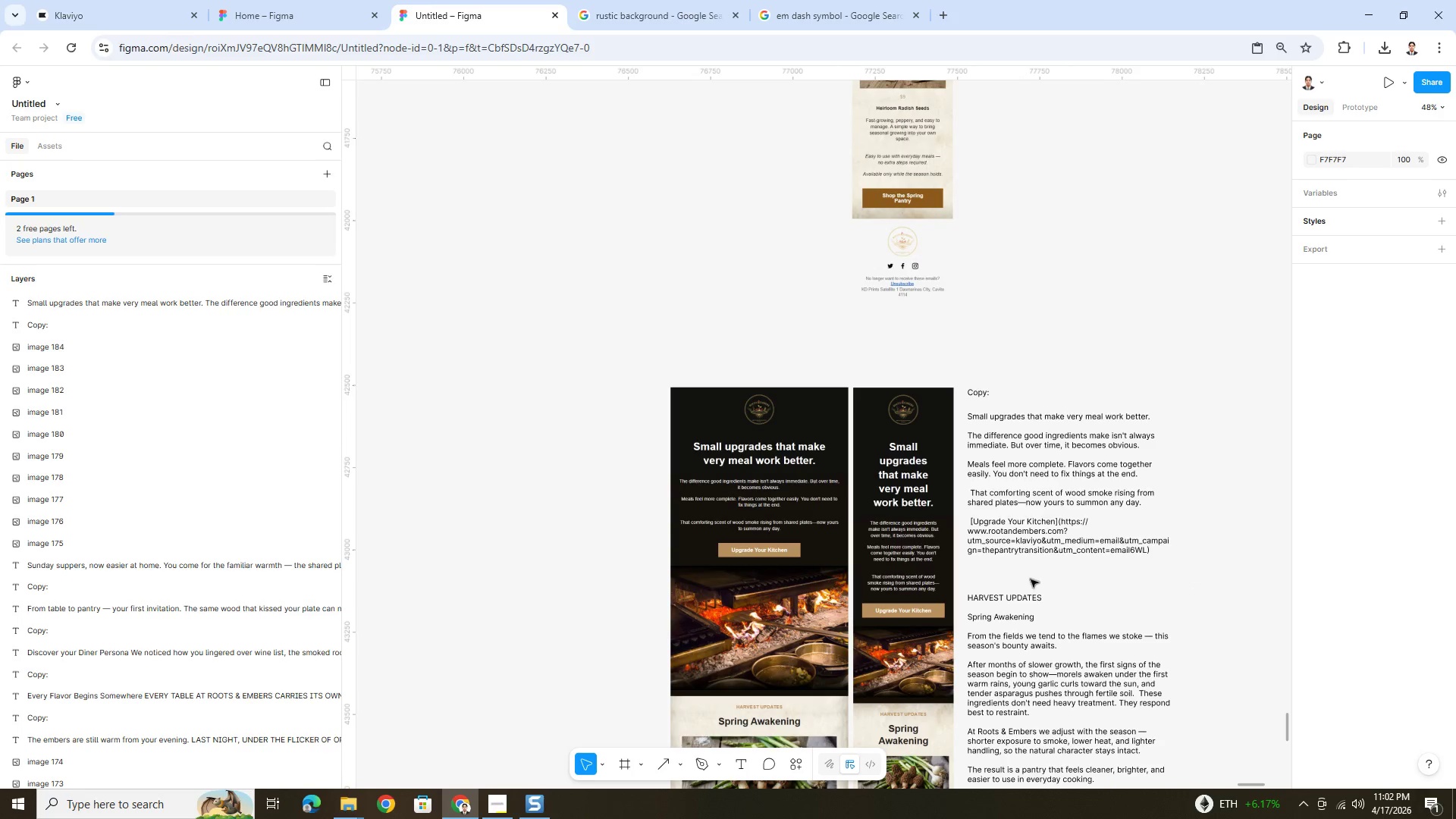 
left_click([1013, 576])
 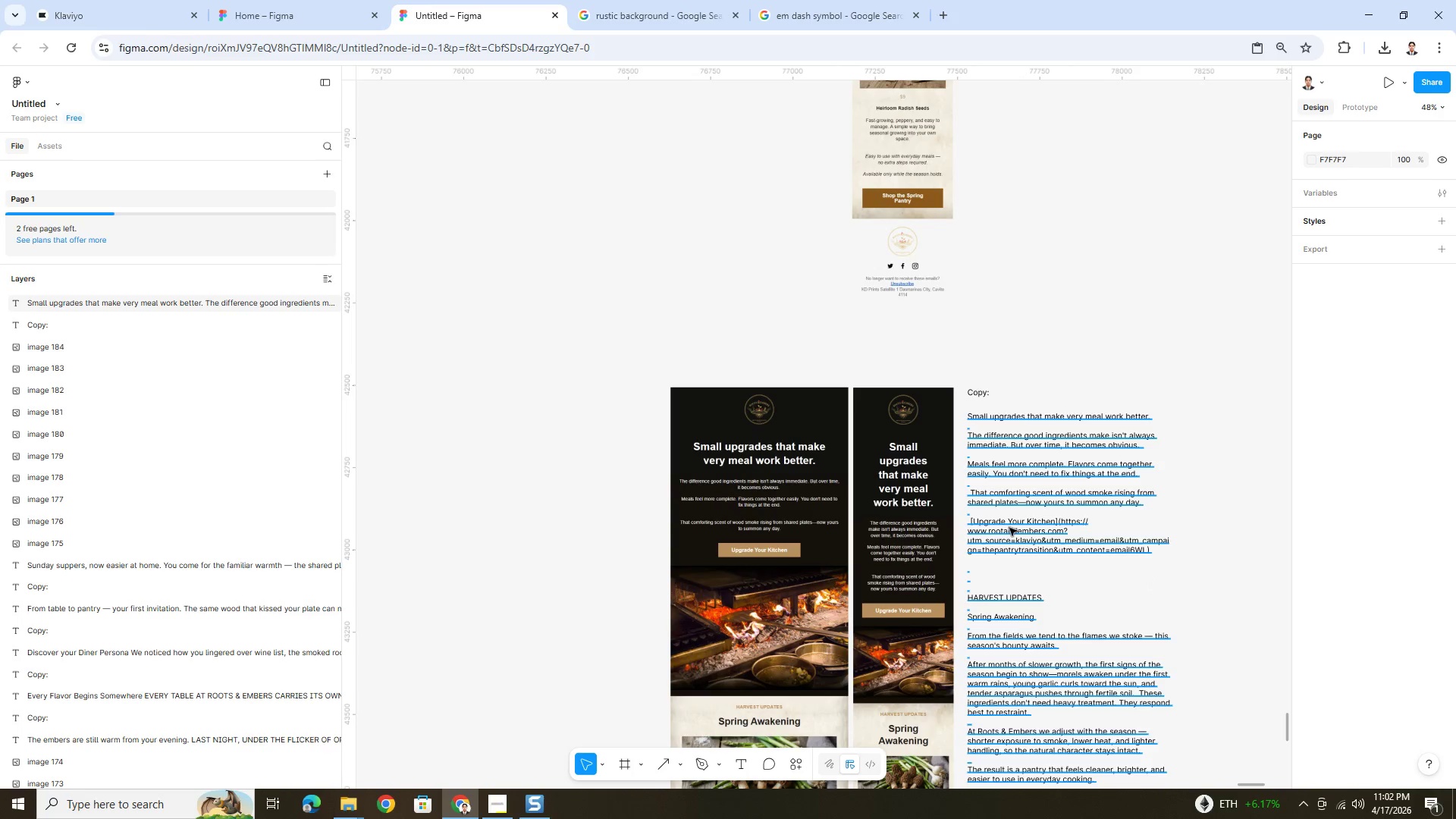 
double_click([1009, 528])
 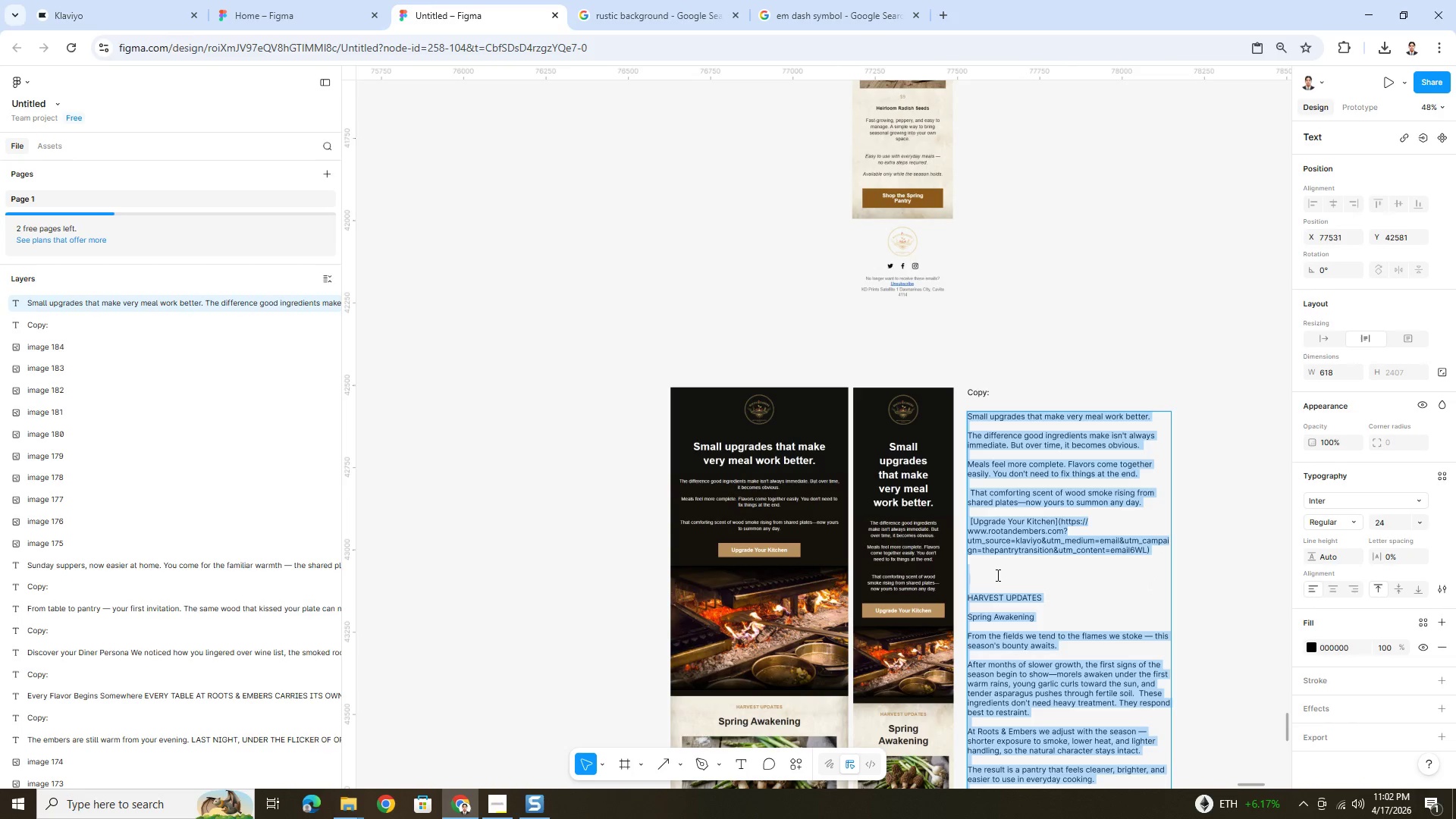 
left_click([996, 579])
 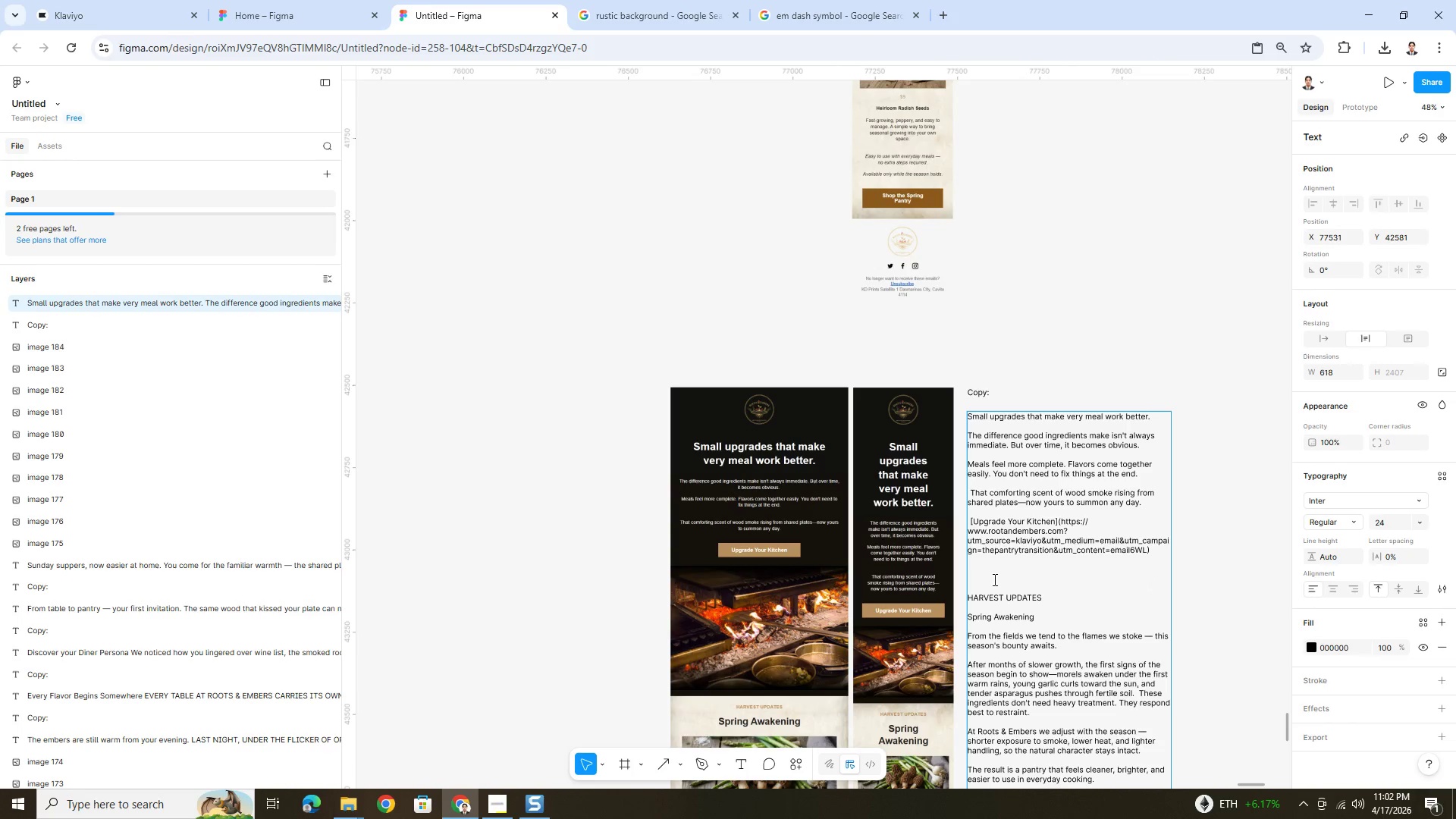 
key(Backspace)
 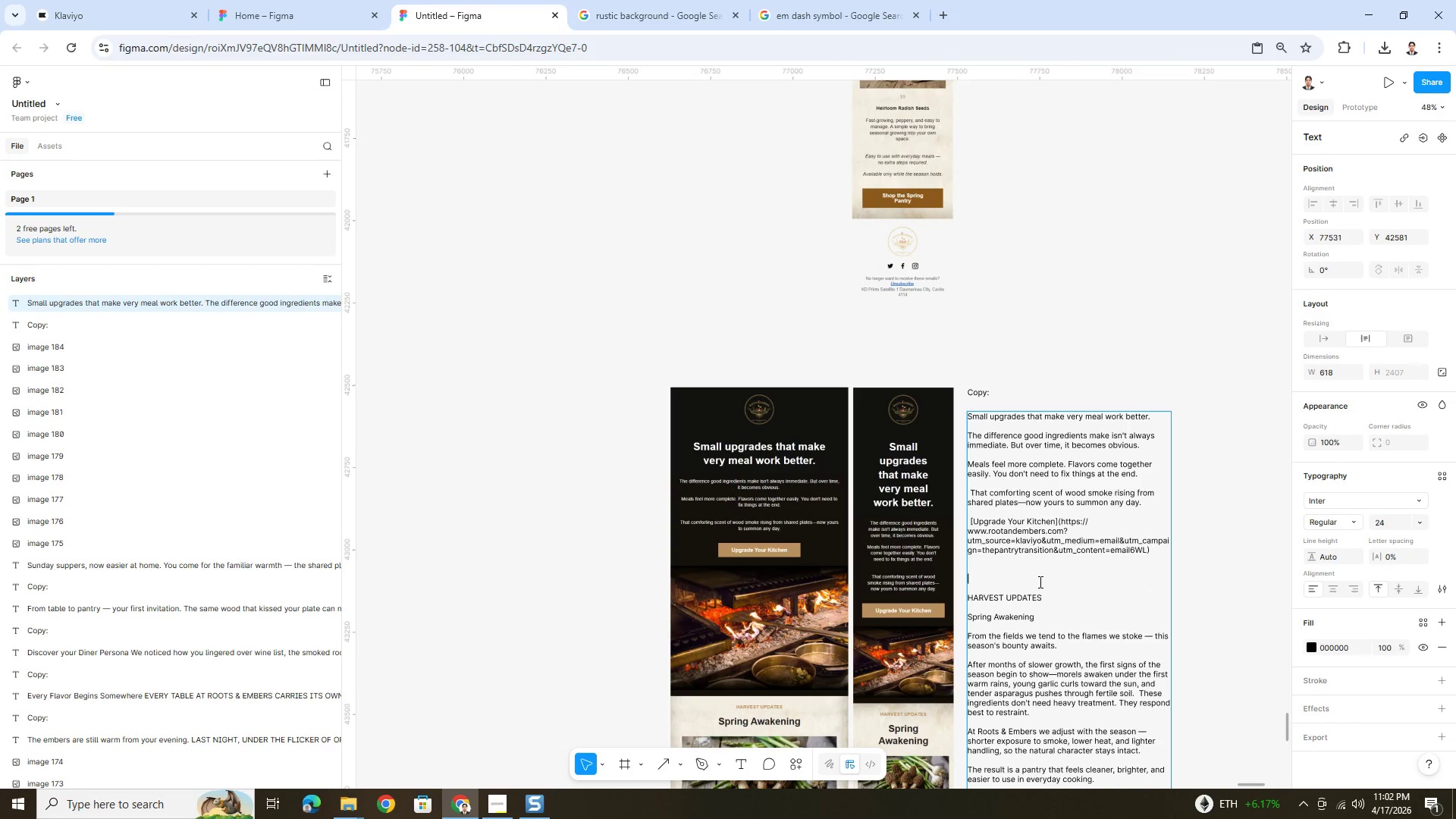 
key(Backspace)
 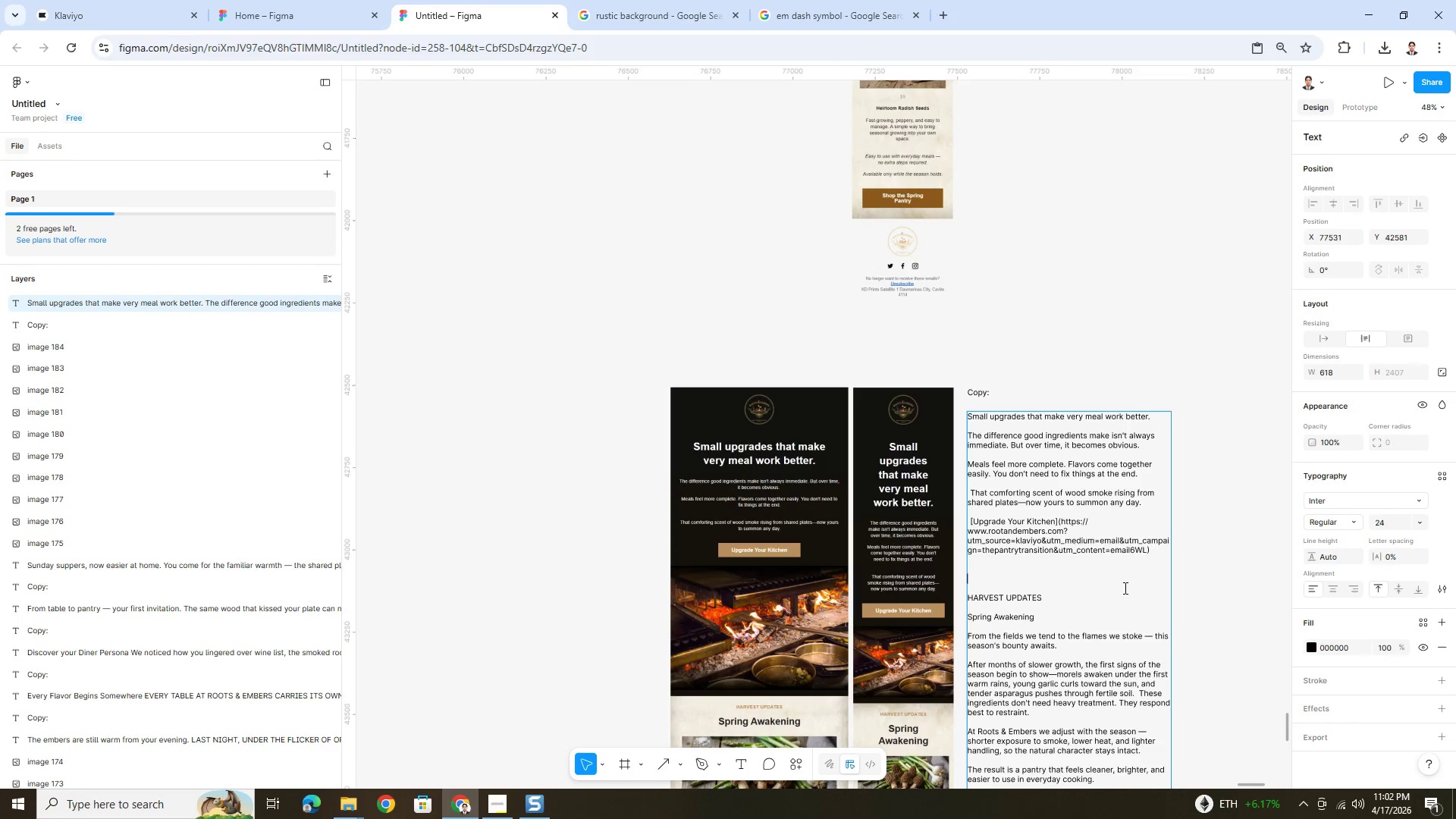 
key(Backspace)
 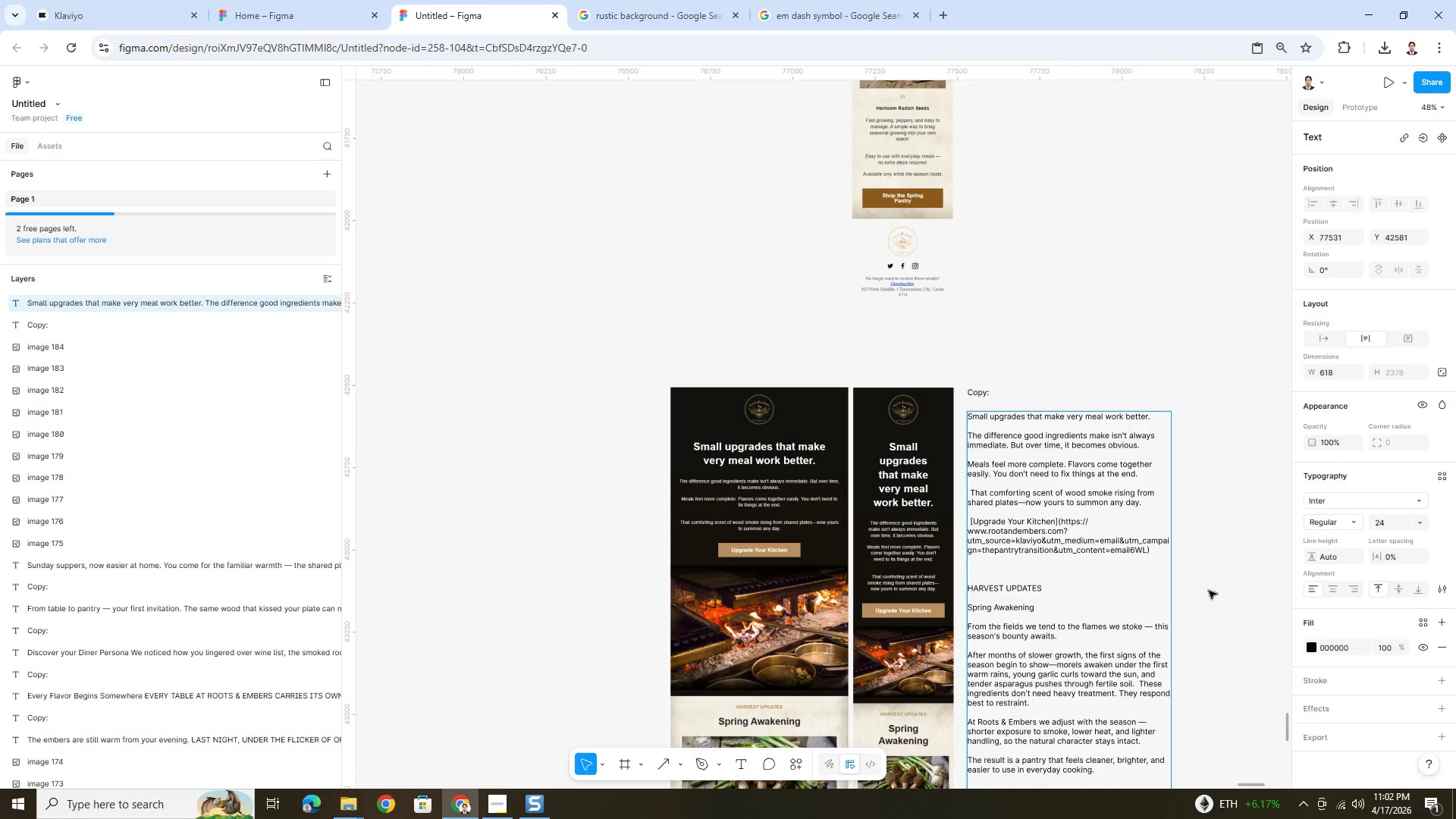 
left_click([1213, 582])
 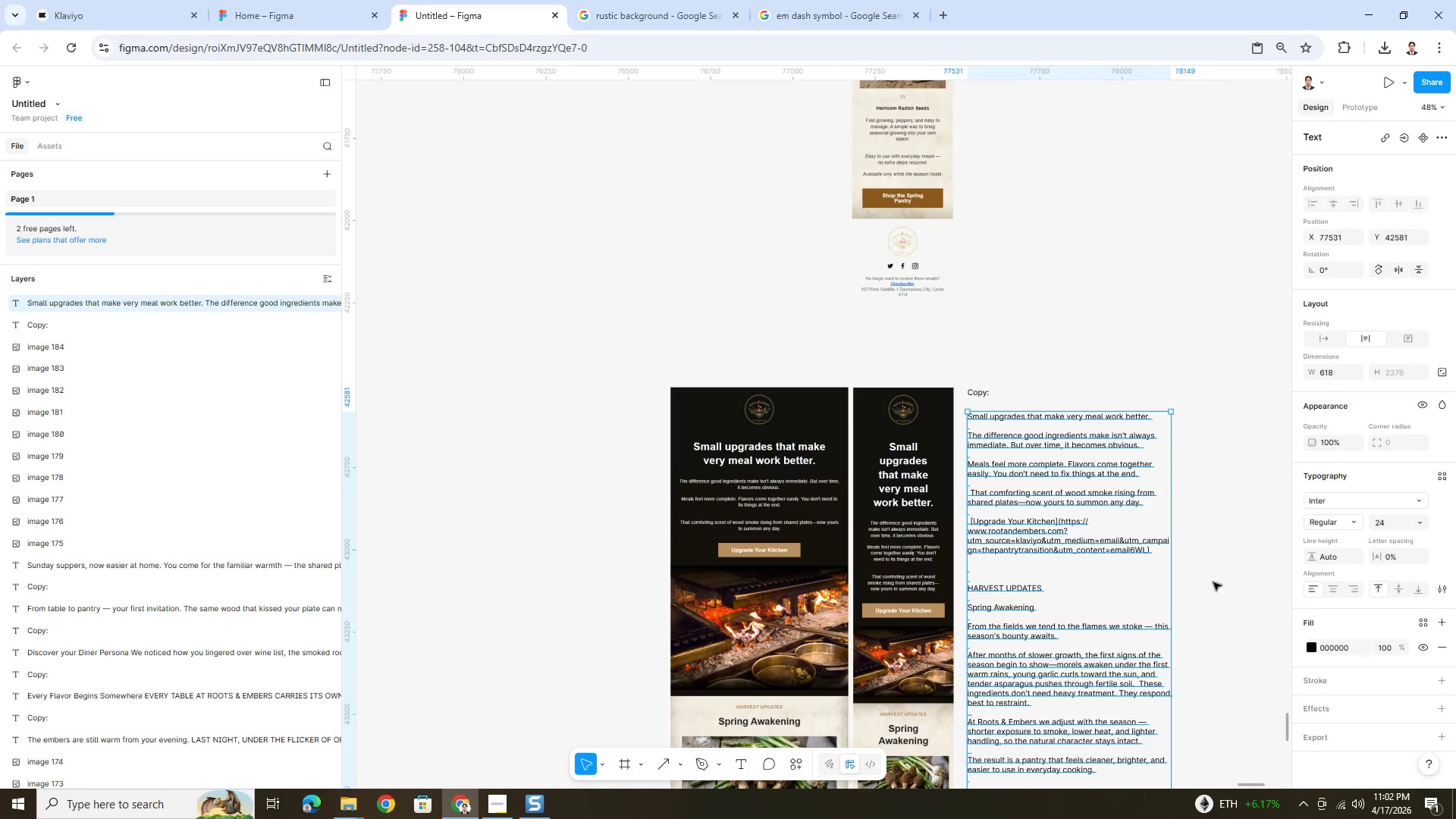 
left_click([1213, 582])
 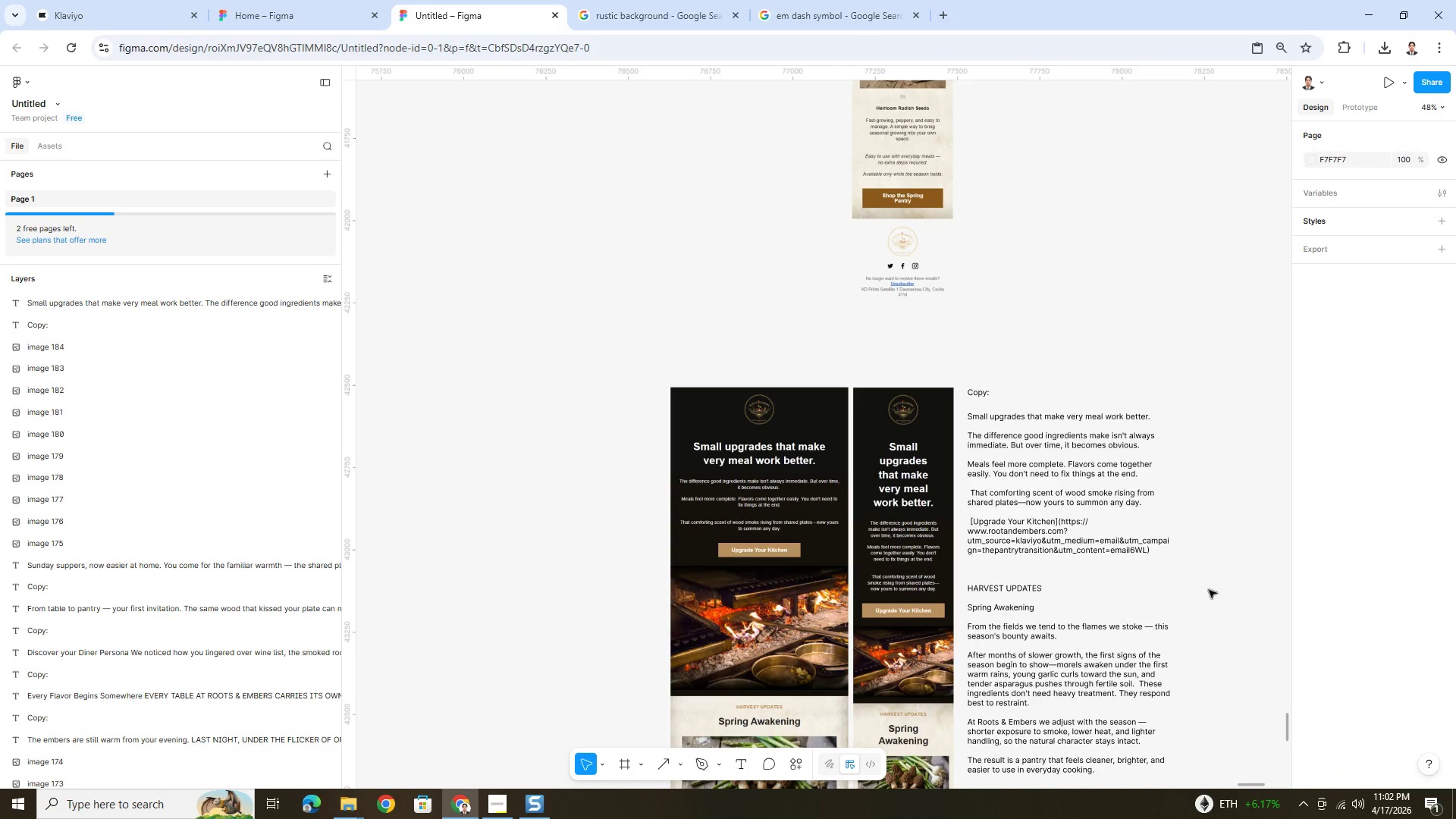 
hold_key(key=ControlLeft, duration=0.47)
scroll: coordinate [1177, 609], scroll_direction: up, amount: 3.0
 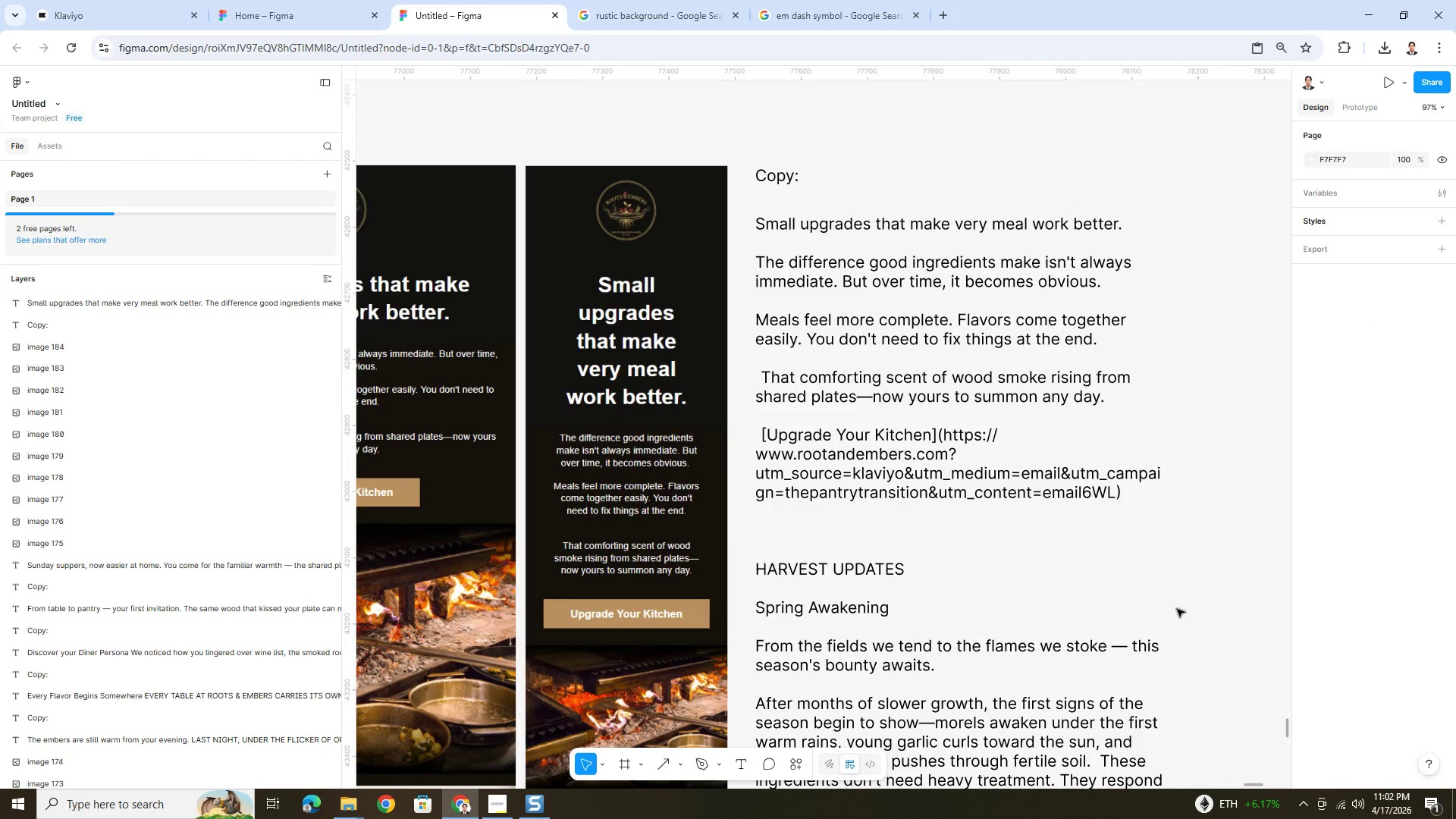 
hold_key(key=ControlLeft, duration=0.81)
scroll: coordinate [1177, 609], scroll_direction: down, amount: 2.0
 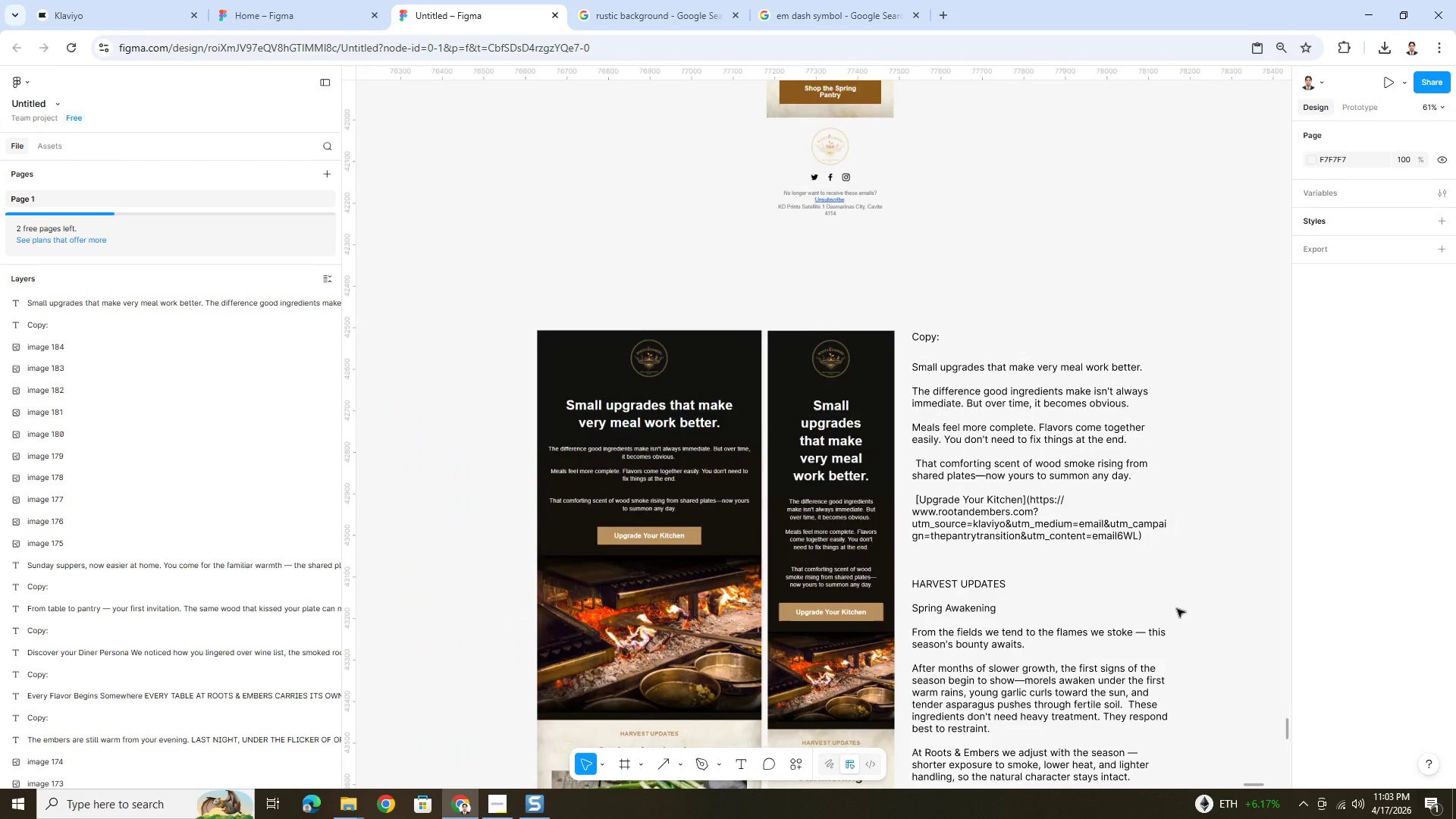 
scroll: coordinate [1177, 609], scroll_direction: none, amount: 0.0
 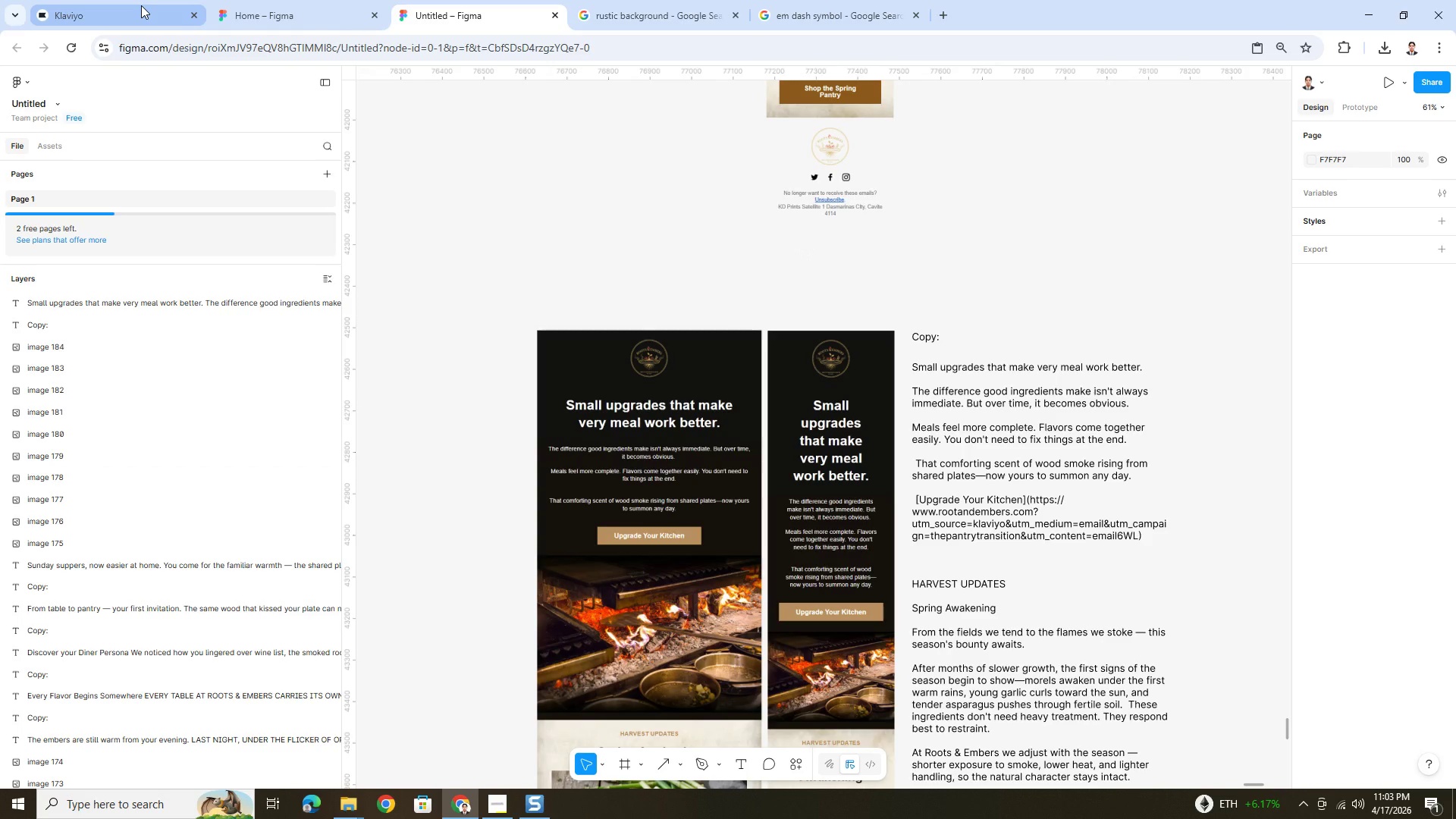 
left_click([141, 5])
 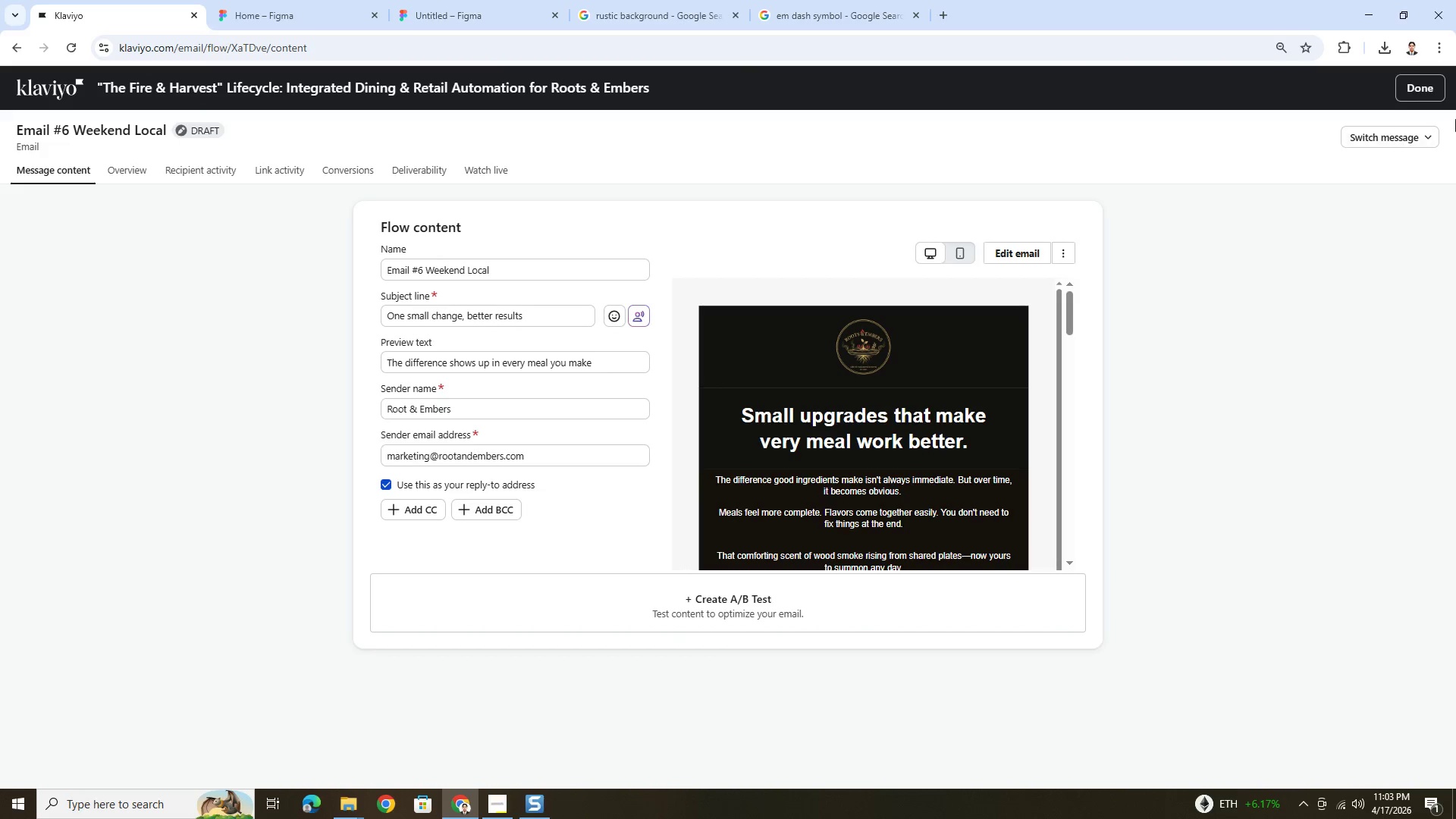 
left_click([1428, 137])
 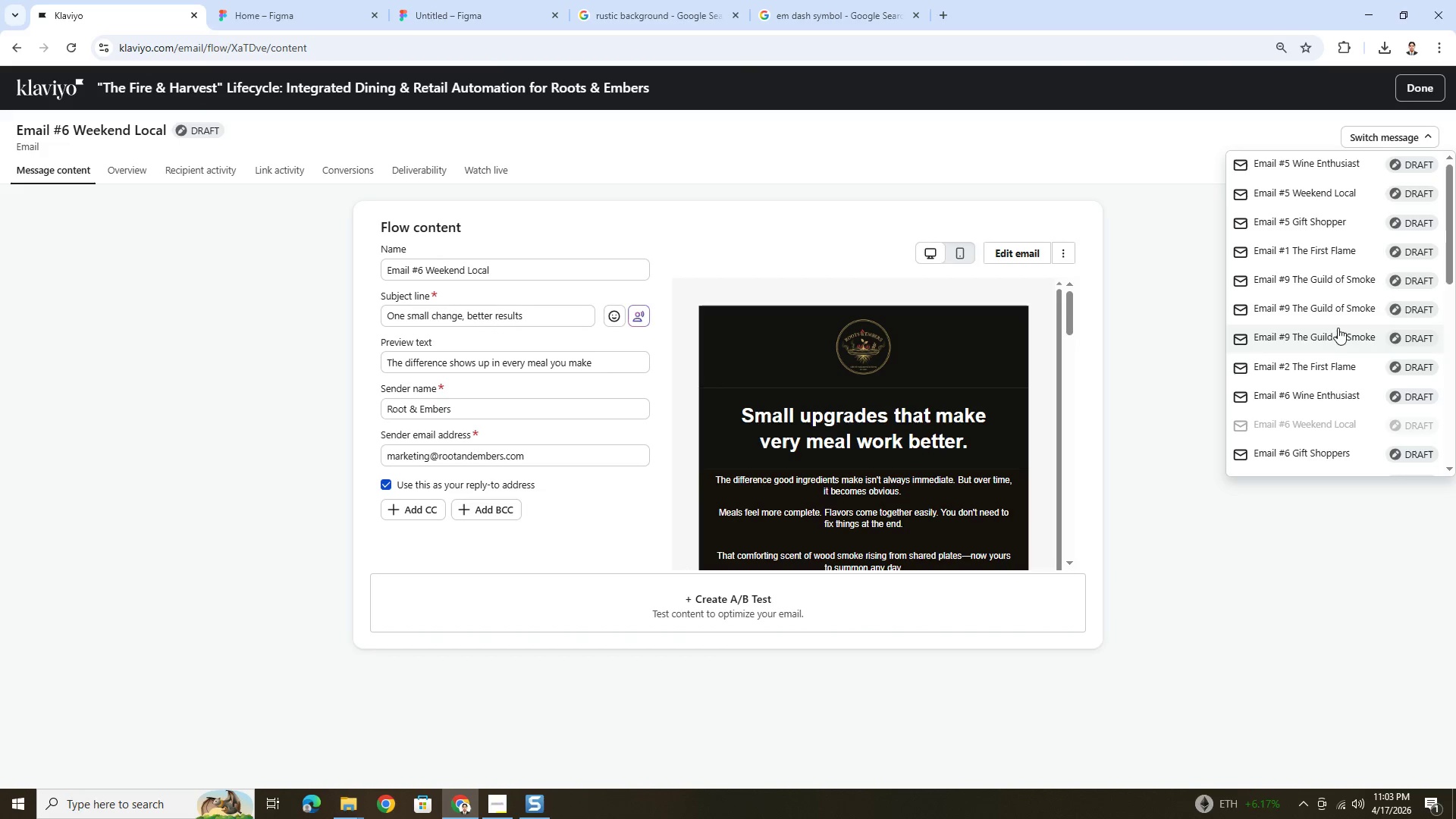 
scroll: coordinate [1326, 366], scroll_direction: down, amount: 3.0
 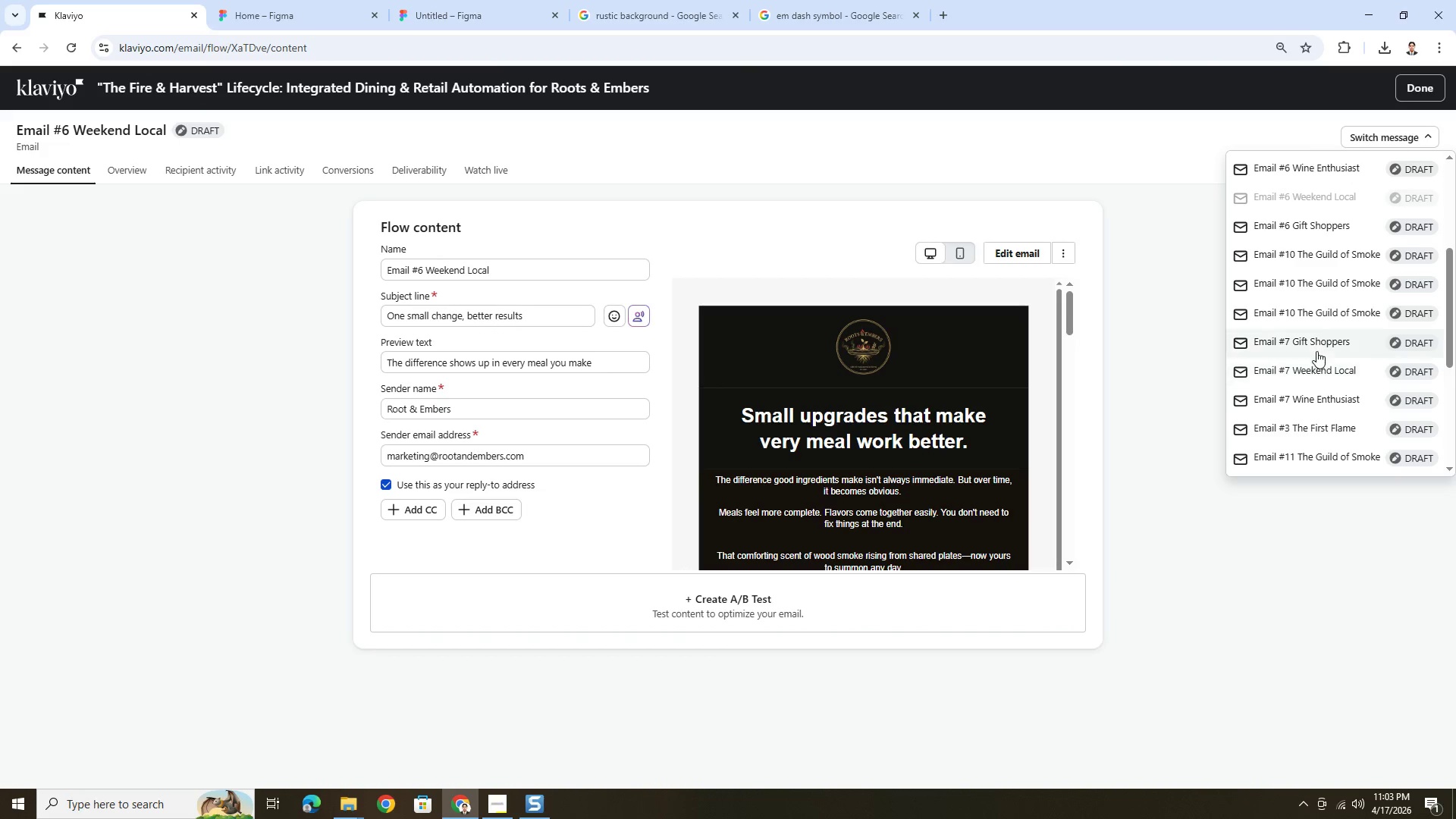 
left_click([1315, 347])
 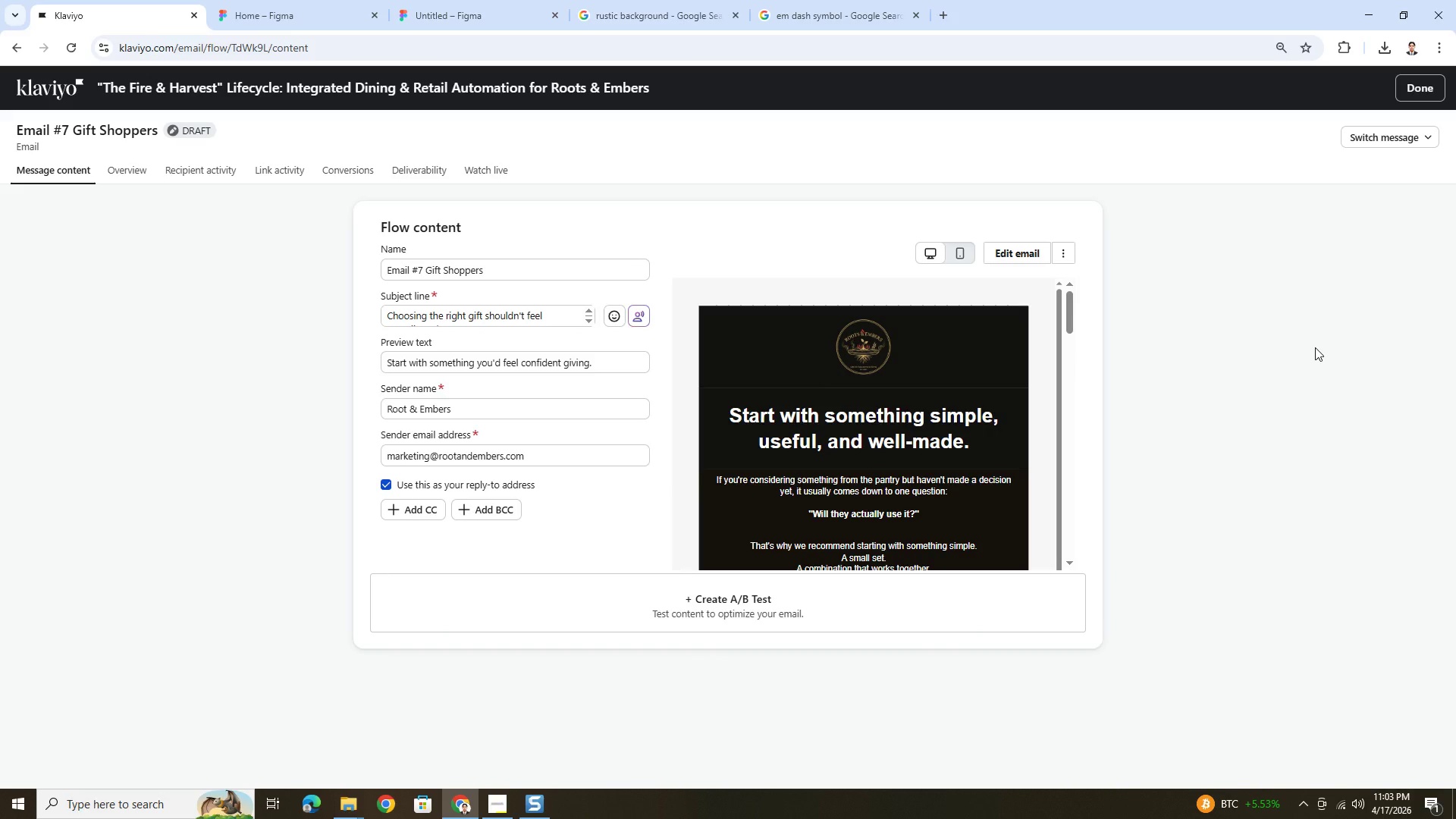 
wait(12.99)
 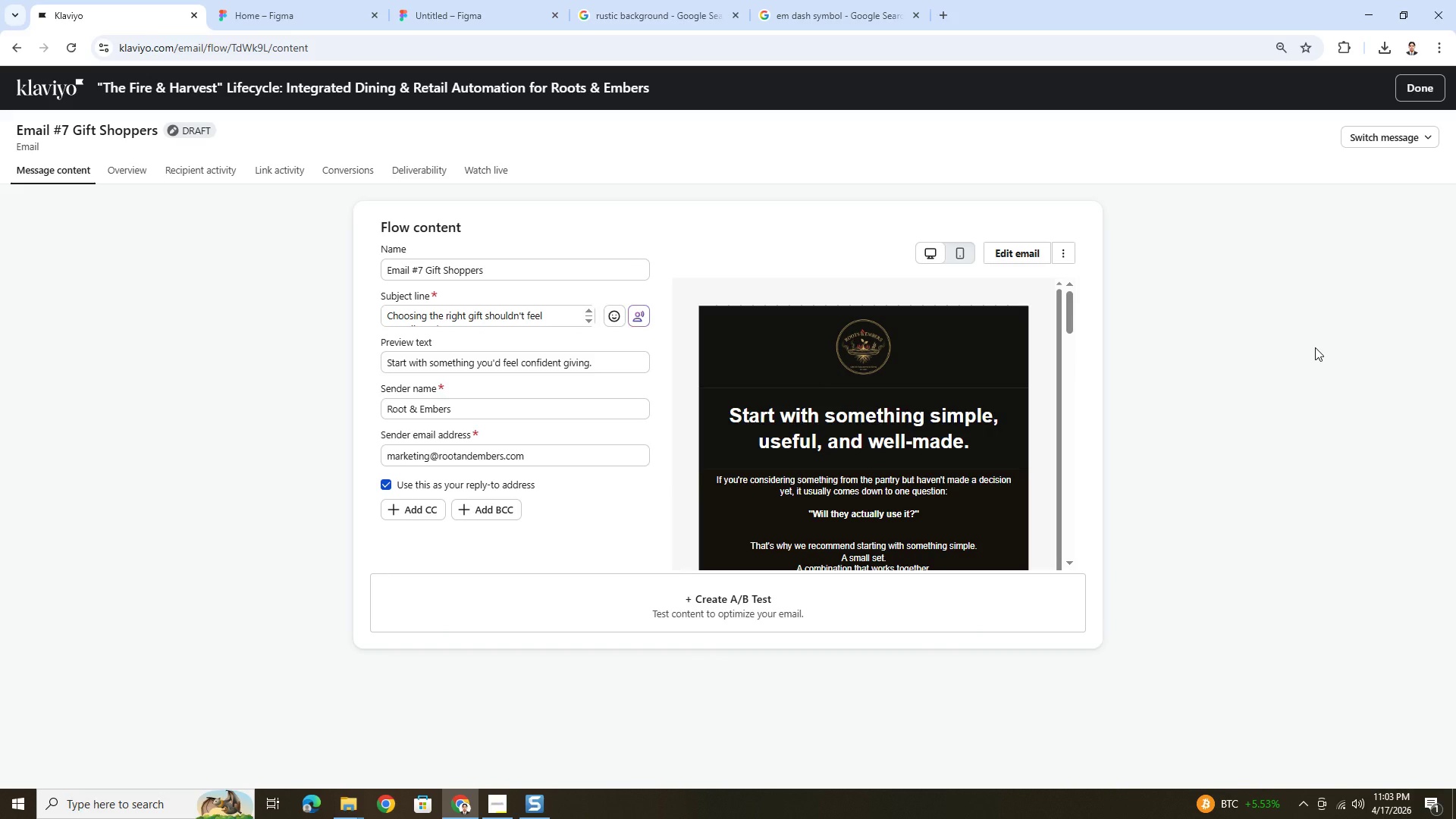 
left_click([1005, 256])
 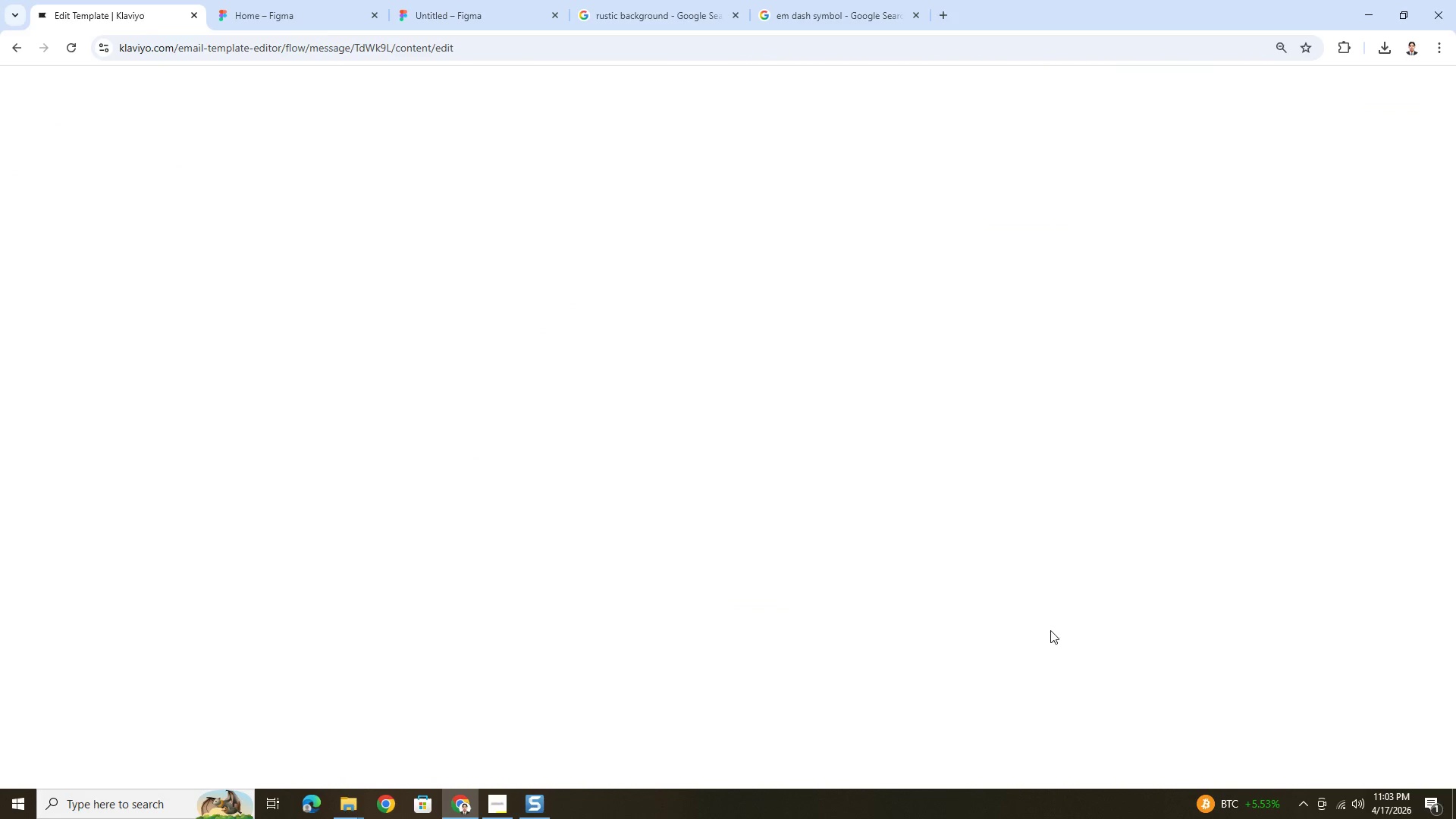 
wait(11.31)
 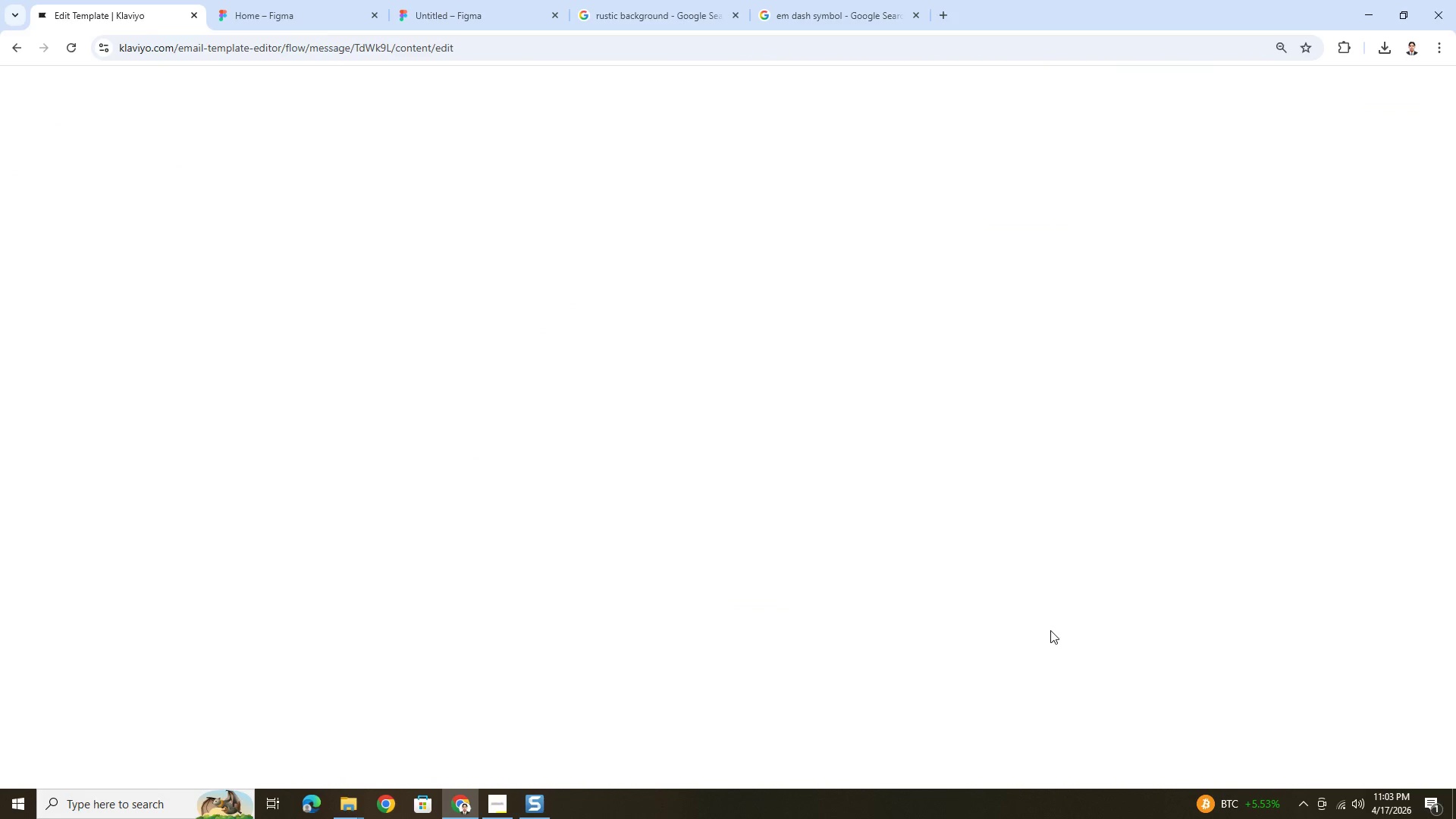 
scroll: coordinate [1072, 626], scroll_direction: down, amount: 1.0
 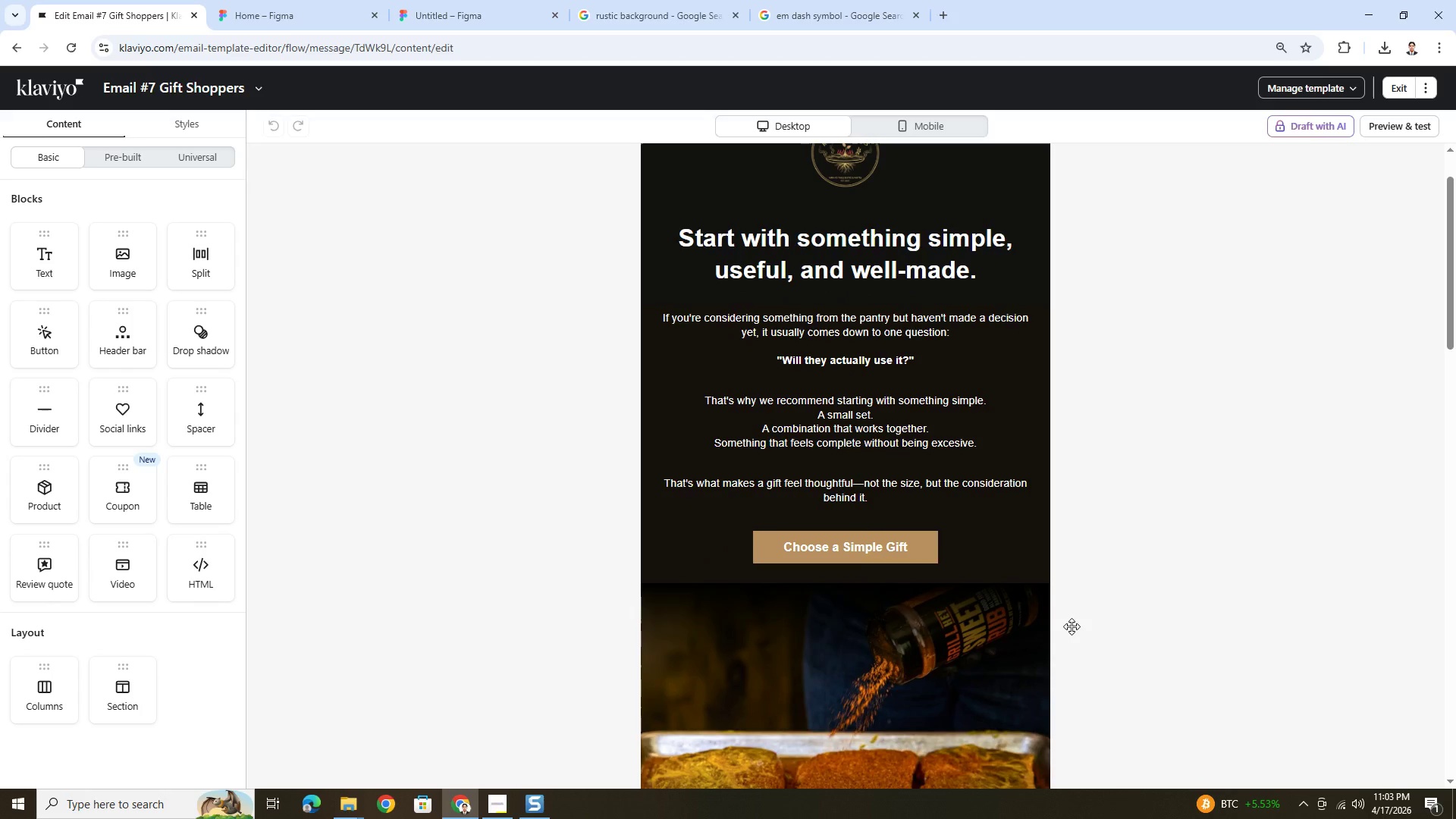 
scroll: coordinate [1072, 626], scroll_direction: up, amount: 3.0
 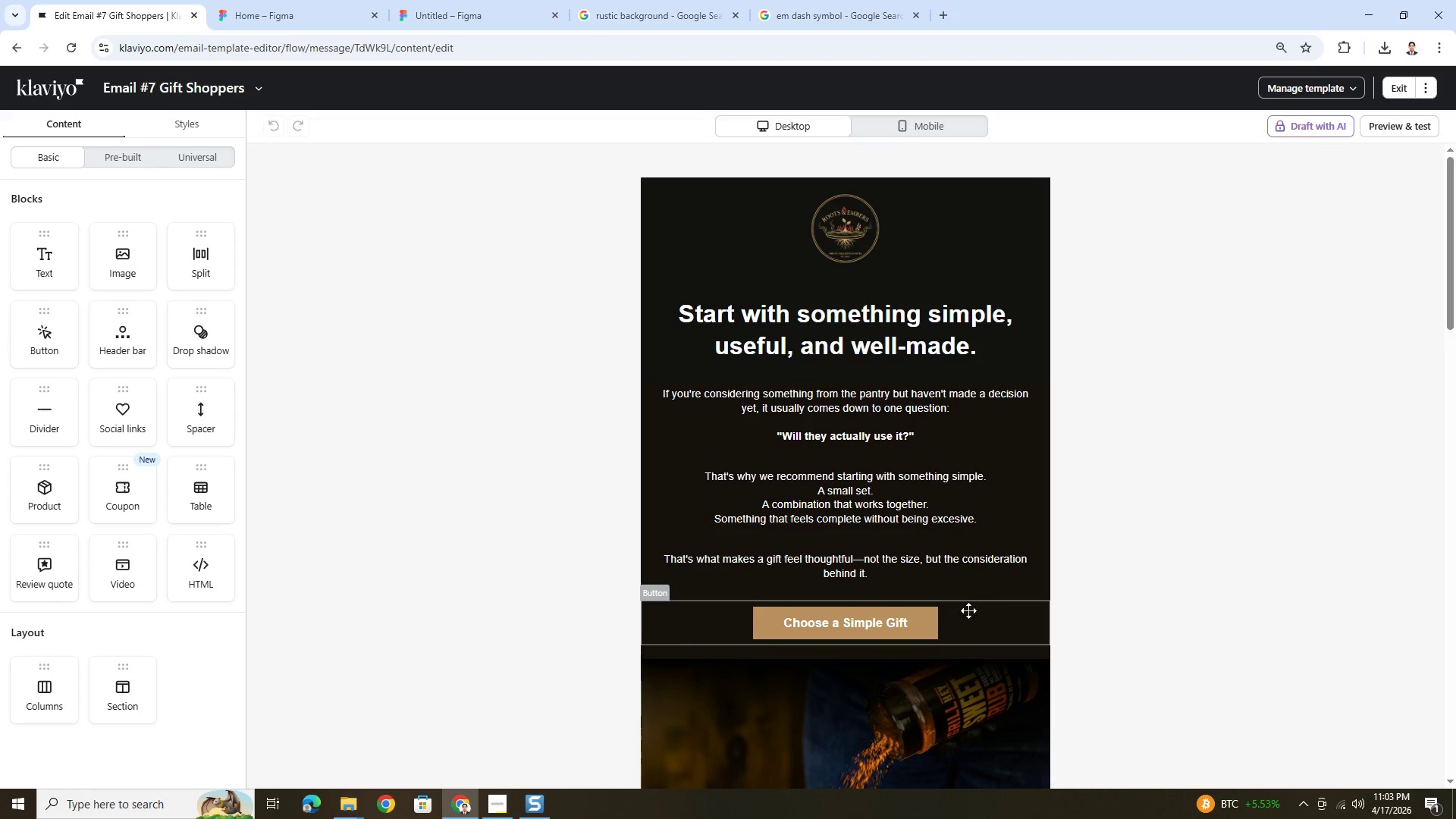 
left_click([931, 609])
 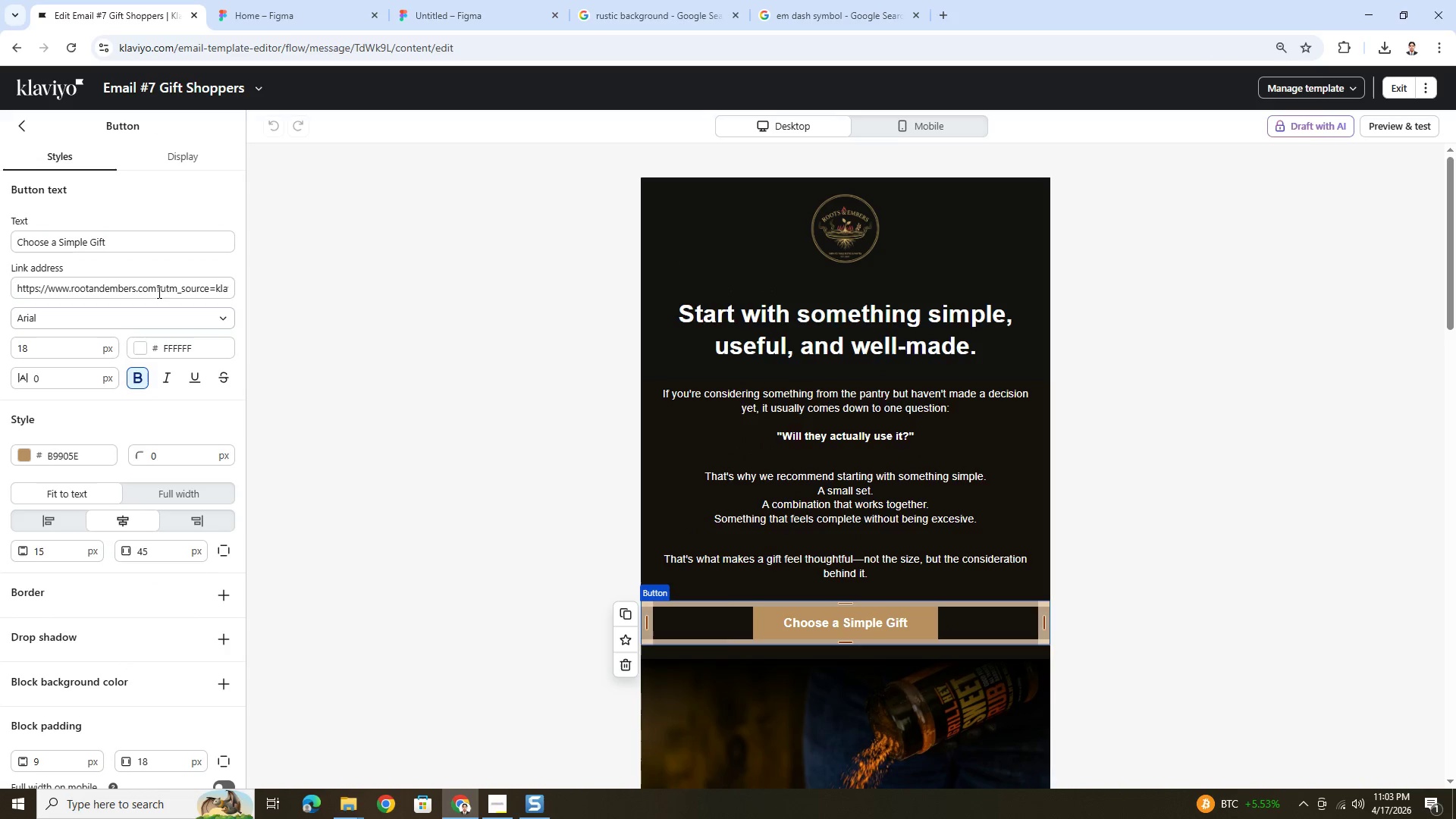 
left_click_drag(start_coordinate=[164, 287], to_coordinate=[227, 290])
 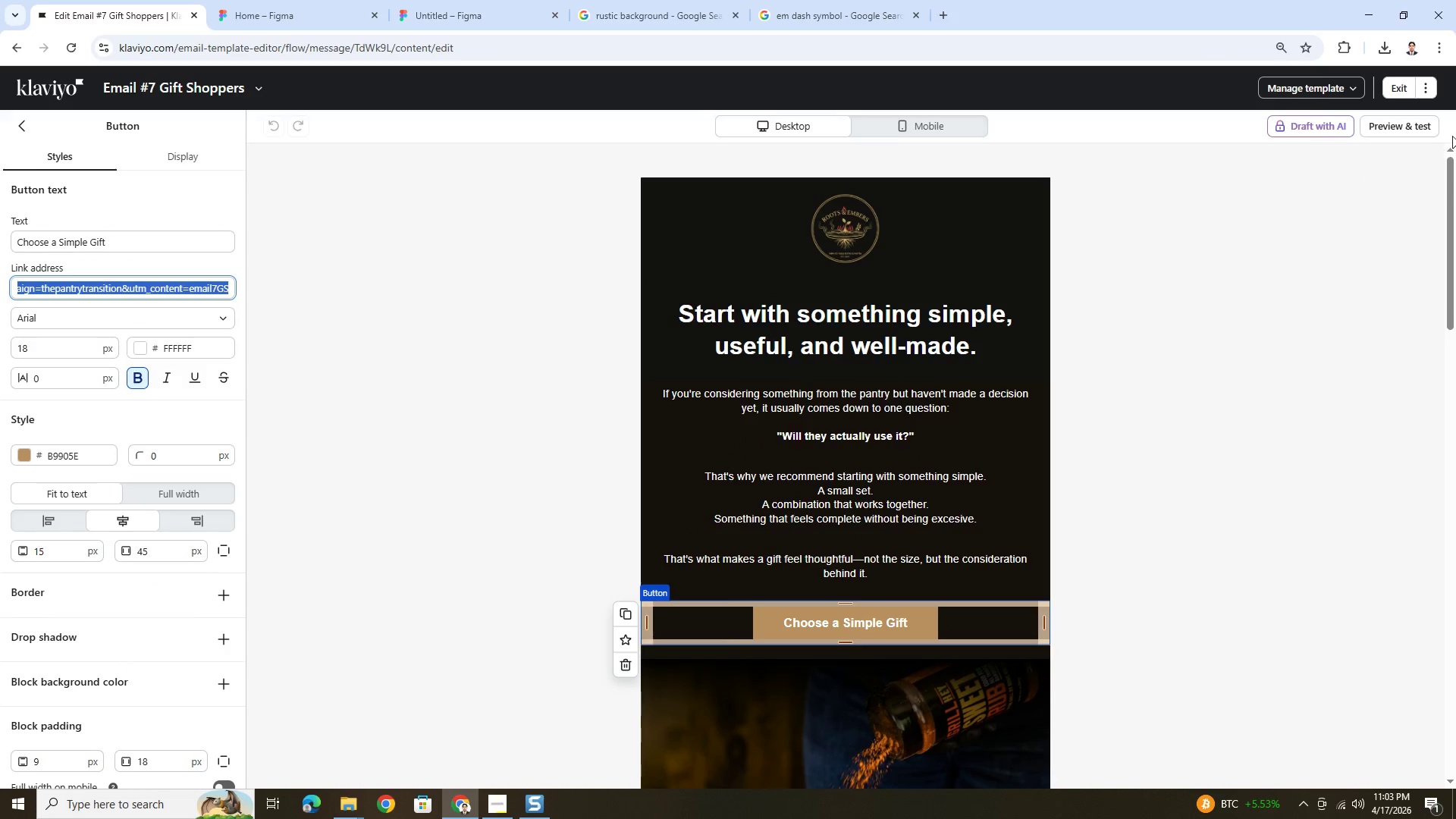 
left_click([1418, 128])
 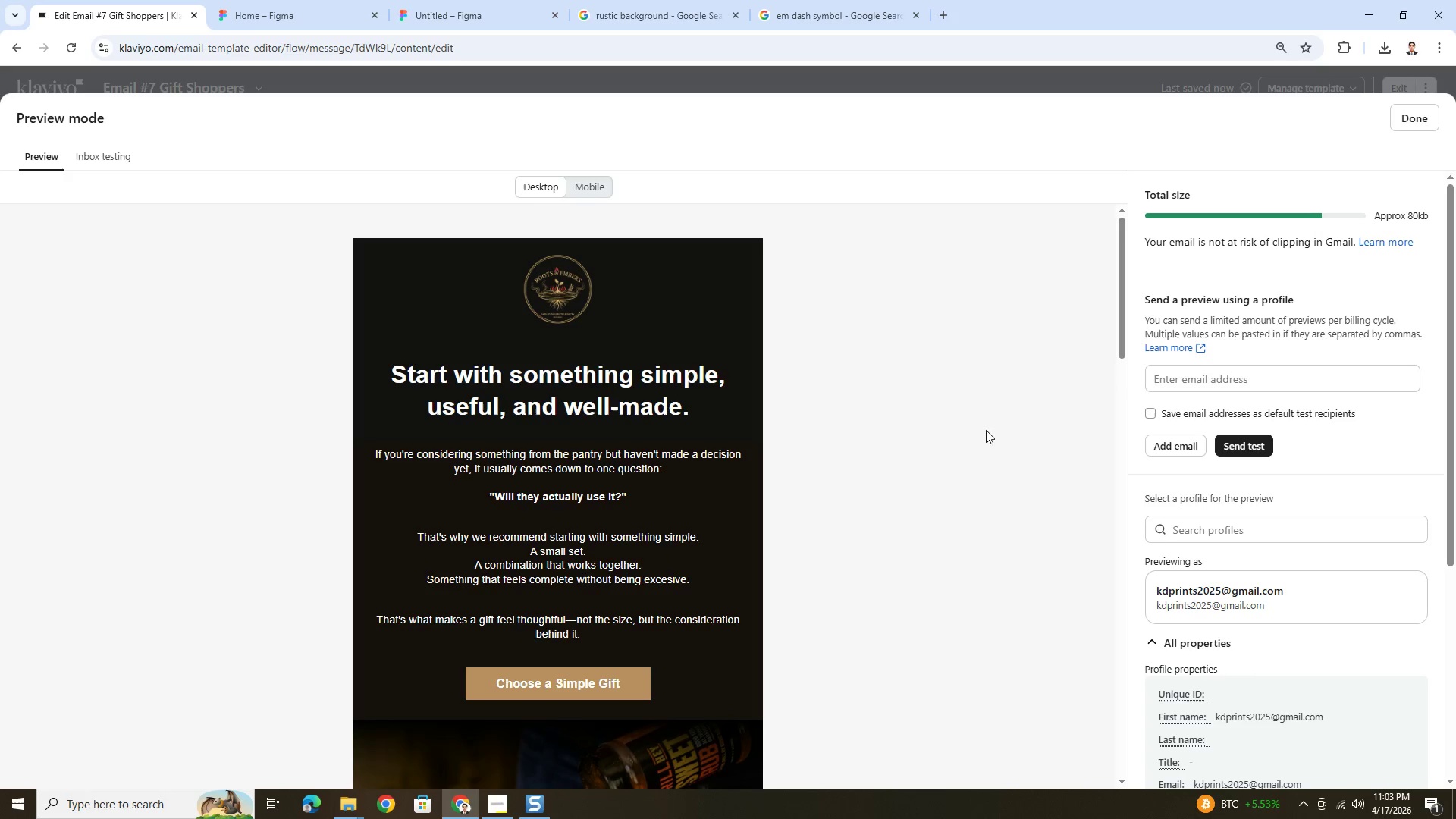 
wait(6.19)
 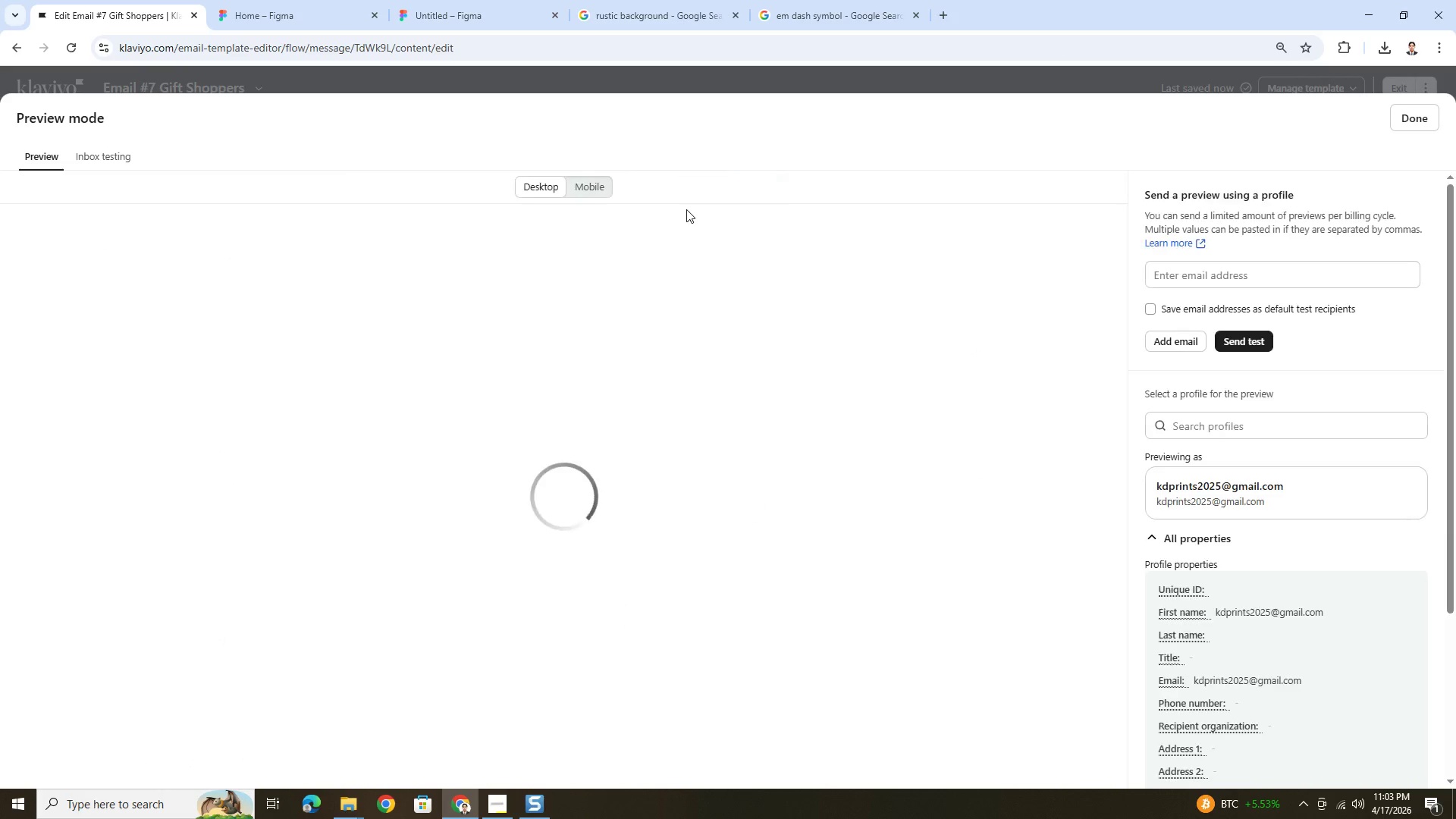 
key(PrintScreen)
 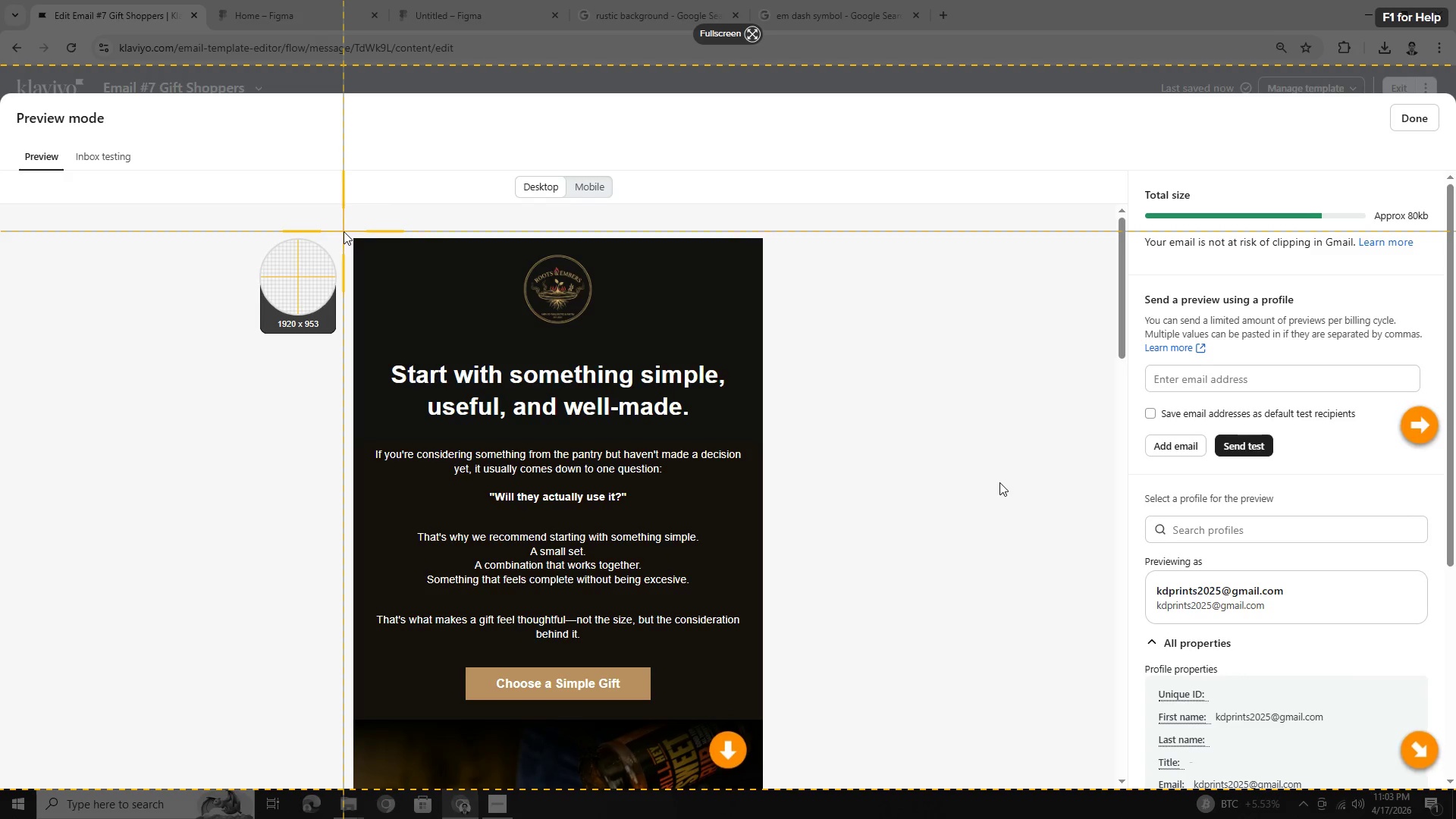 
wait(6.2)
 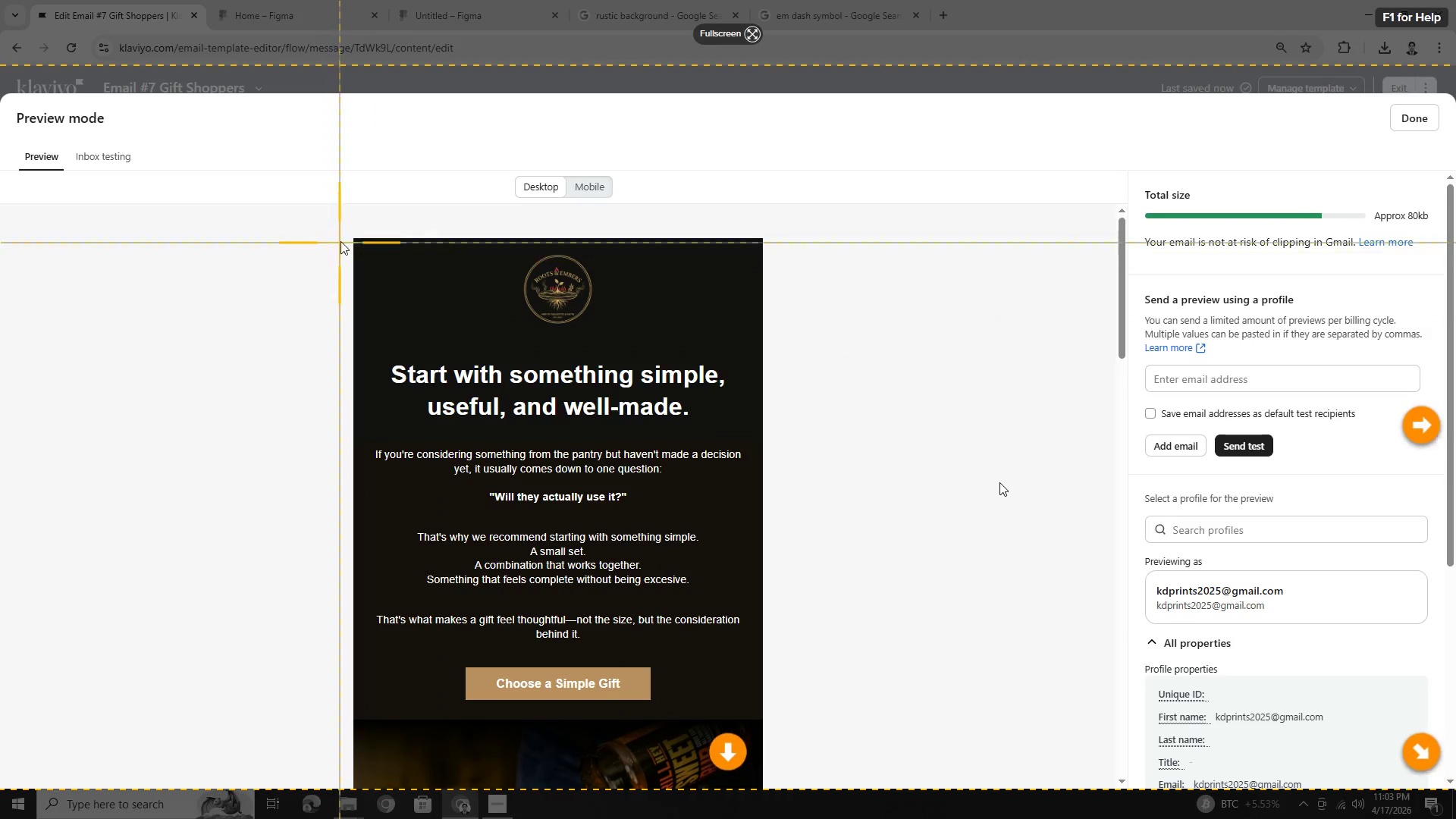 
left_click_drag(start_coordinate=[344, 231], to_coordinate=[773, 765])
 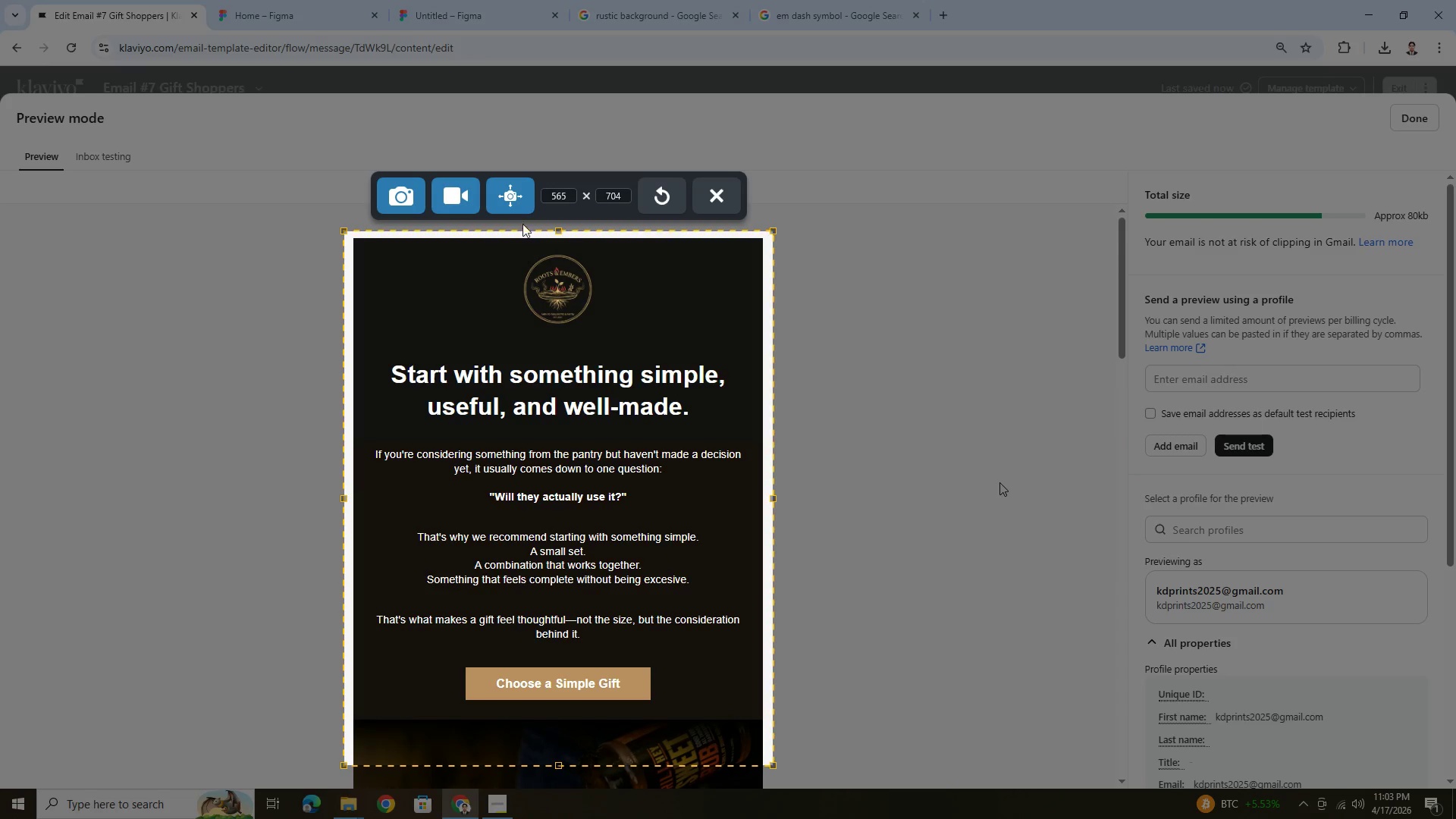 
left_click([522, 199])
 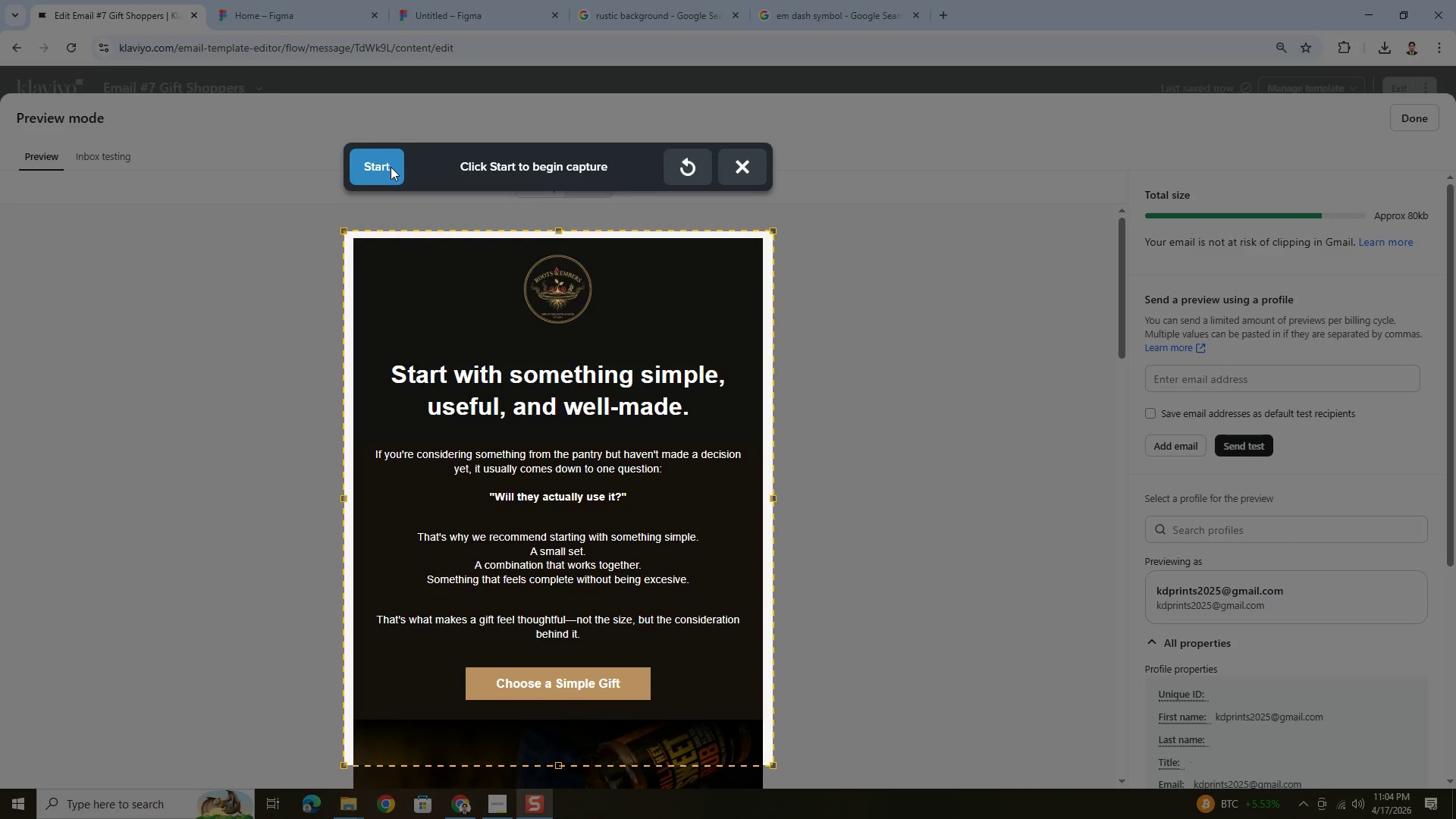 
left_click([391, 165])
 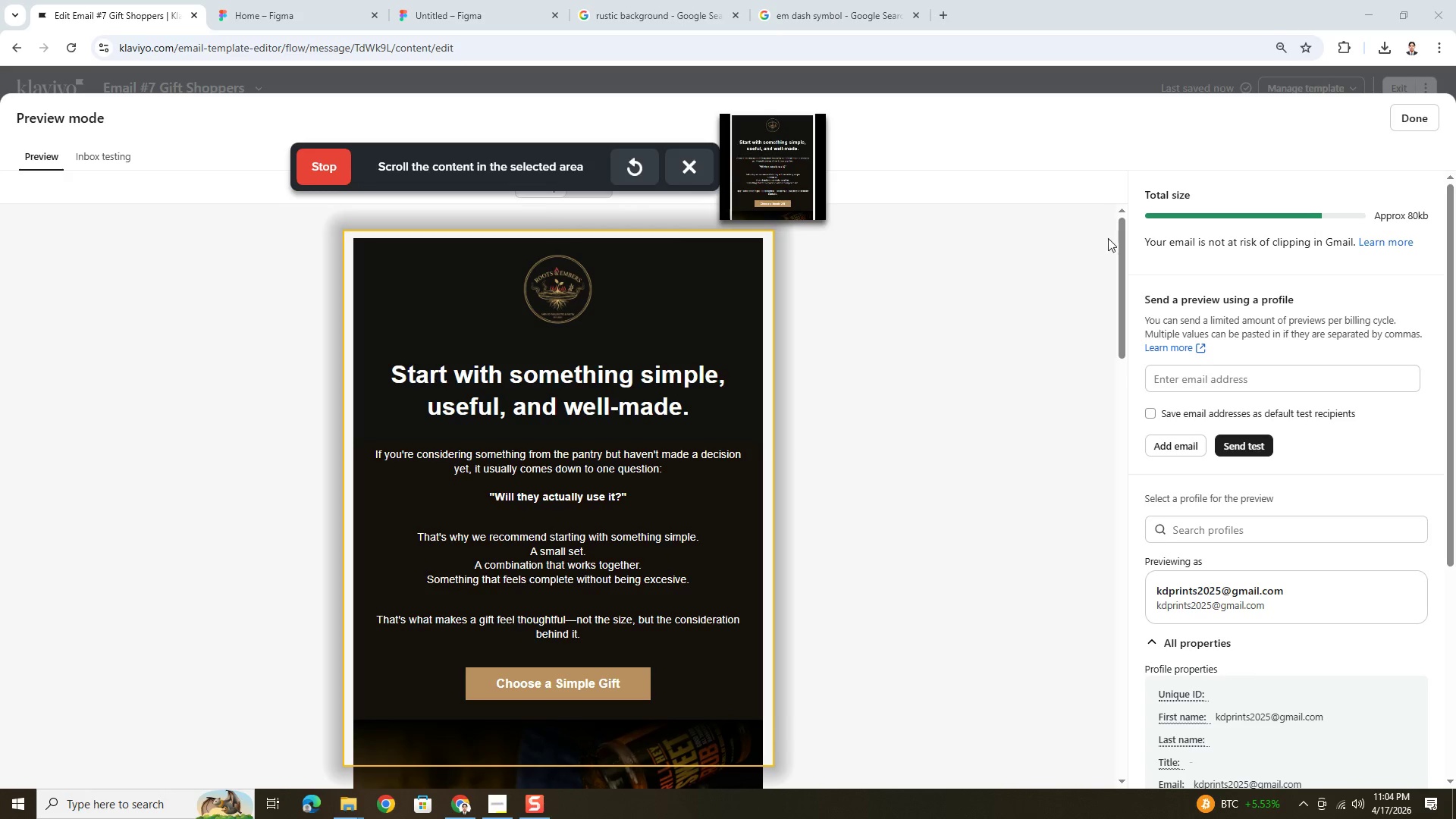 
left_click_drag(start_coordinate=[1121, 236], to_coordinate=[1122, 519])
 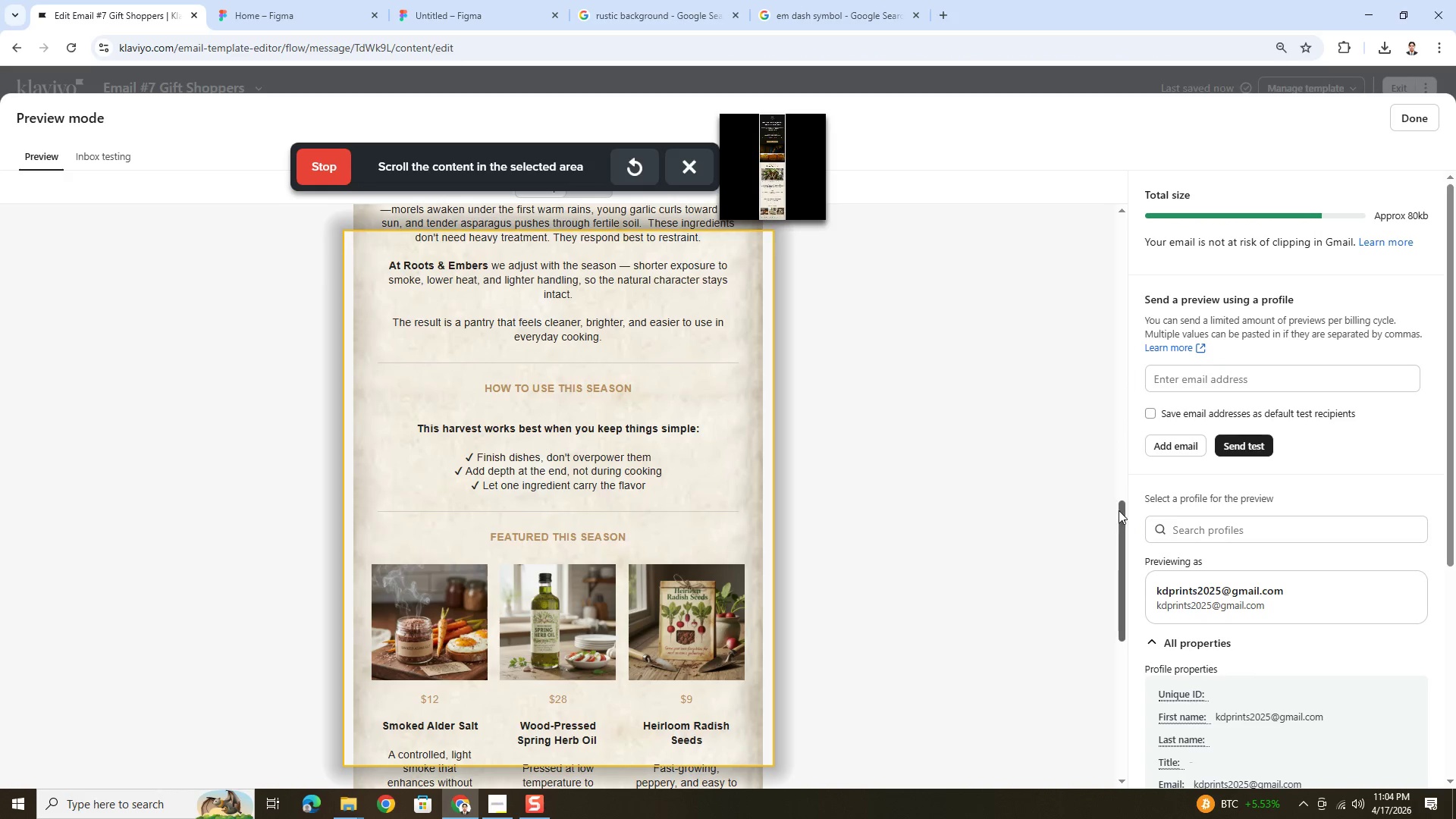 
left_click_drag(start_coordinate=[1121, 508], to_coordinate=[1104, 620])
 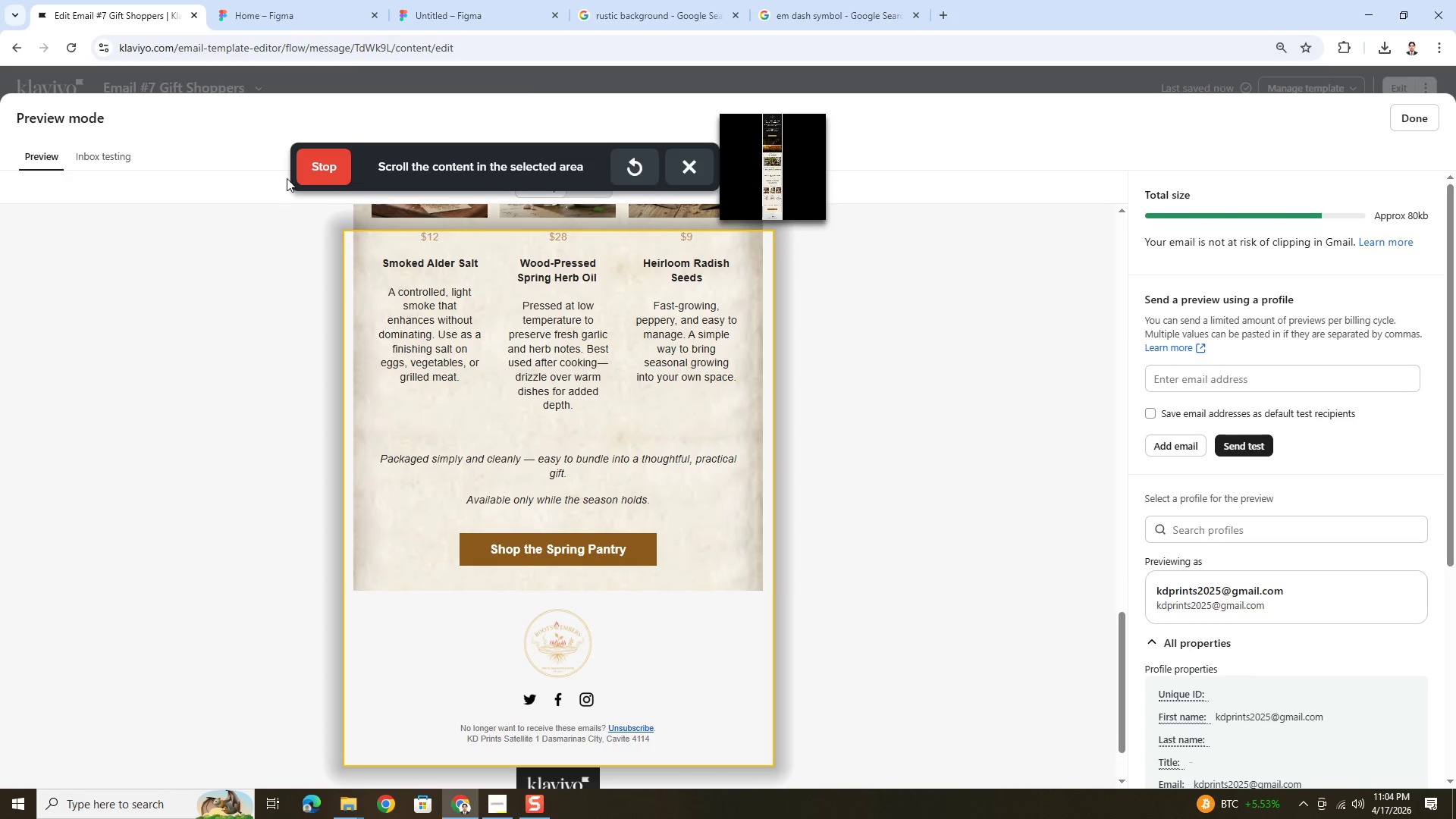 
left_click([309, 168])
 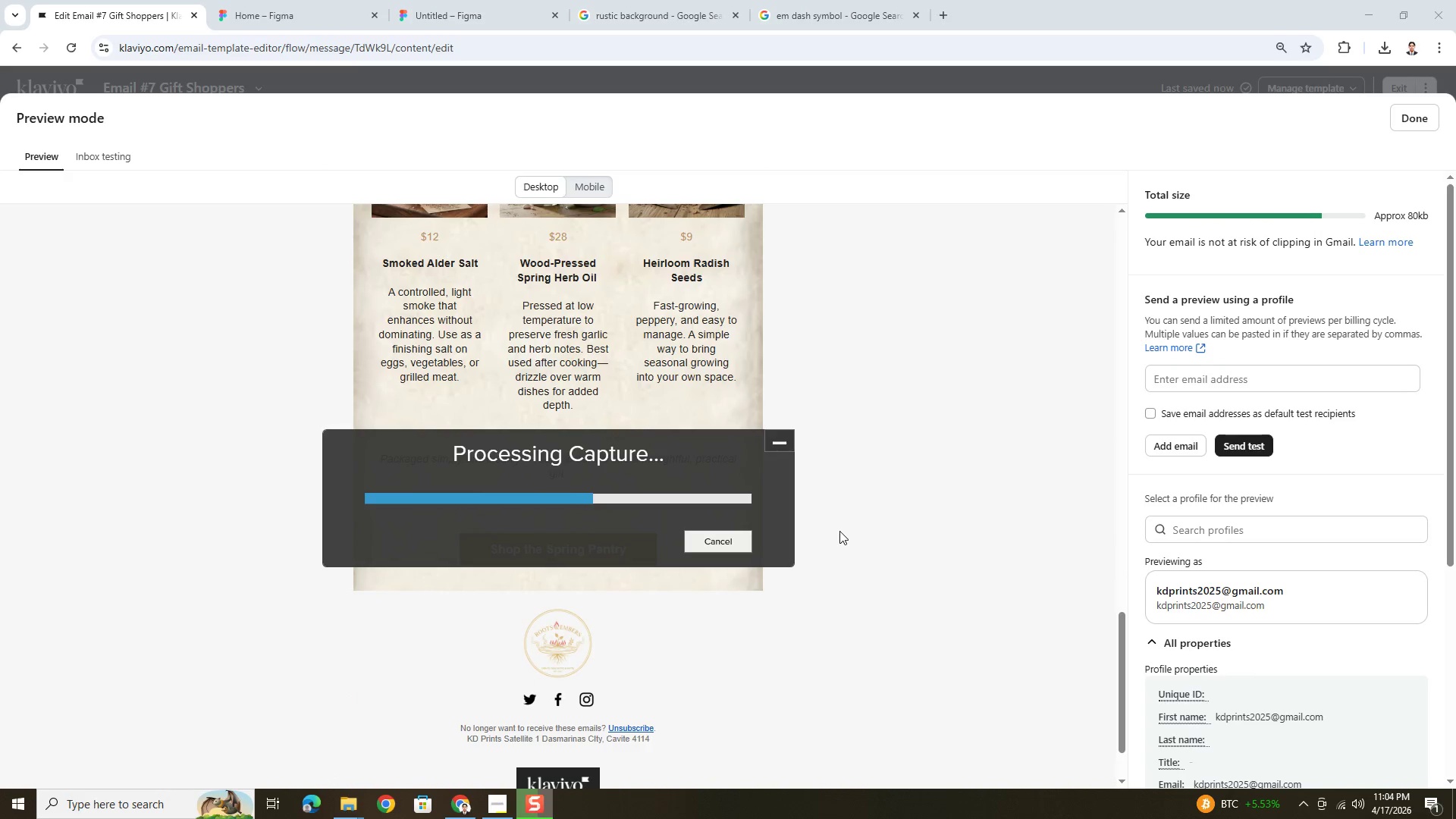 
wait(8.88)
 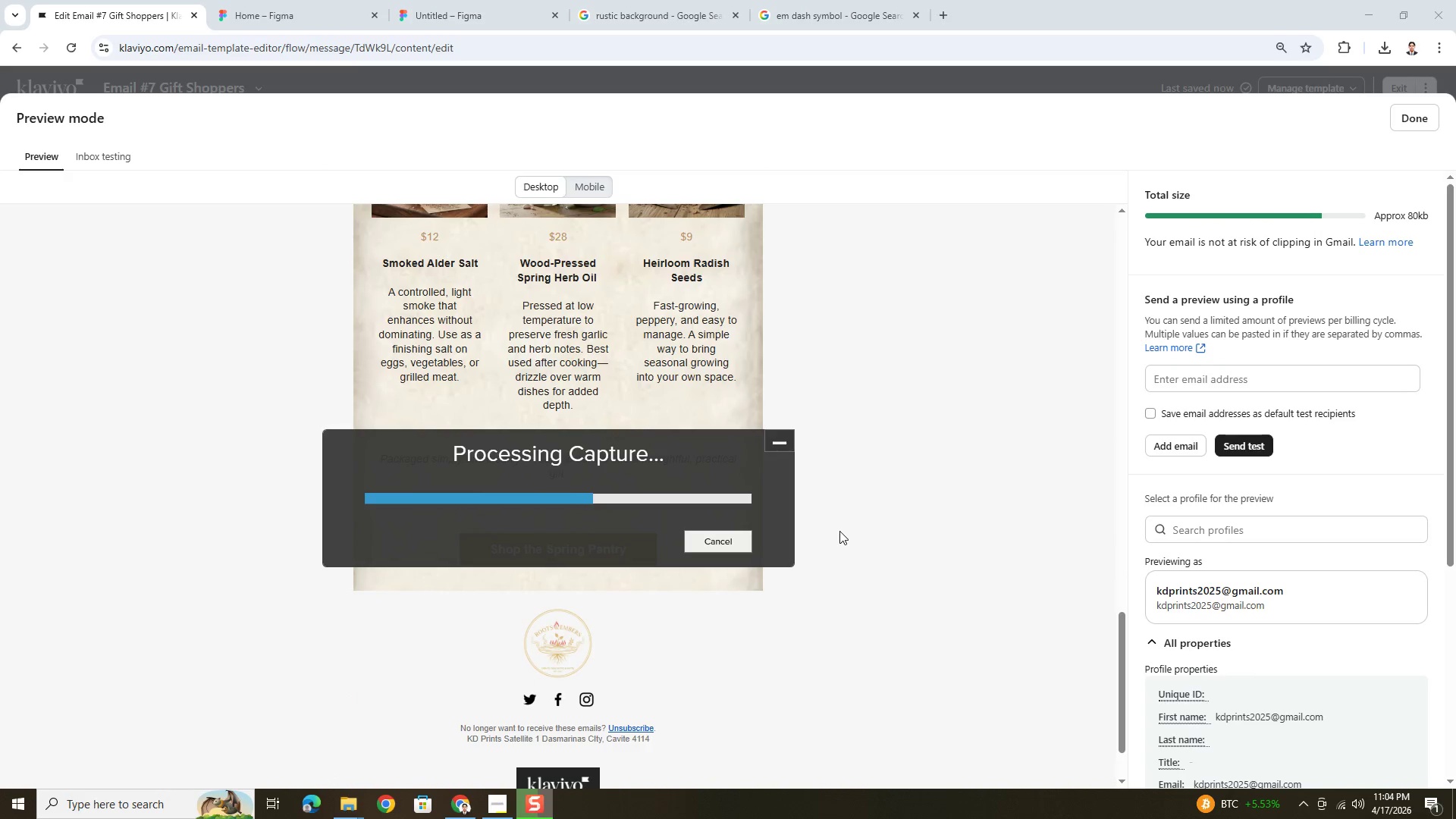 
left_click([664, 648])
 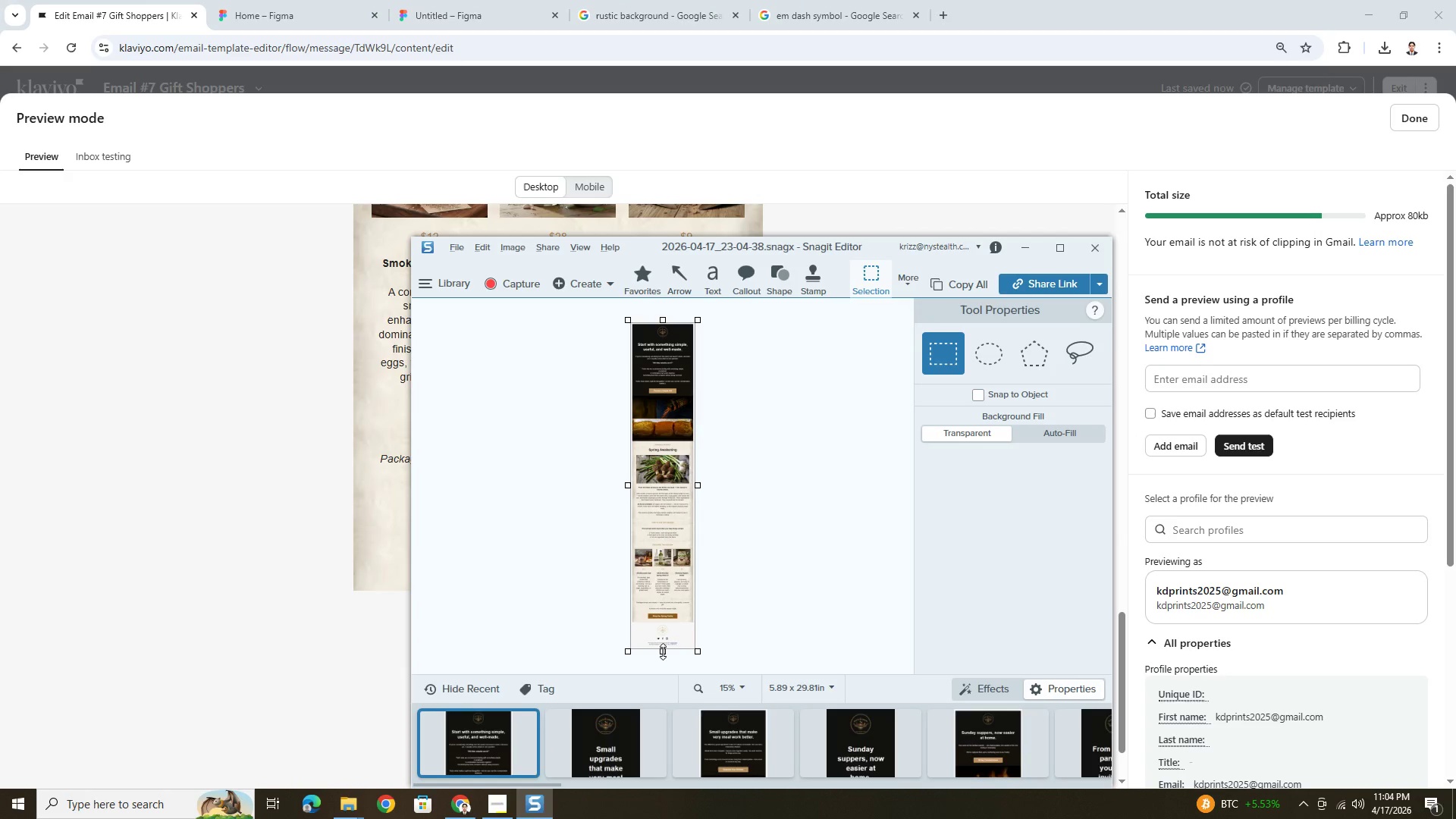 
left_click_drag(start_coordinate=[662, 651], to_coordinate=[666, 651])
 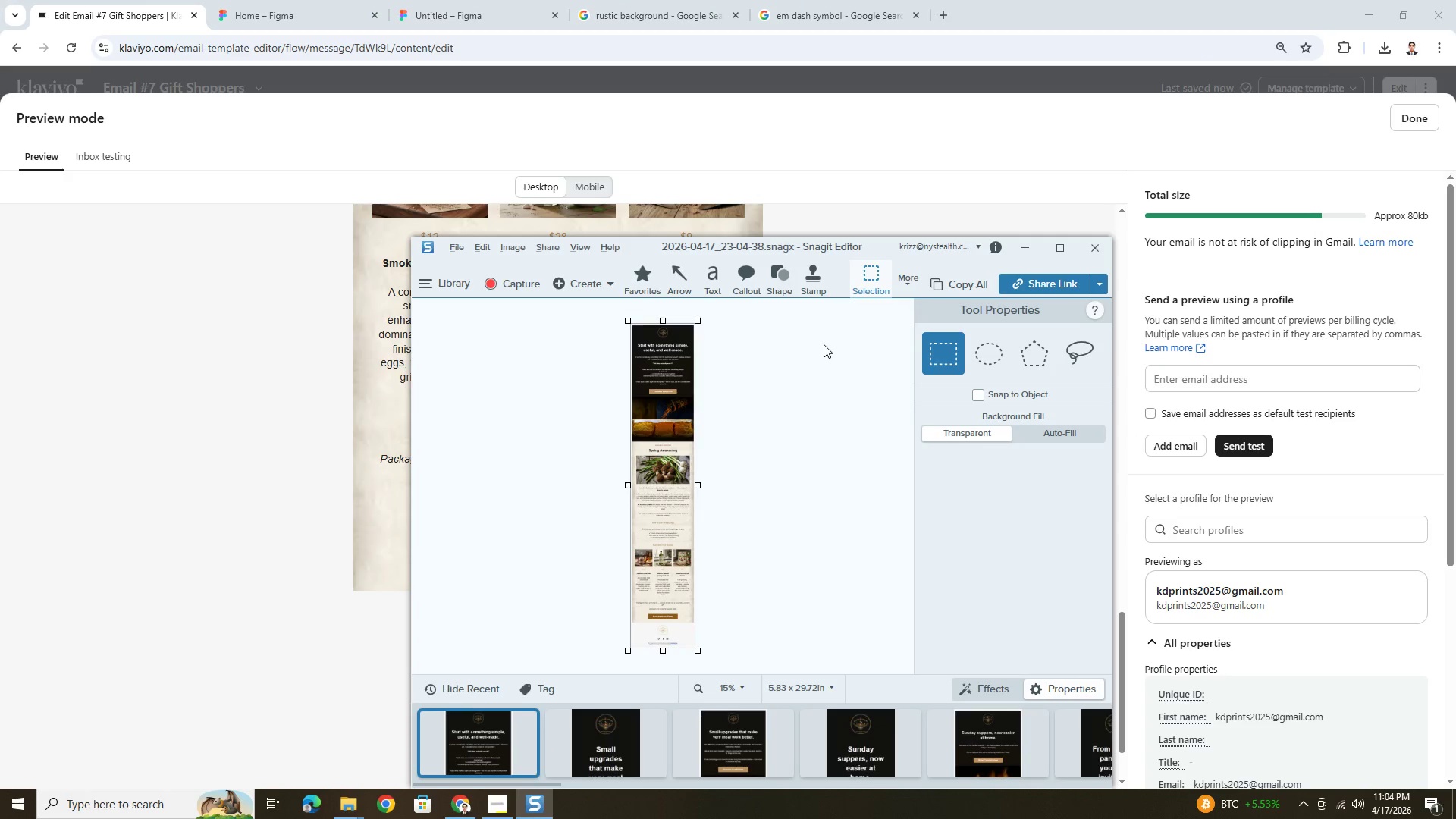 
key(Control+C)
 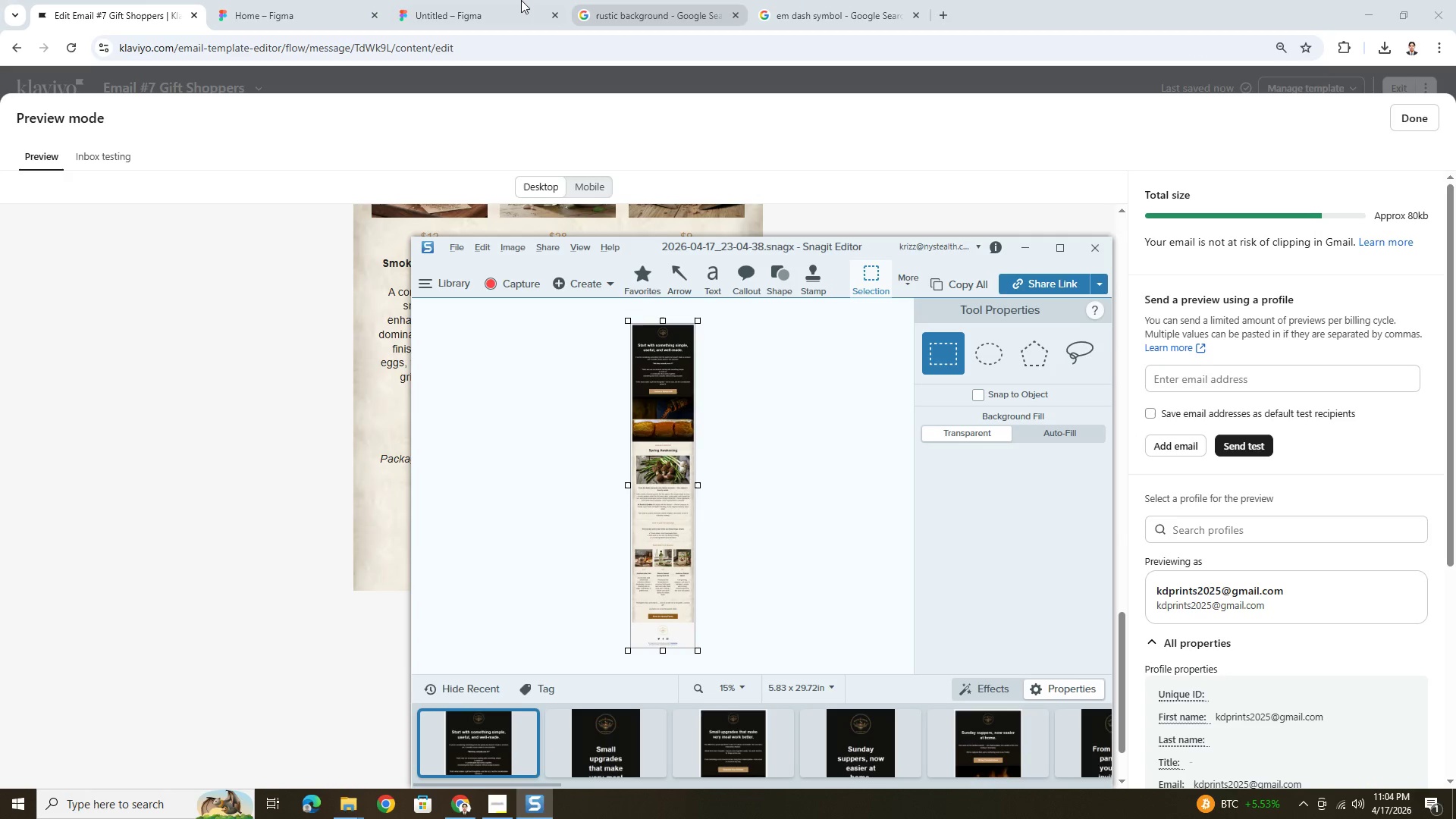 
left_click([504, 0])
 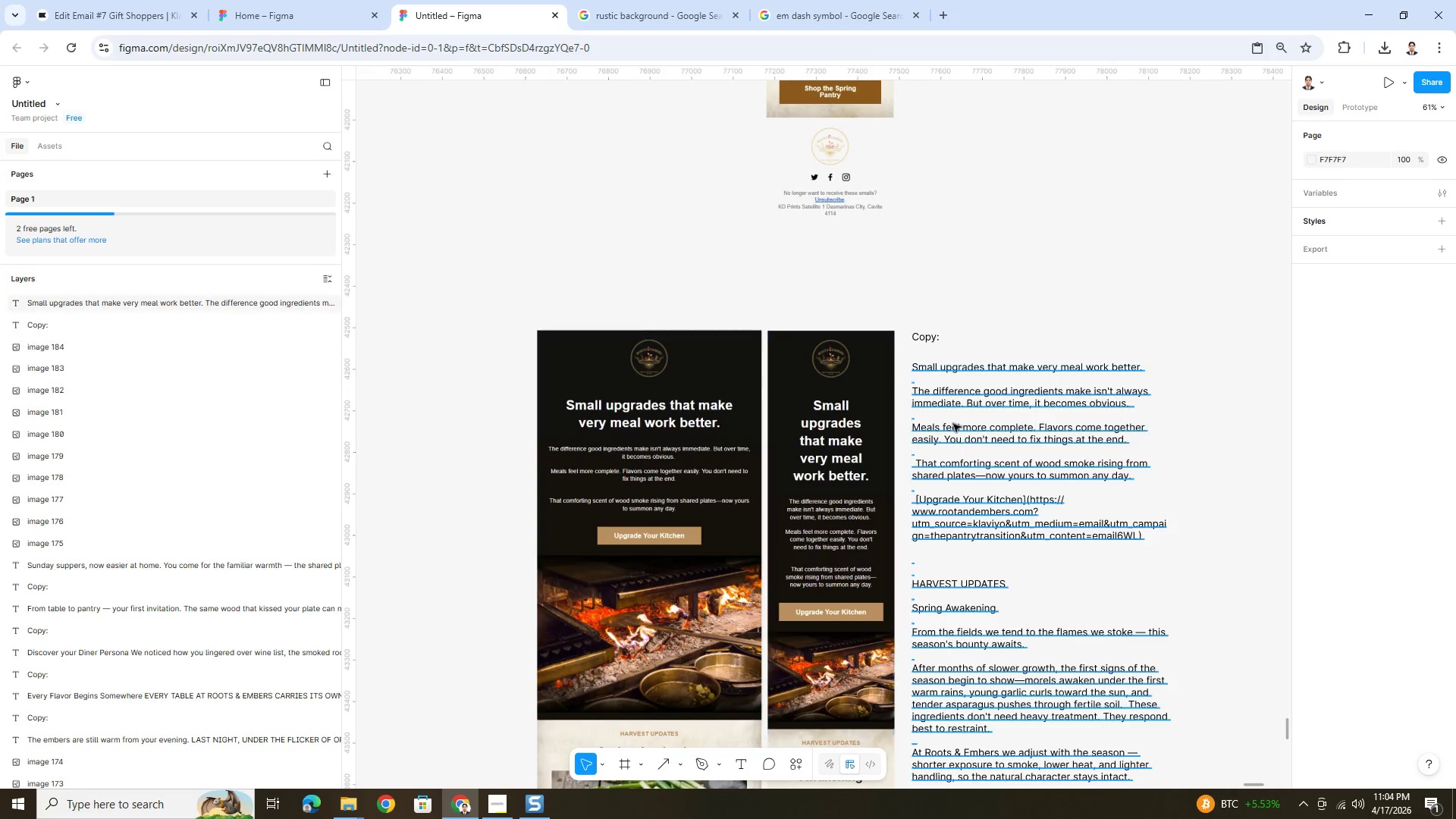 
scroll: coordinate [1007, 489], scroll_direction: down, amount: 25.0
 